 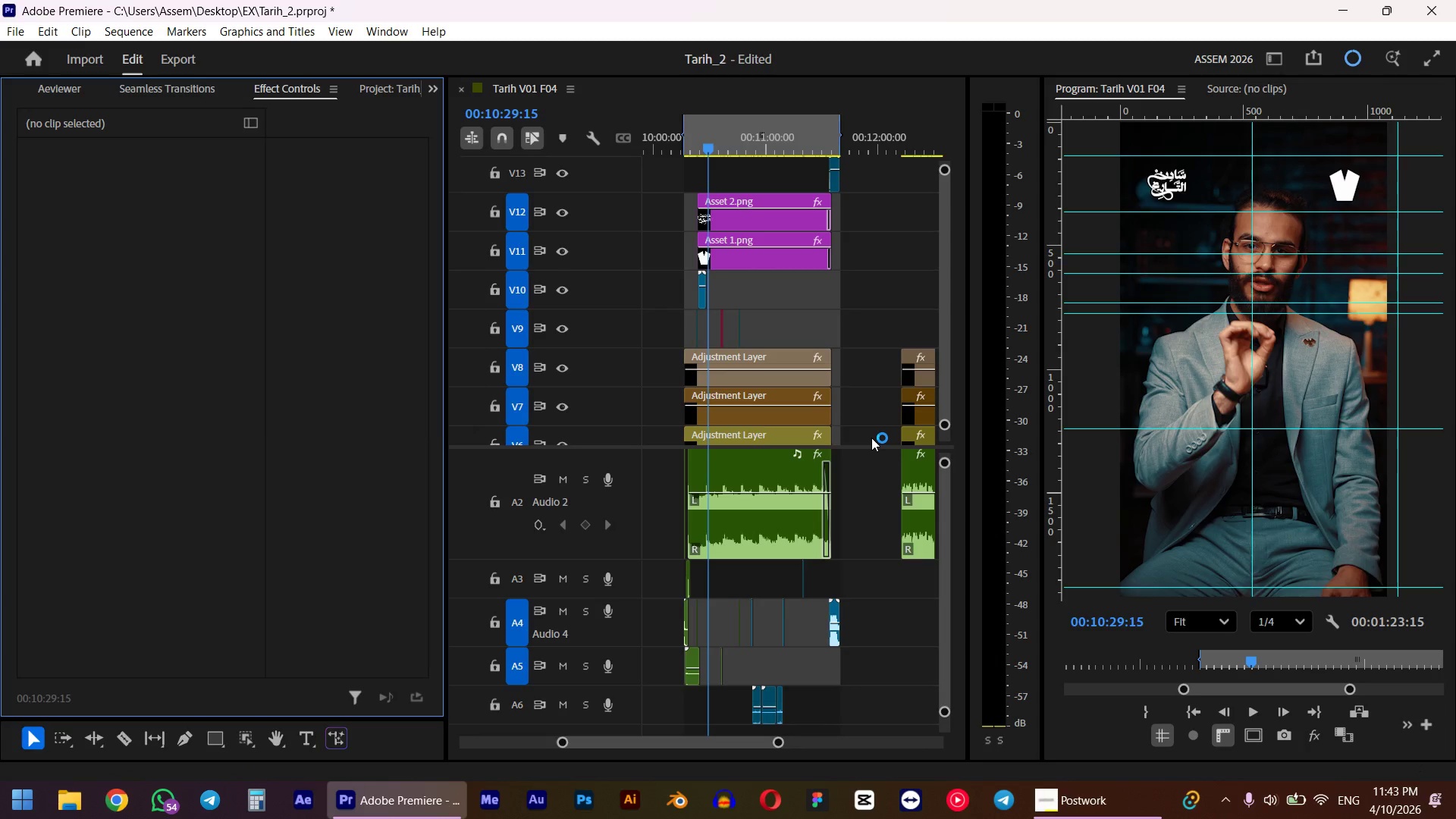 
key(Alt+AltLeft)
 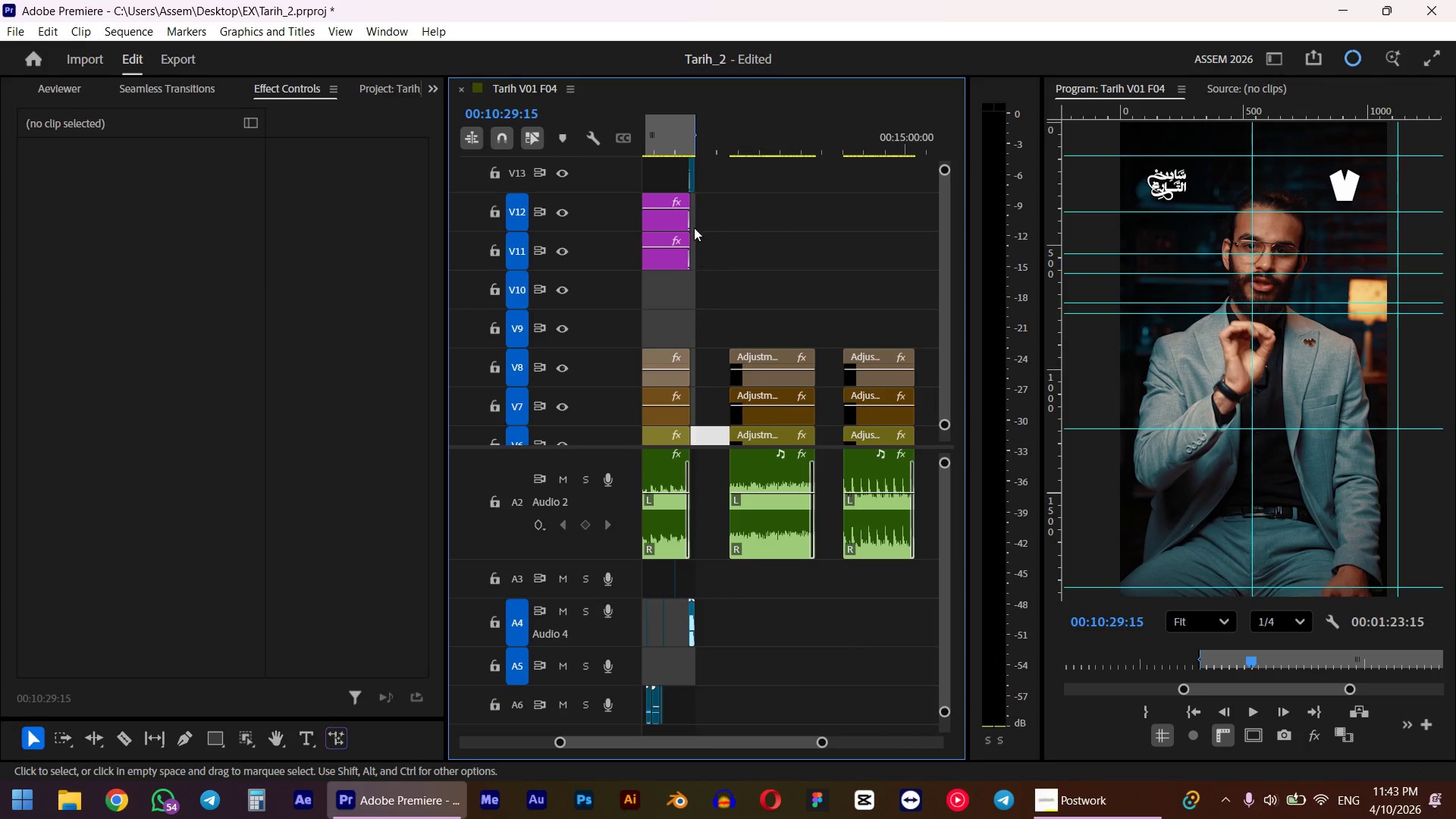 
scroll: coordinate [839, 431], scroll_direction: down, amount: 11.0
 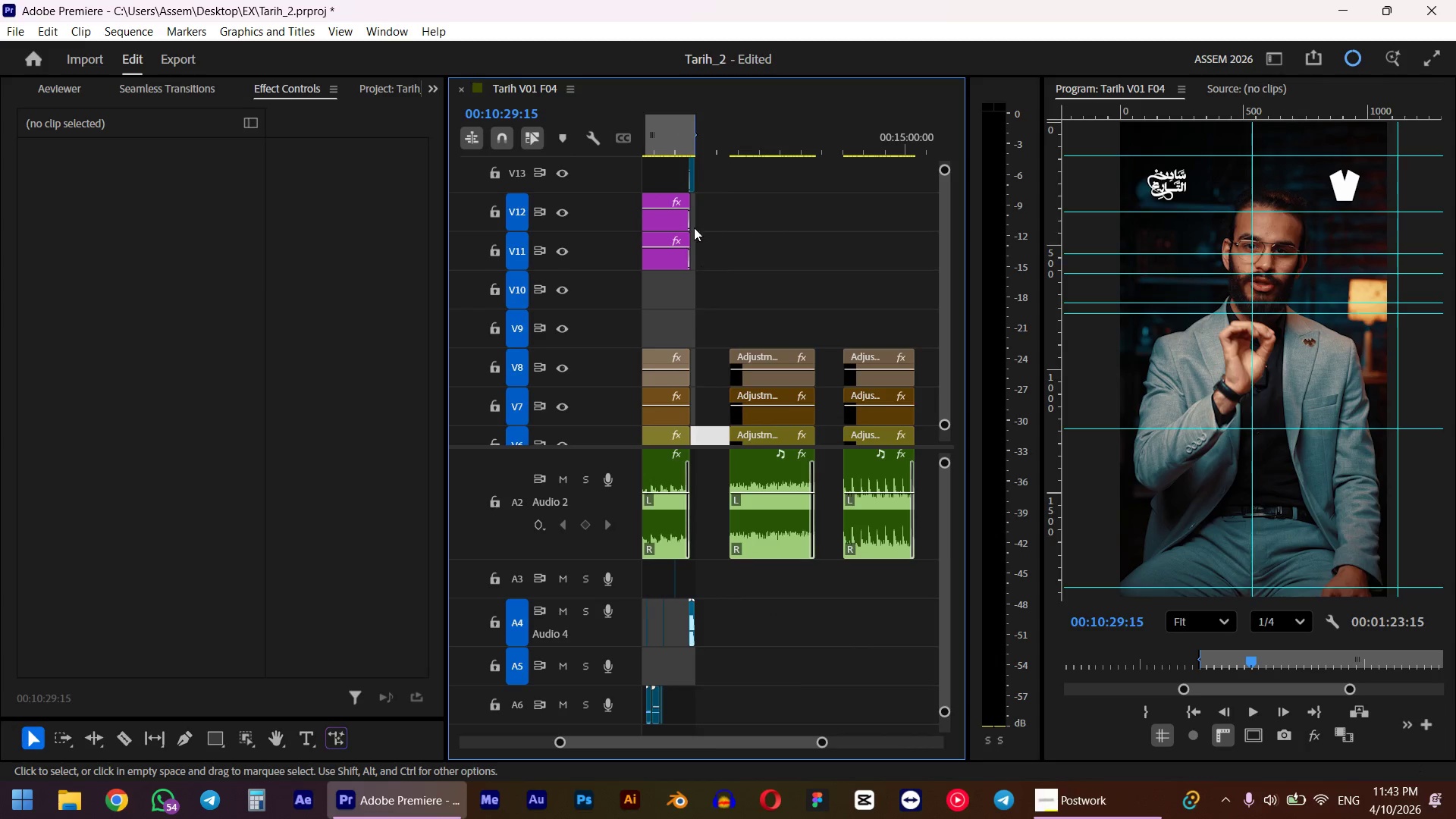 
left_click_drag(start_coordinate=[718, 141], to_coordinate=[732, 137])
 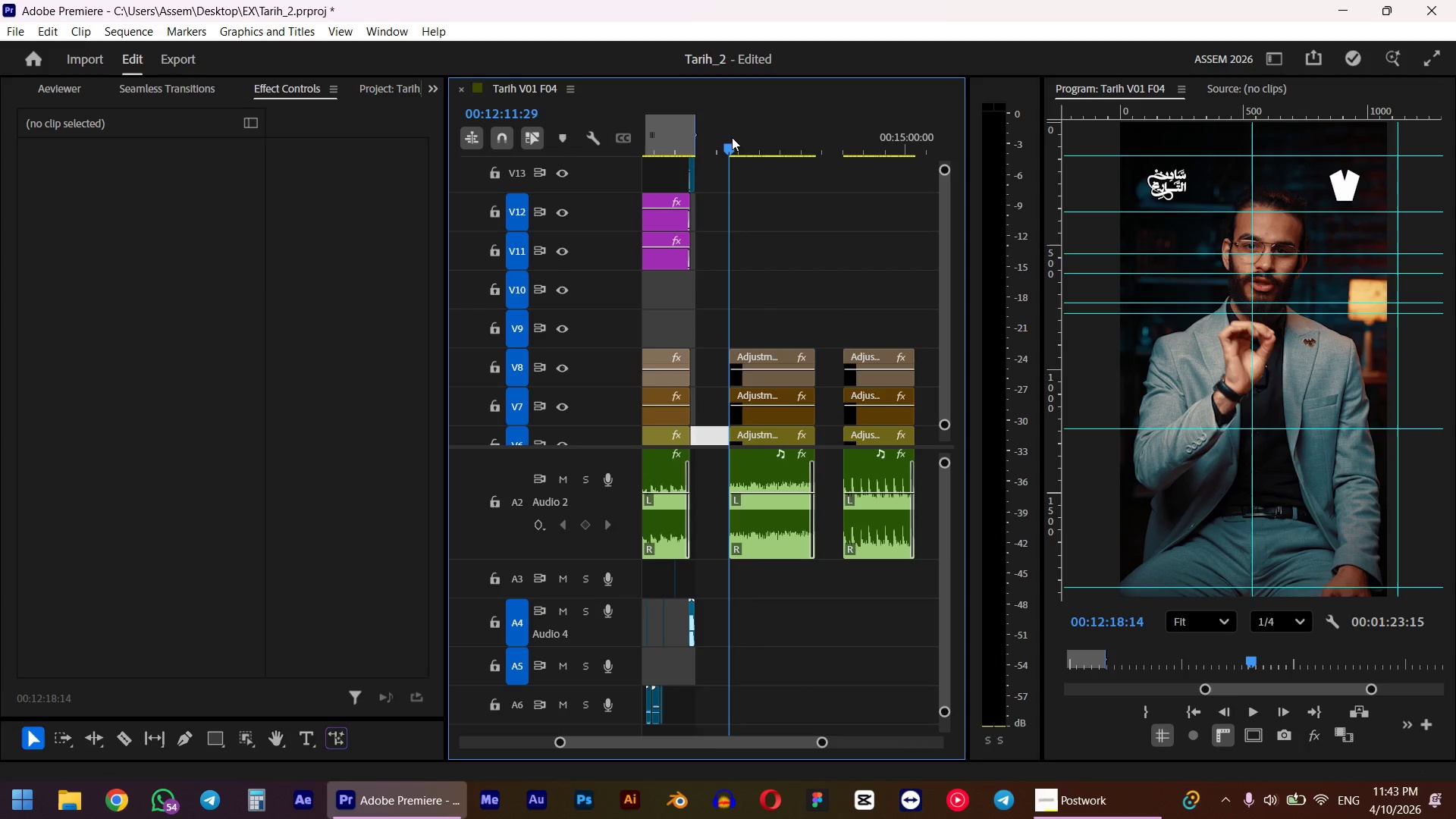 
hold_key(key=ShiftLeft, duration=1.17)
 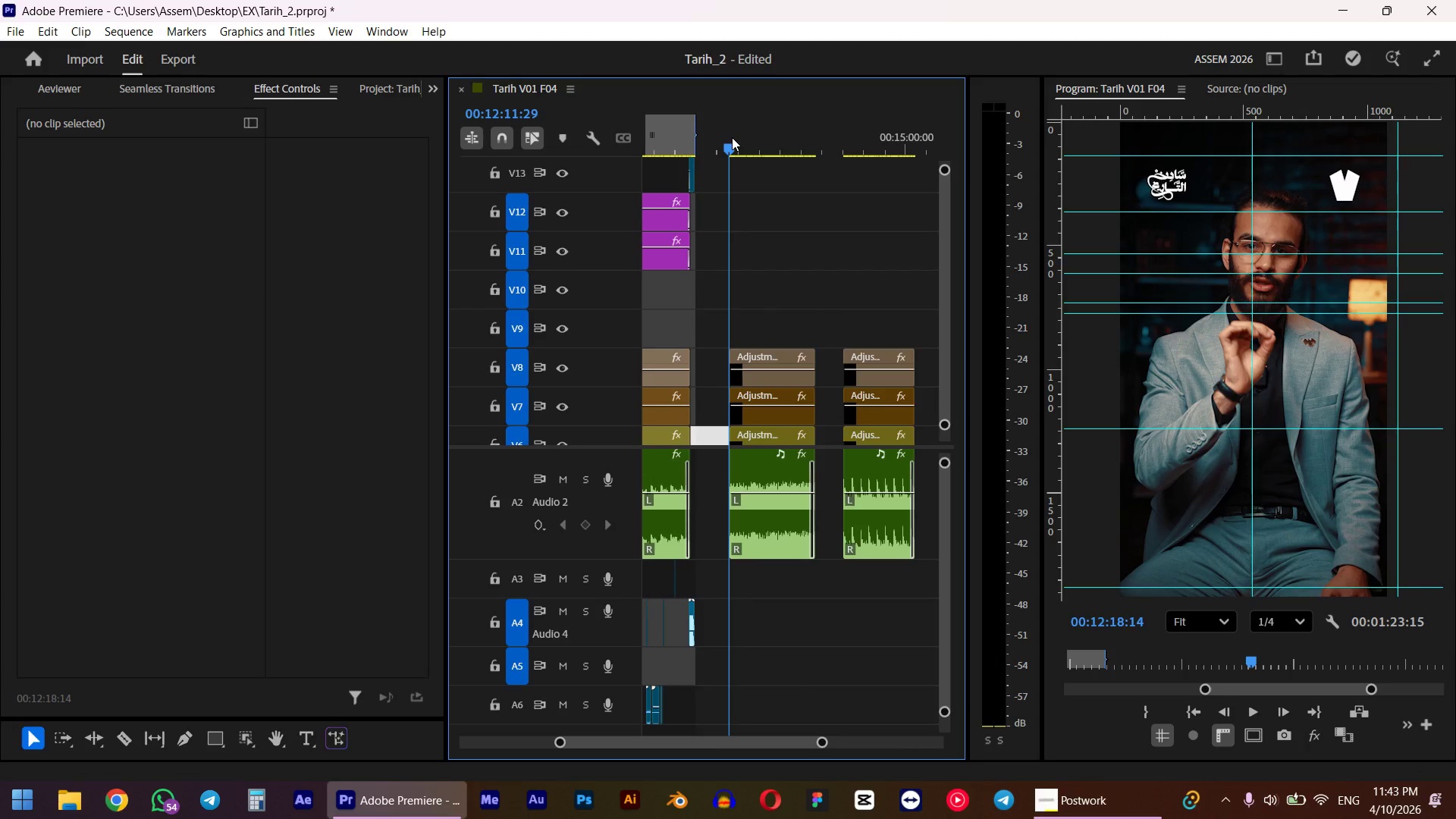 
key(I)
 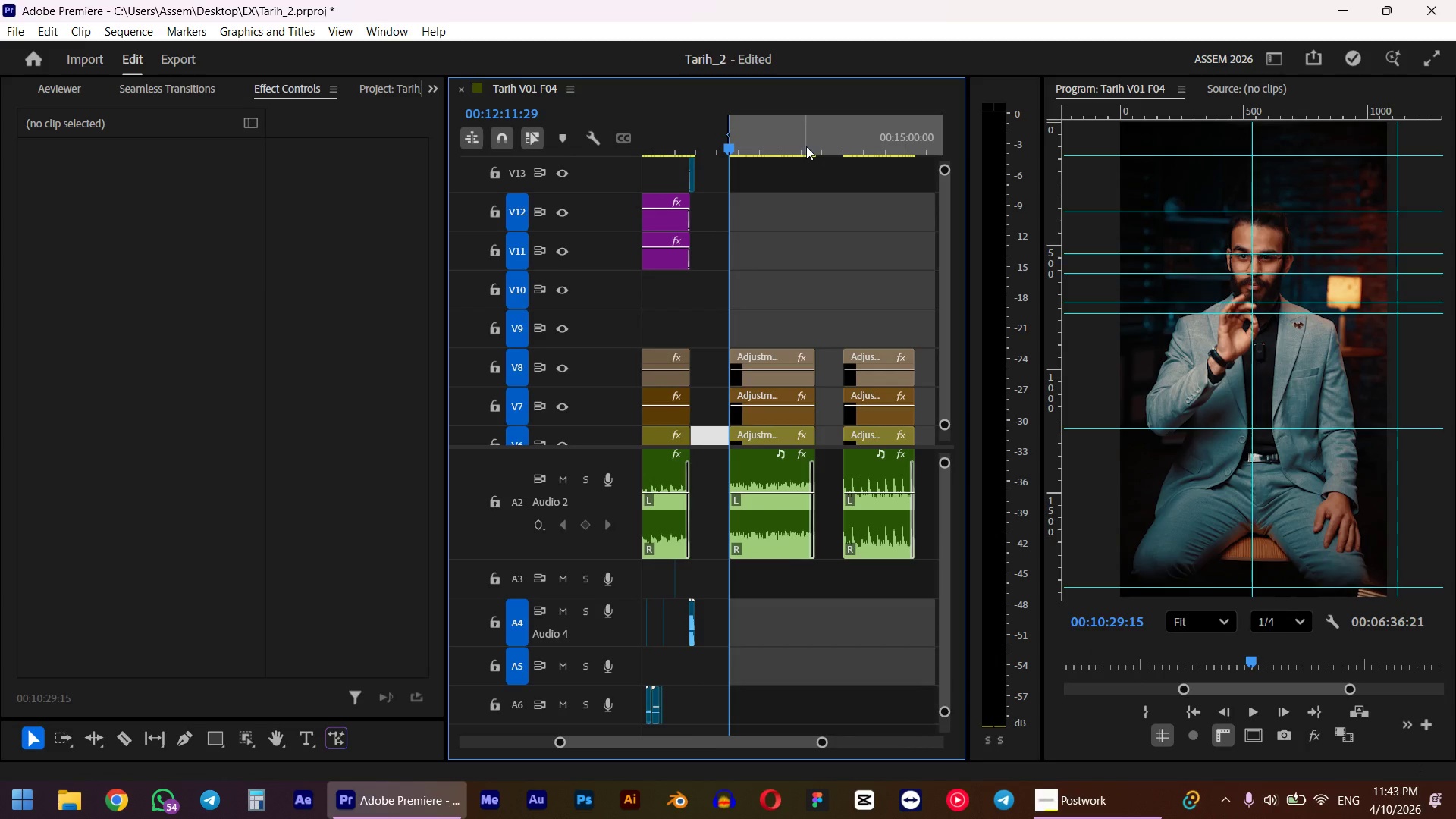 
left_click_drag(start_coordinate=[827, 134], to_coordinate=[823, 133])
 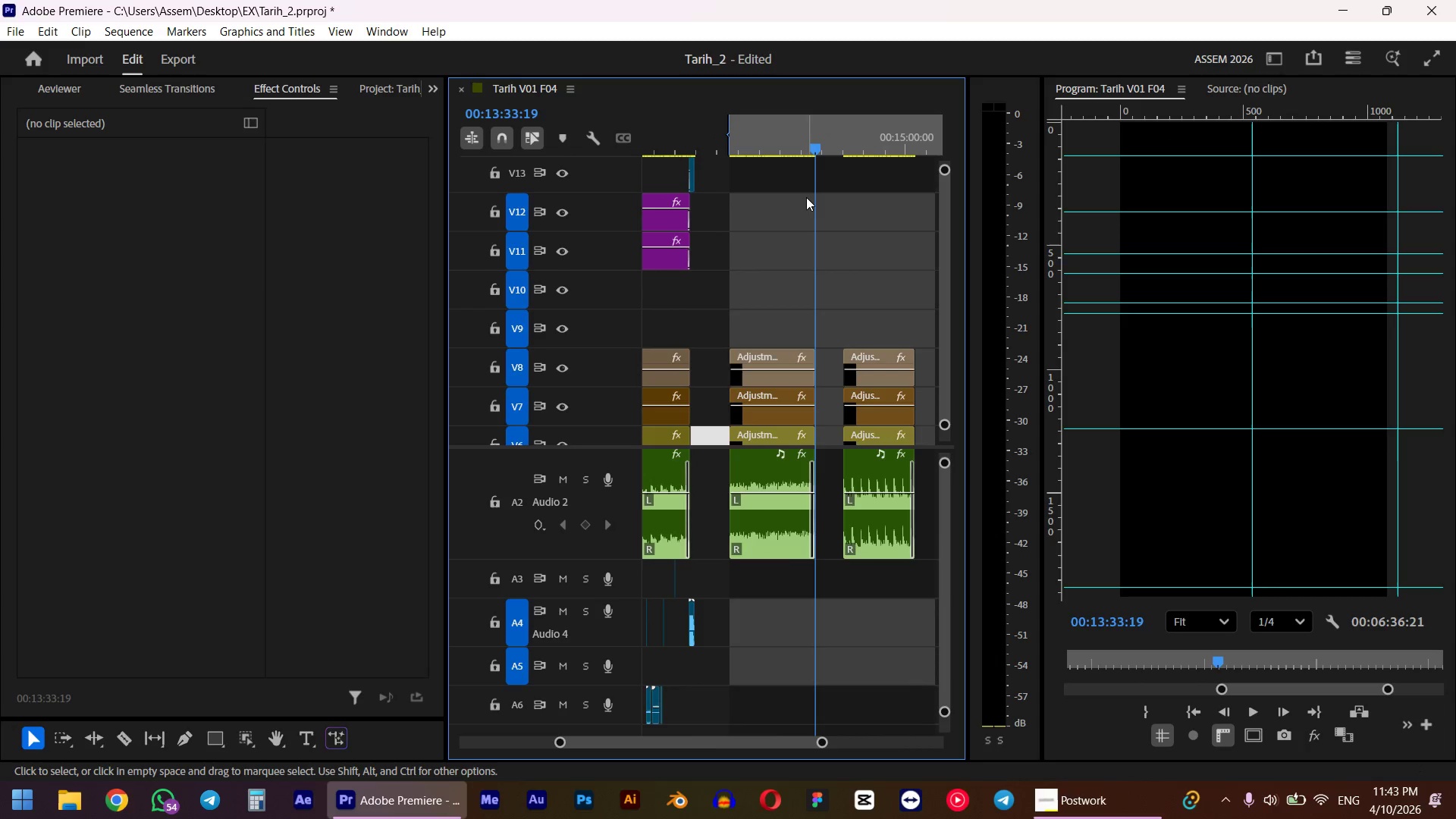 
hold_key(key=ShiftLeft, duration=1.95)
 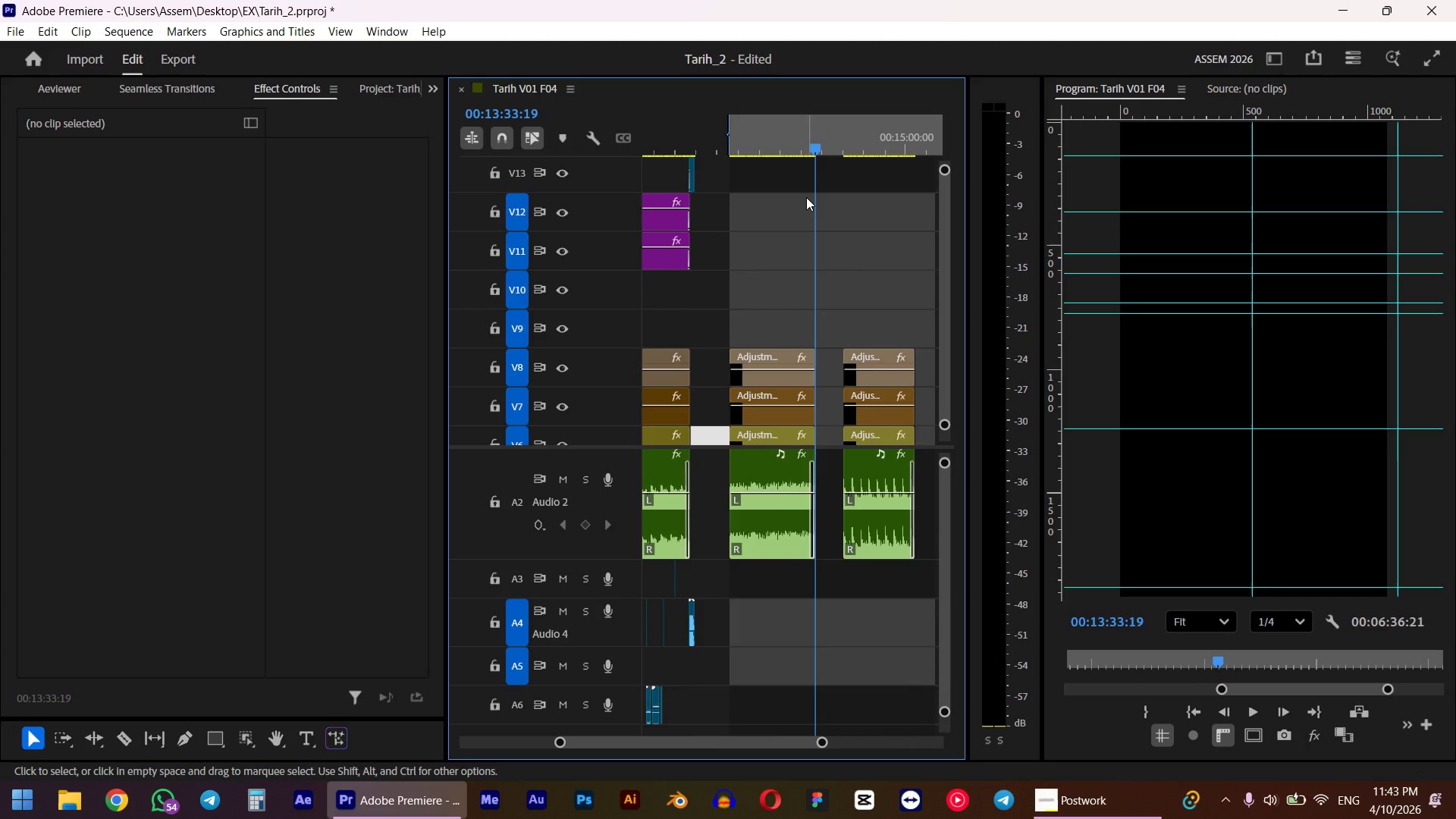 
key(O)
 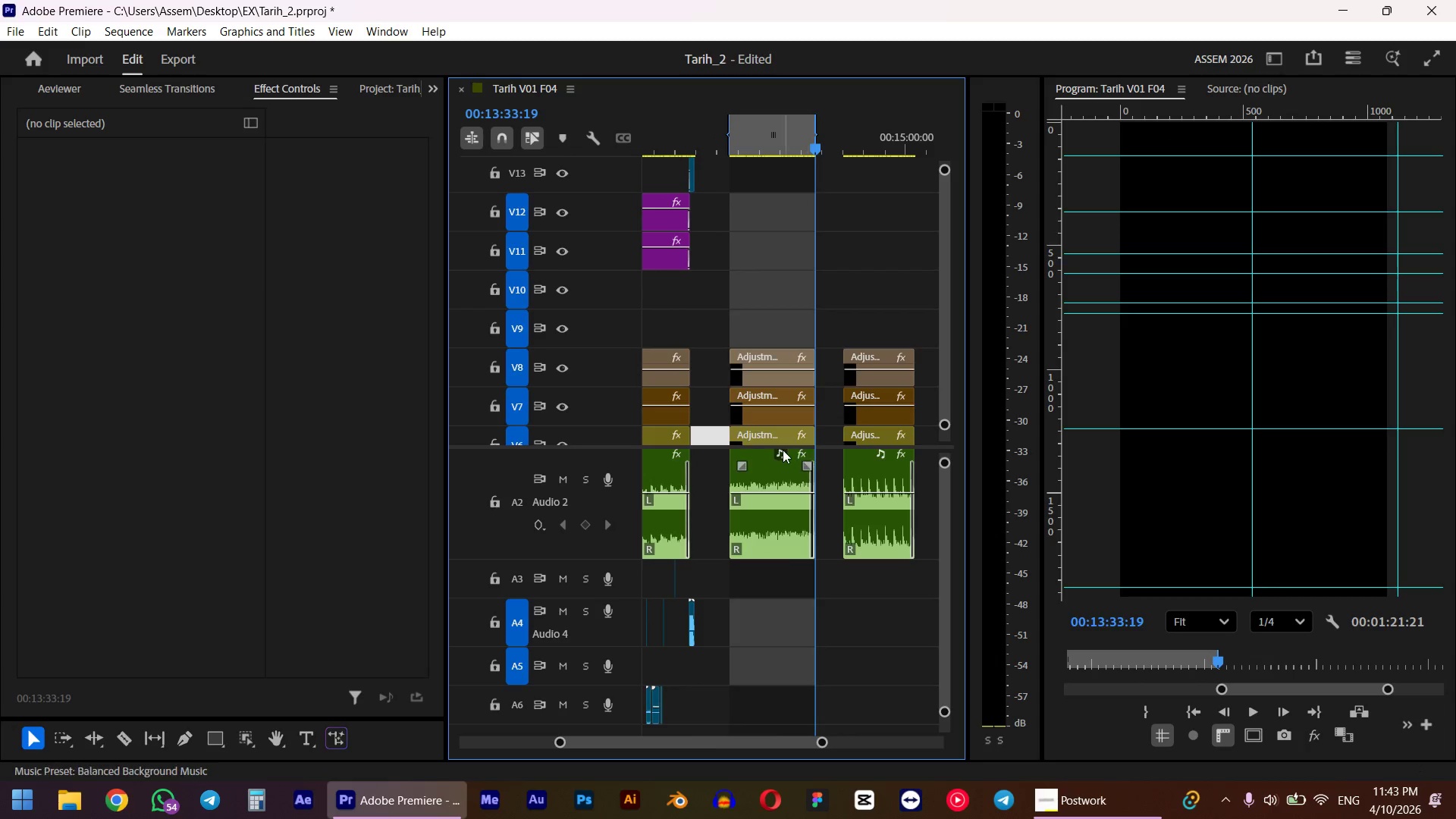 
hold_key(key=AltLeft, duration=0.45)
scroll: coordinate [851, 388], scroll_direction: up, amount: 8.0
 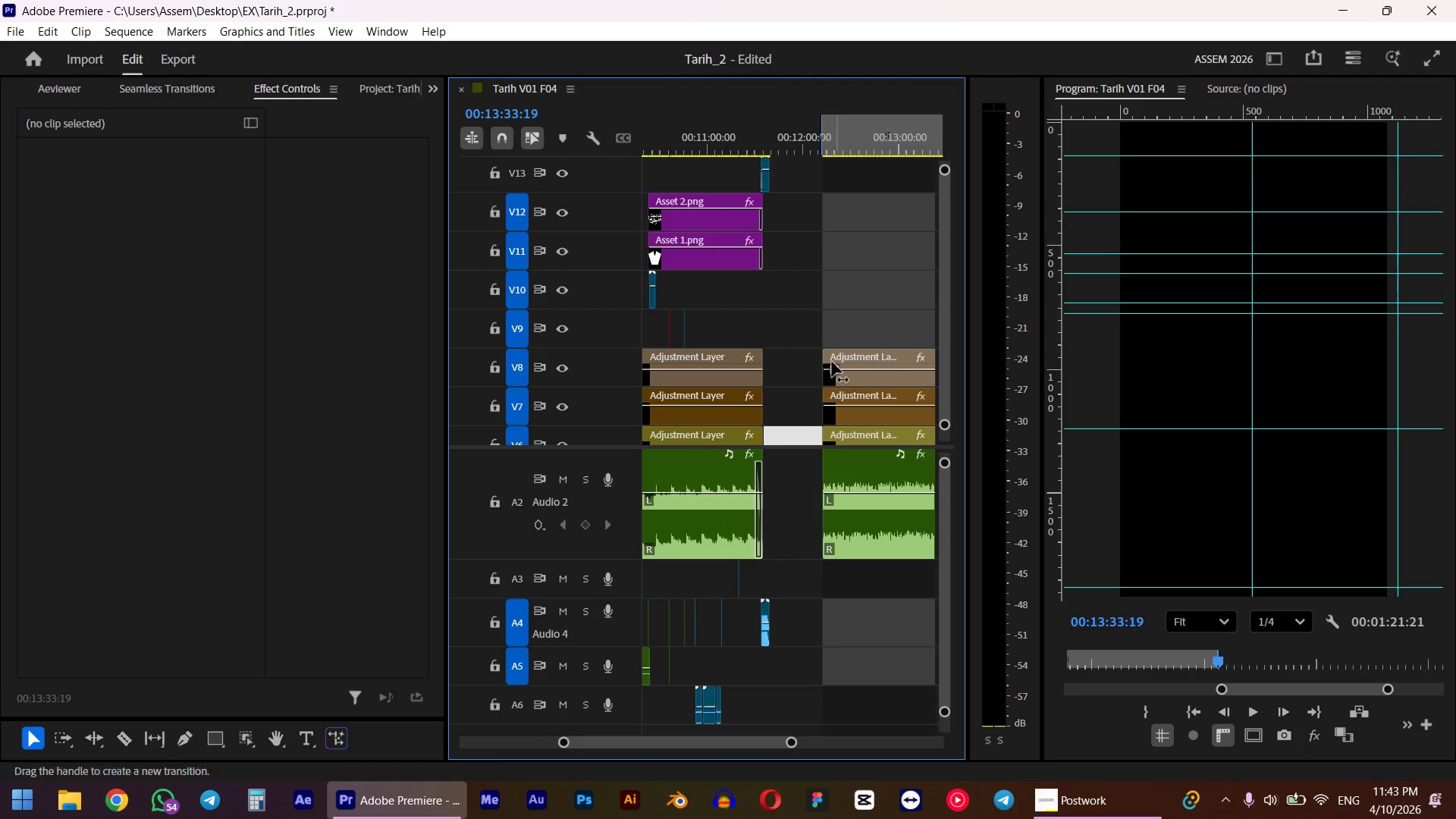 
hold_key(key=ControlLeft, duration=0.59)
scroll: coordinate [836, 278], scroll_direction: down, amount: 7.0
 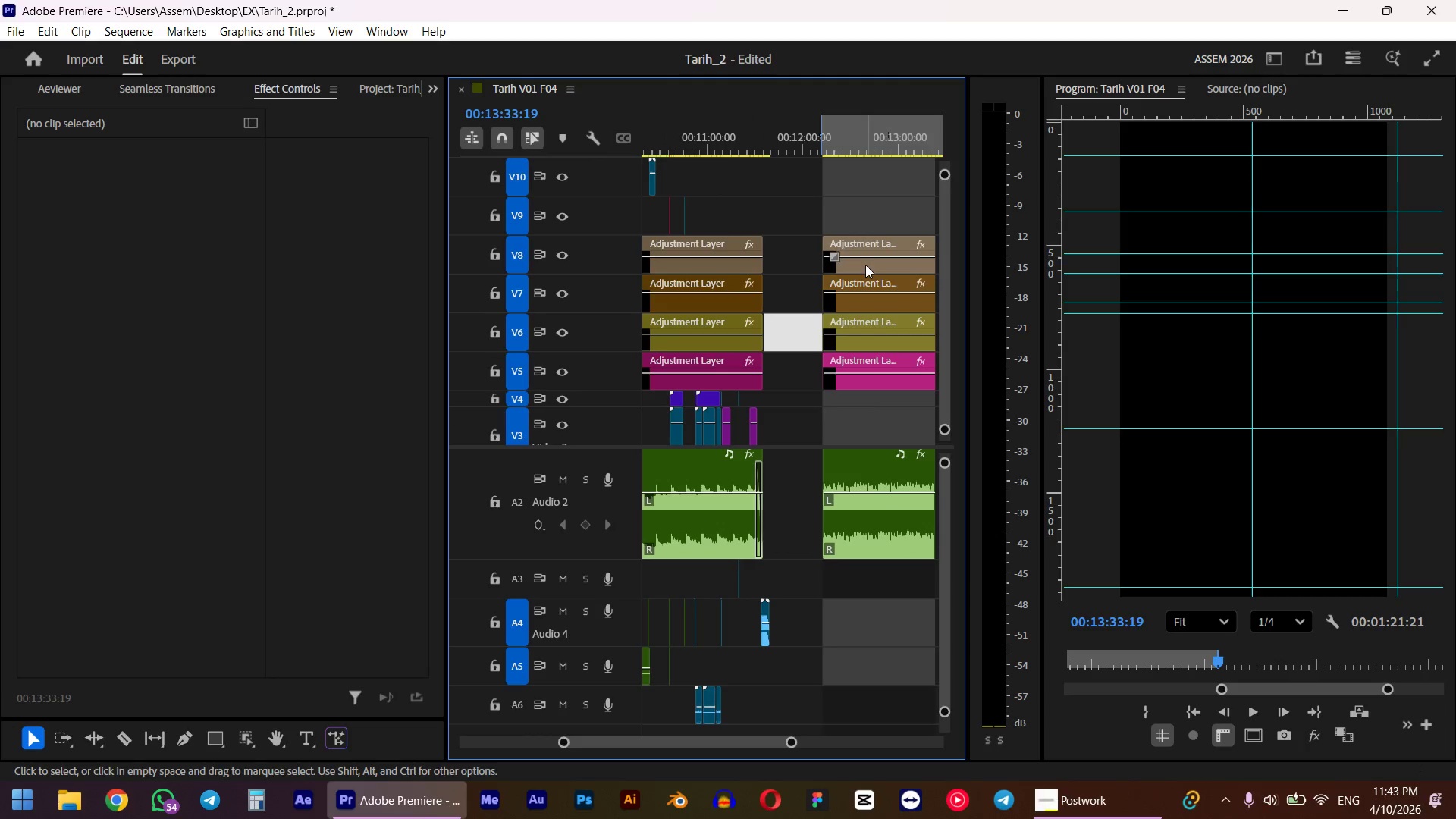 
hold_key(key=AltLeft, duration=0.34)
scroll: coordinate [828, 261], scroll_direction: down, amount: 5.0
 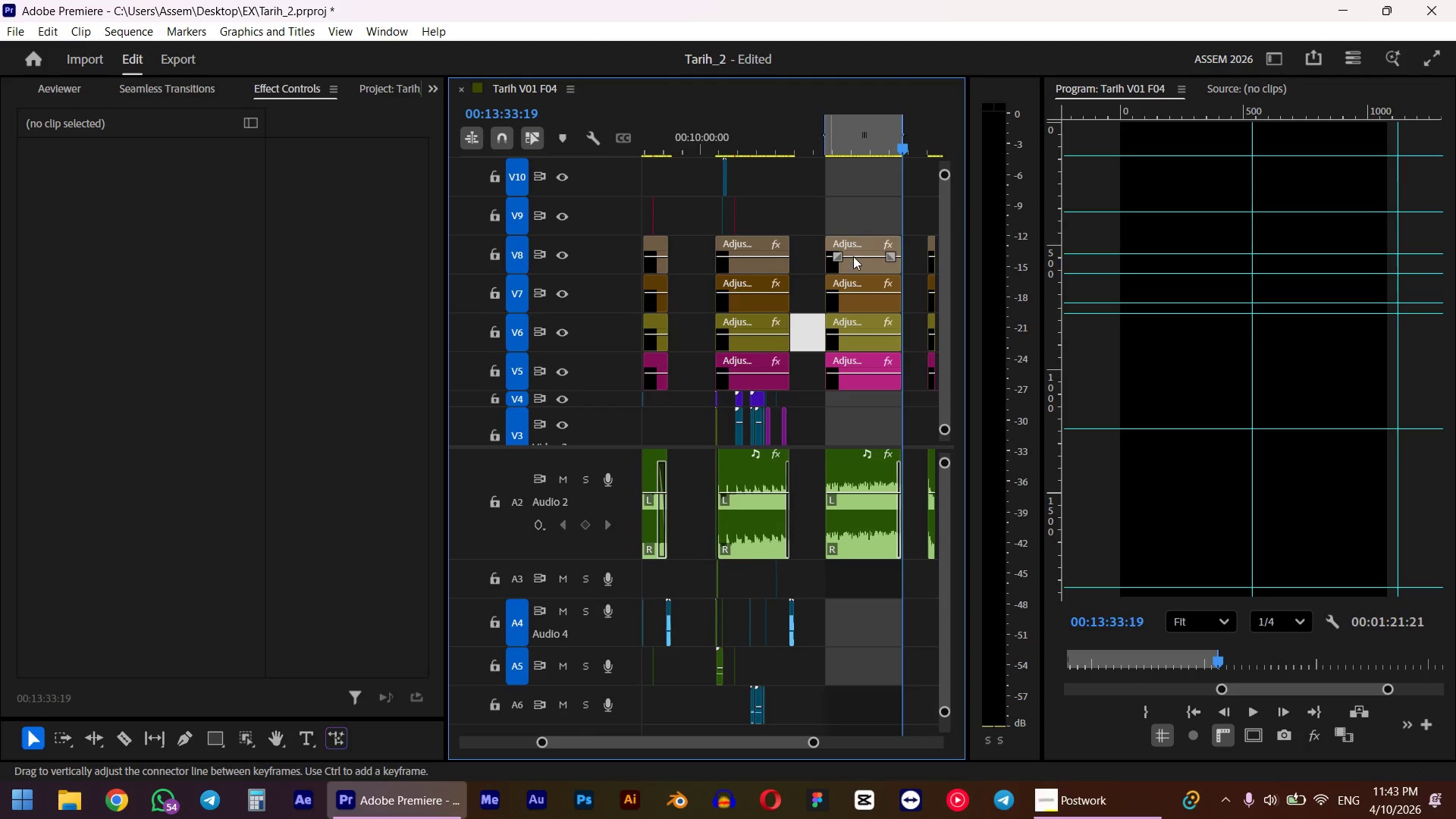 
hold_key(key=ControlLeft, duration=0.45)
scroll: coordinate [828, 263], scroll_direction: up, amount: 4.0
 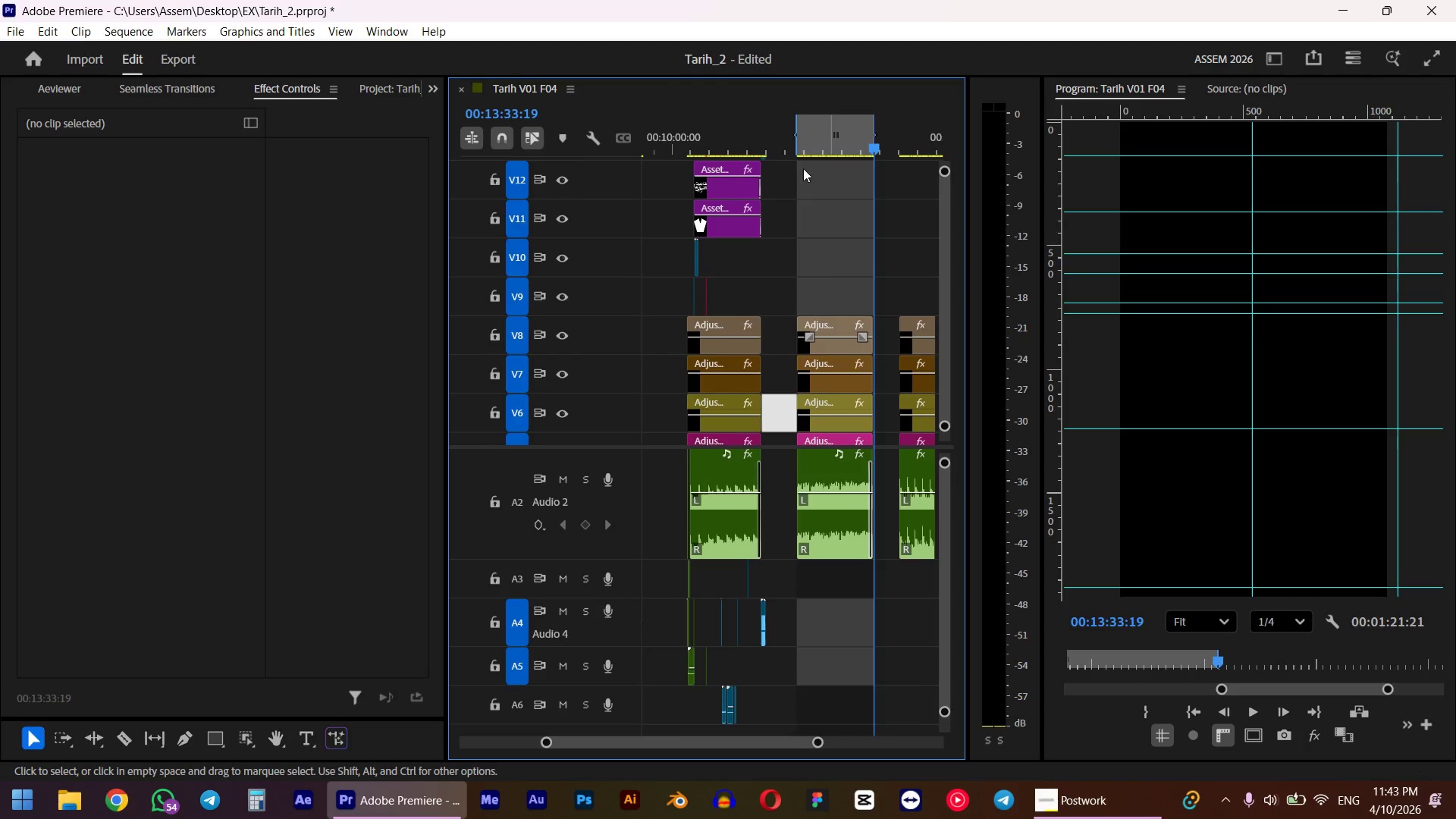 
left_click_drag(start_coordinate=[803, 167], to_coordinate=[683, 246])
 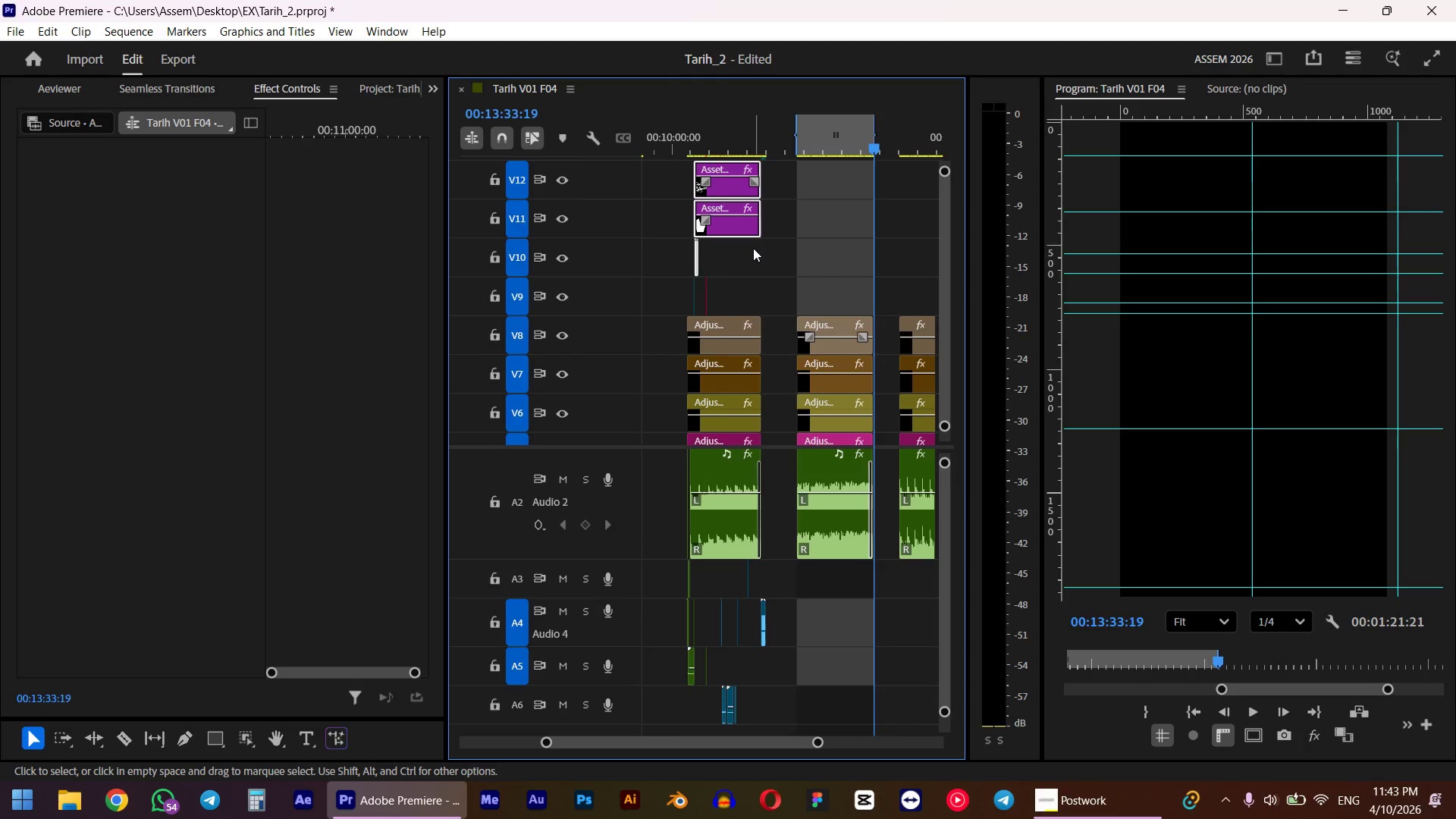 
hold_key(key=ControlLeft, duration=0.83)
scroll: coordinate [753, 248], scroll_direction: up, amount: 5.0
 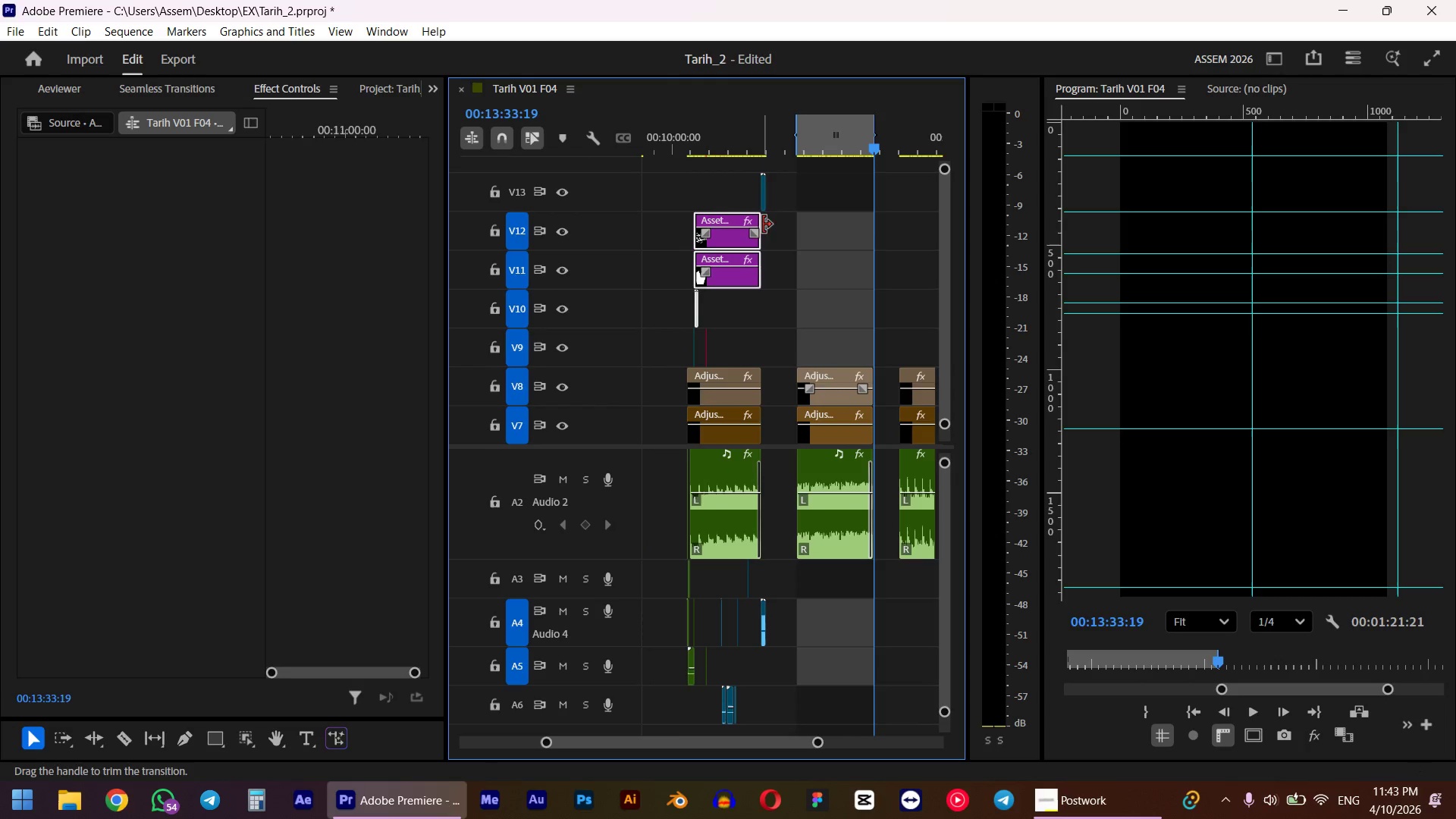 
hold_key(key=ShiftLeft, duration=1.01)
left_click_drag(start_coordinate=[796, 184], to_coordinate=[743, 211])
 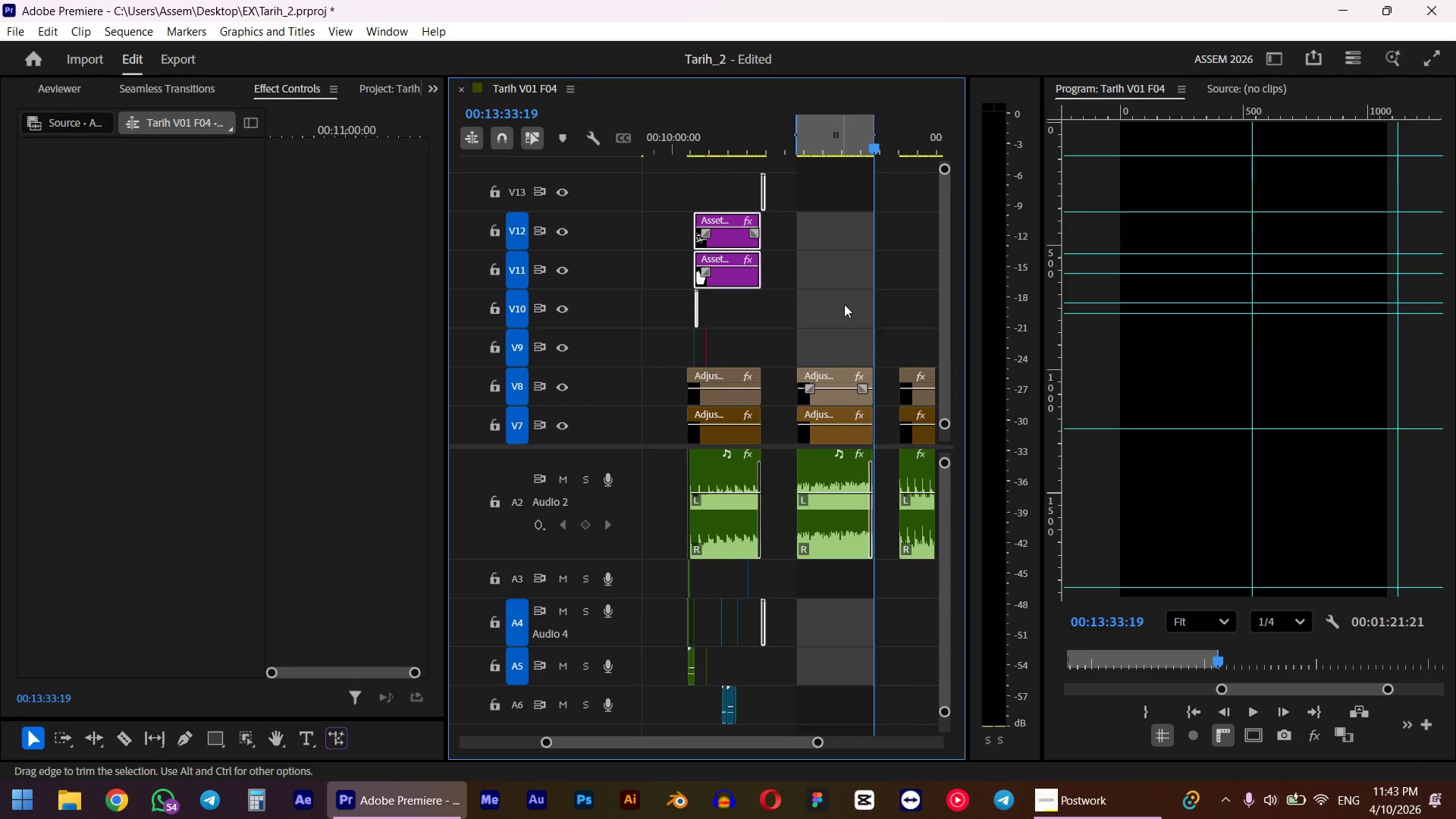 
hold_key(key=ControlLeft, duration=0.69)
 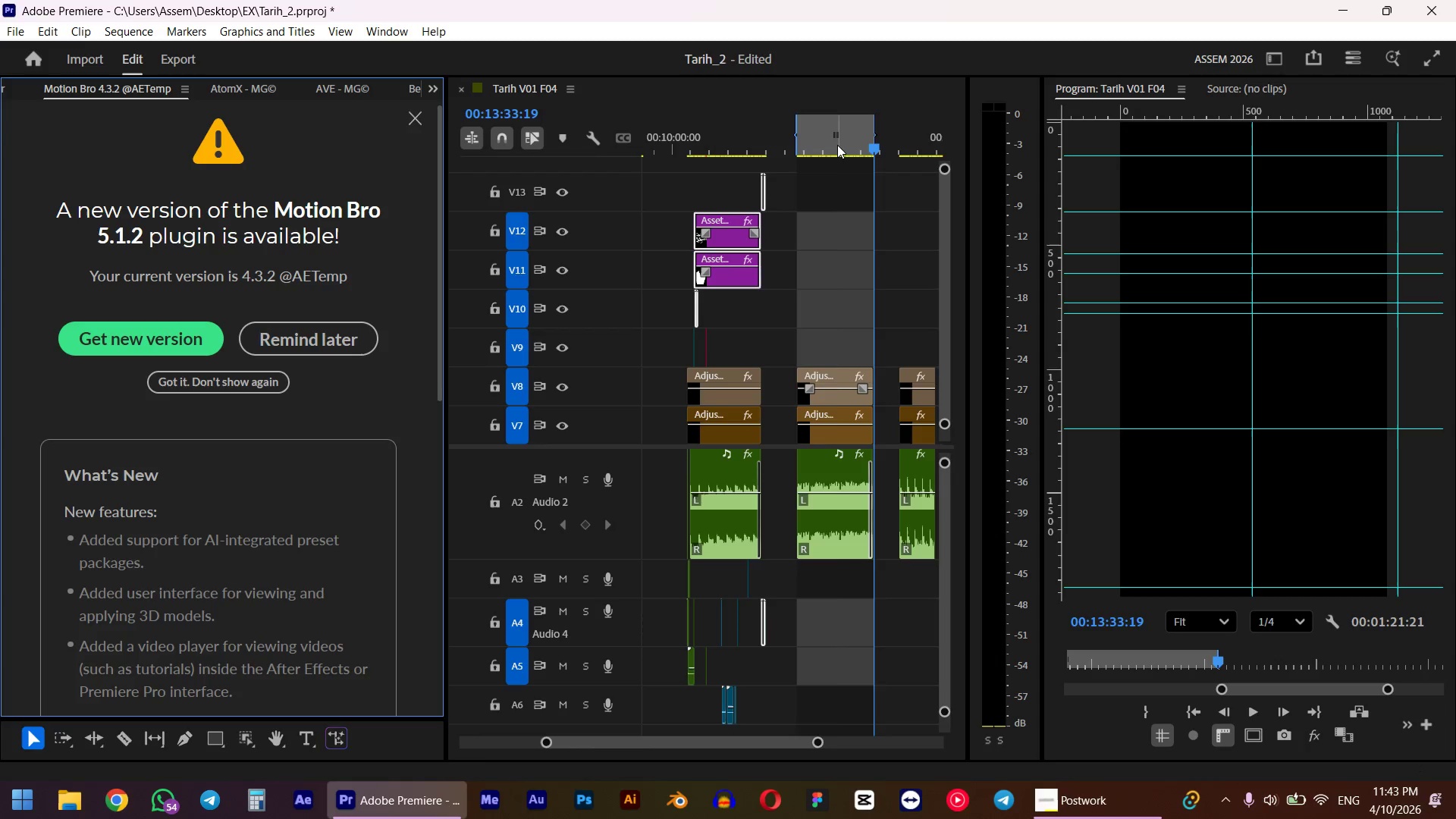 
key(C)
 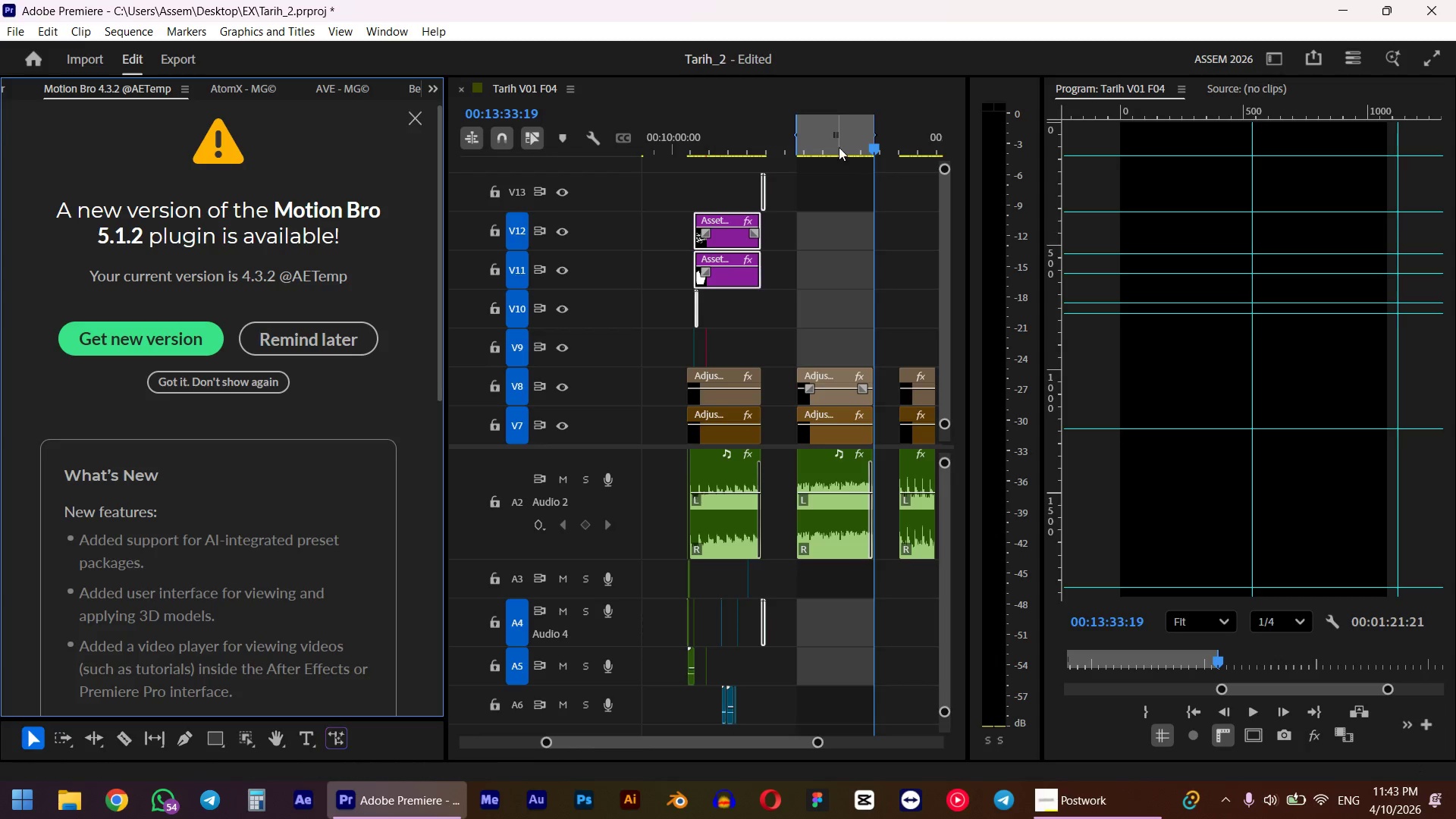 
left_click_drag(start_coordinate=[837, 145], to_coordinate=[792, 145])
 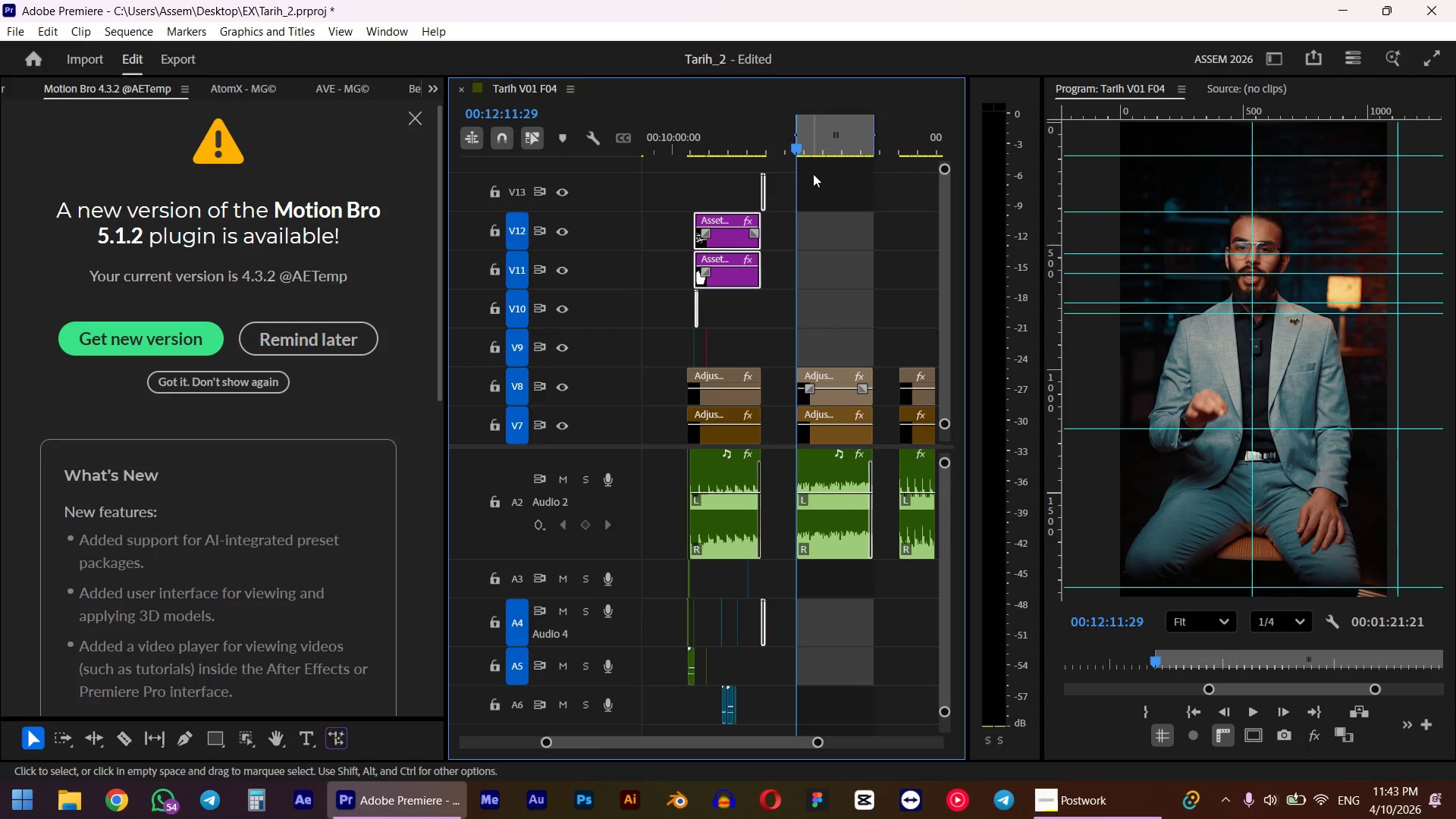 
hold_key(key=ShiftLeft, duration=0.77)
 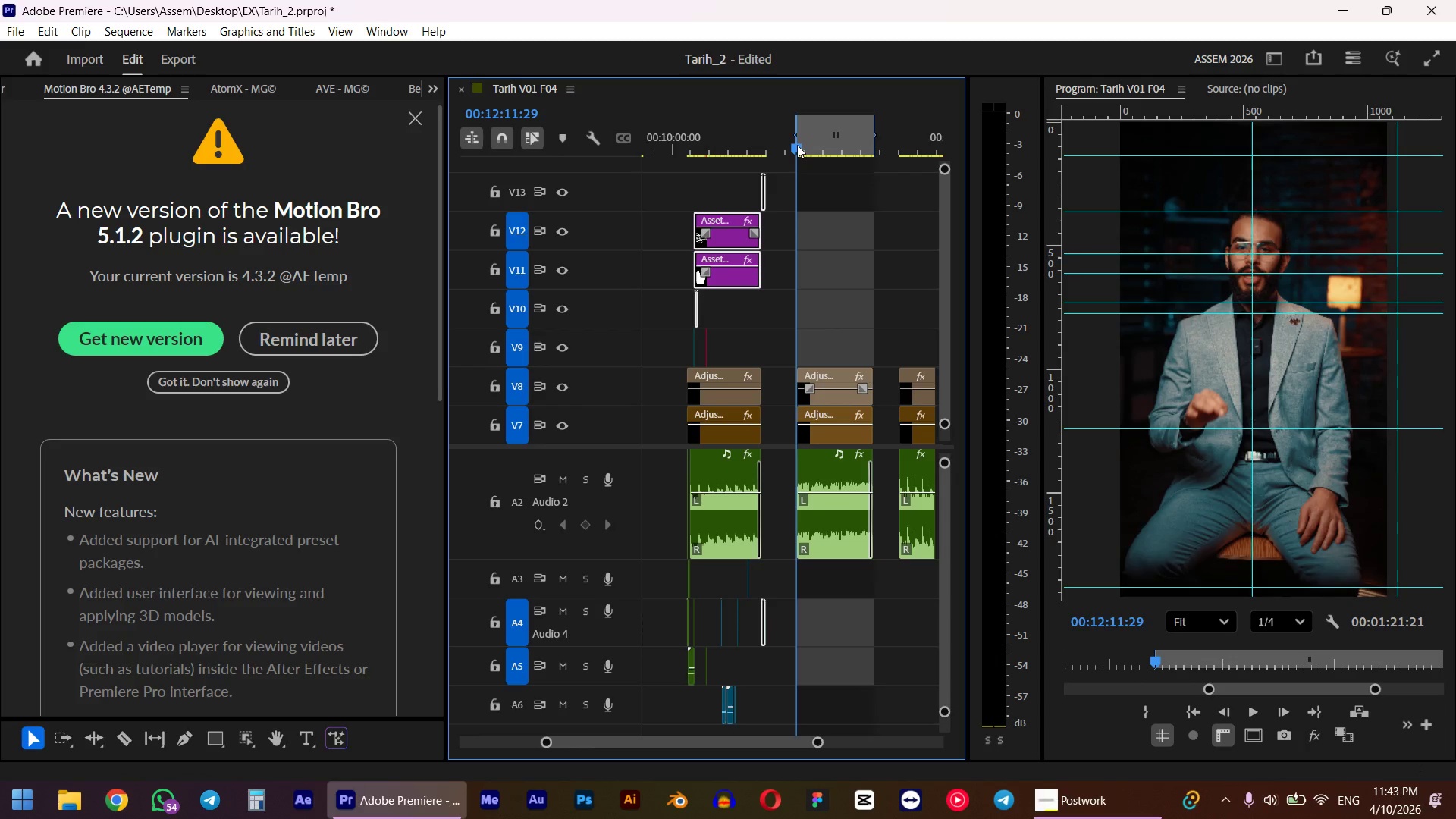 
key(Control+V)
 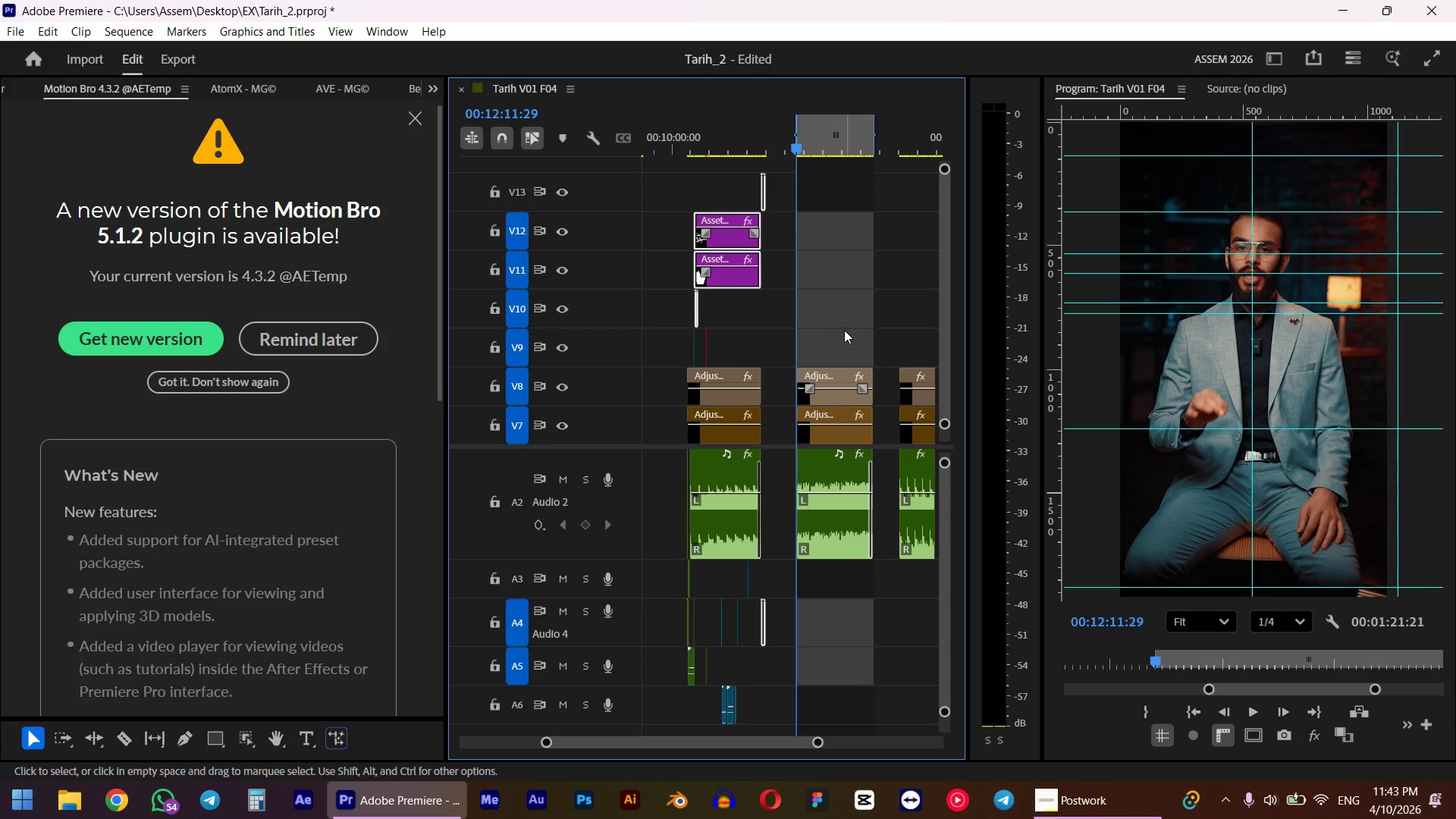 
scroll: coordinate [815, 260], scroll_direction: down, amount: 1.0
 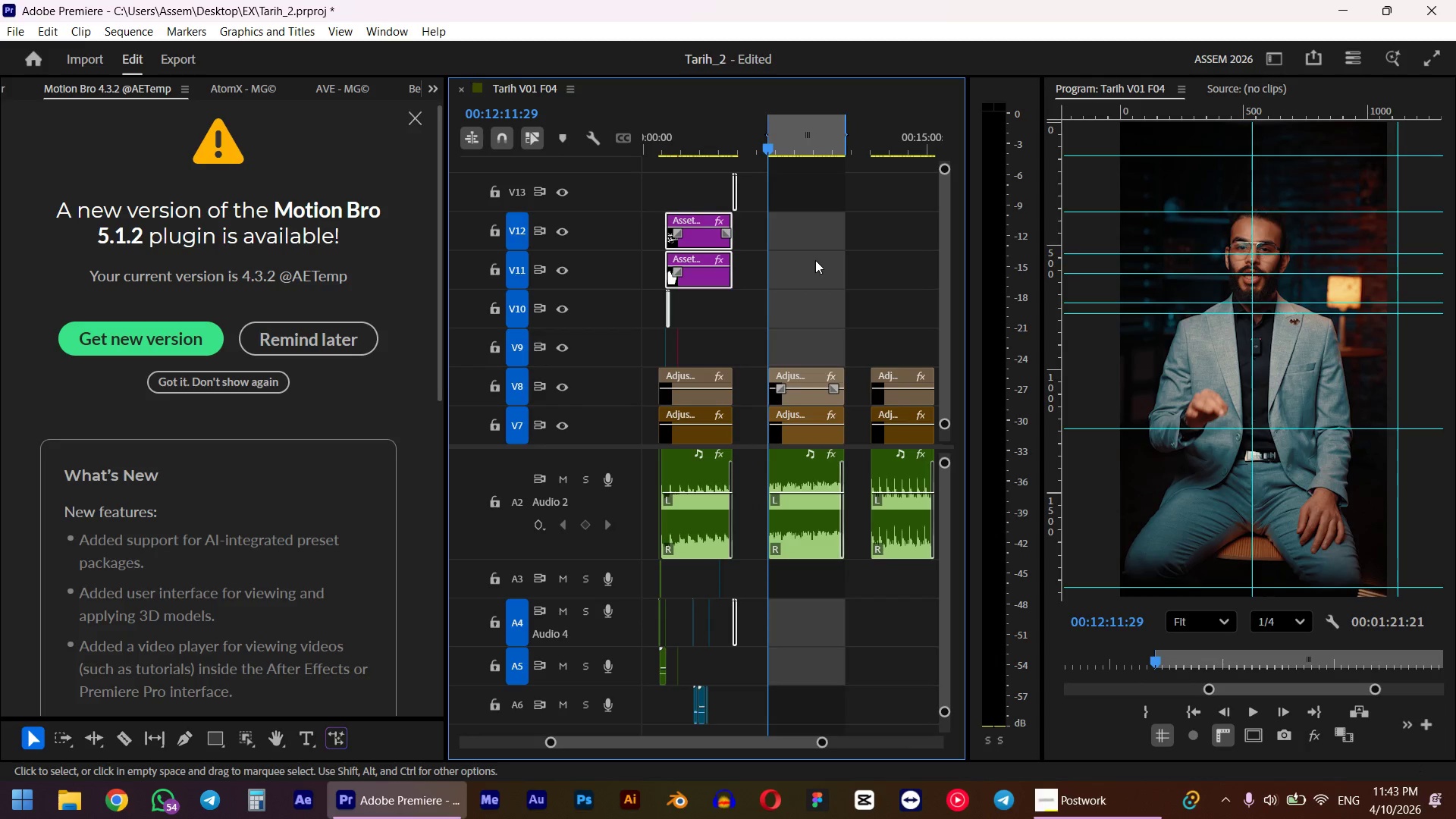 
left_click_drag(start_coordinate=[769, 144], to_coordinate=[761, 146])
 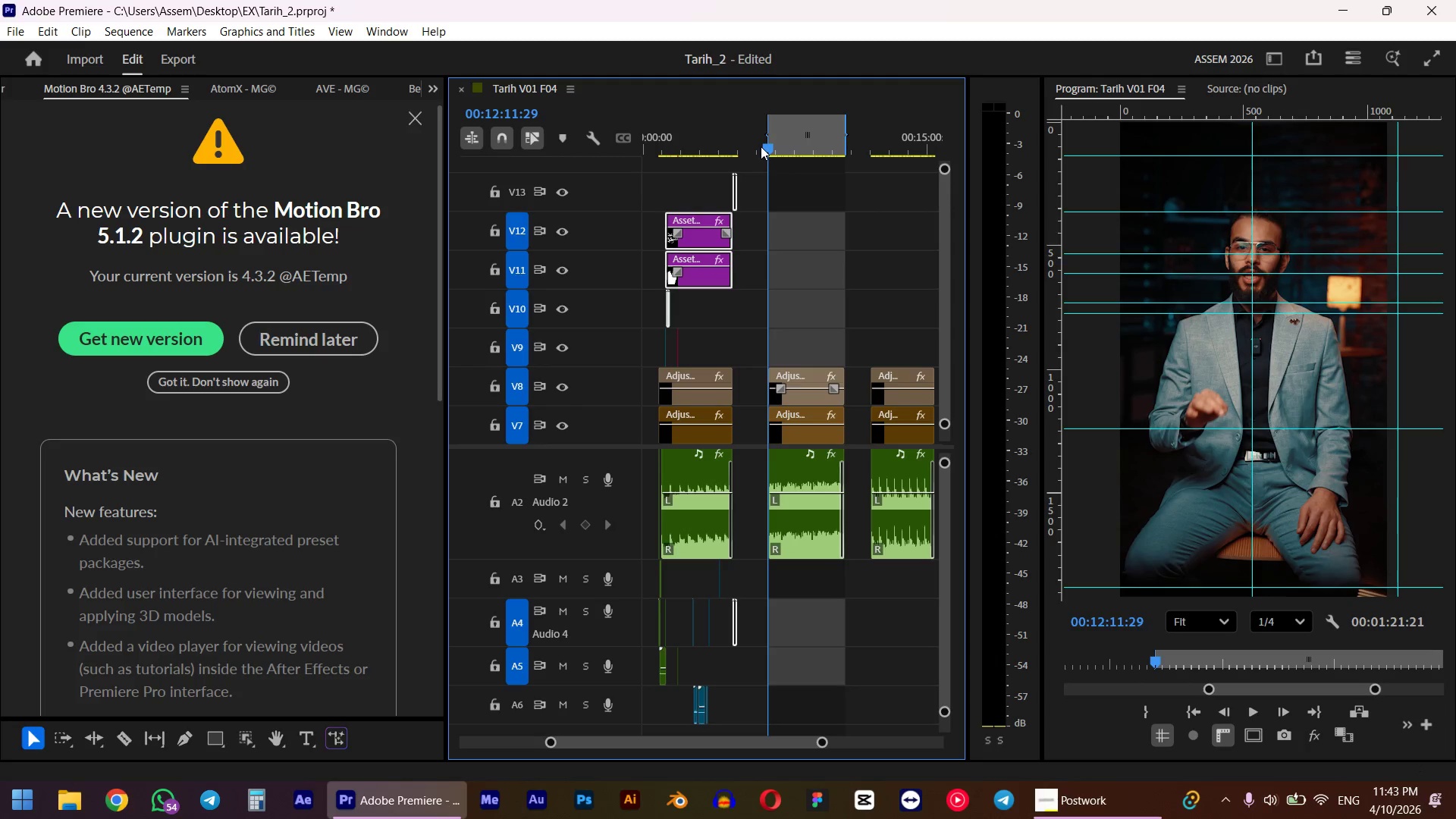 
hold_key(key=ShiftLeft, duration=1.03)
 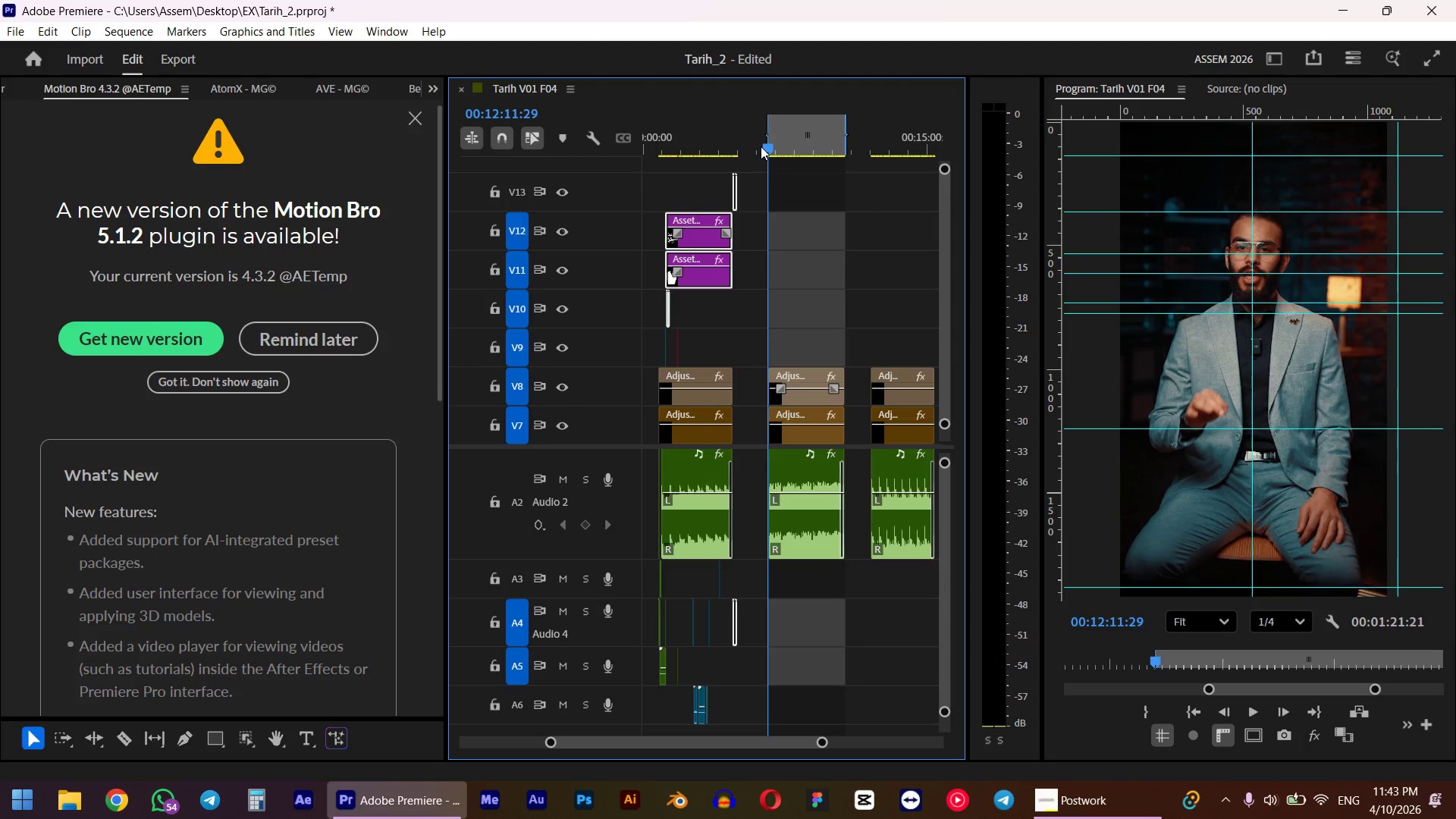 
key(Control+V)
 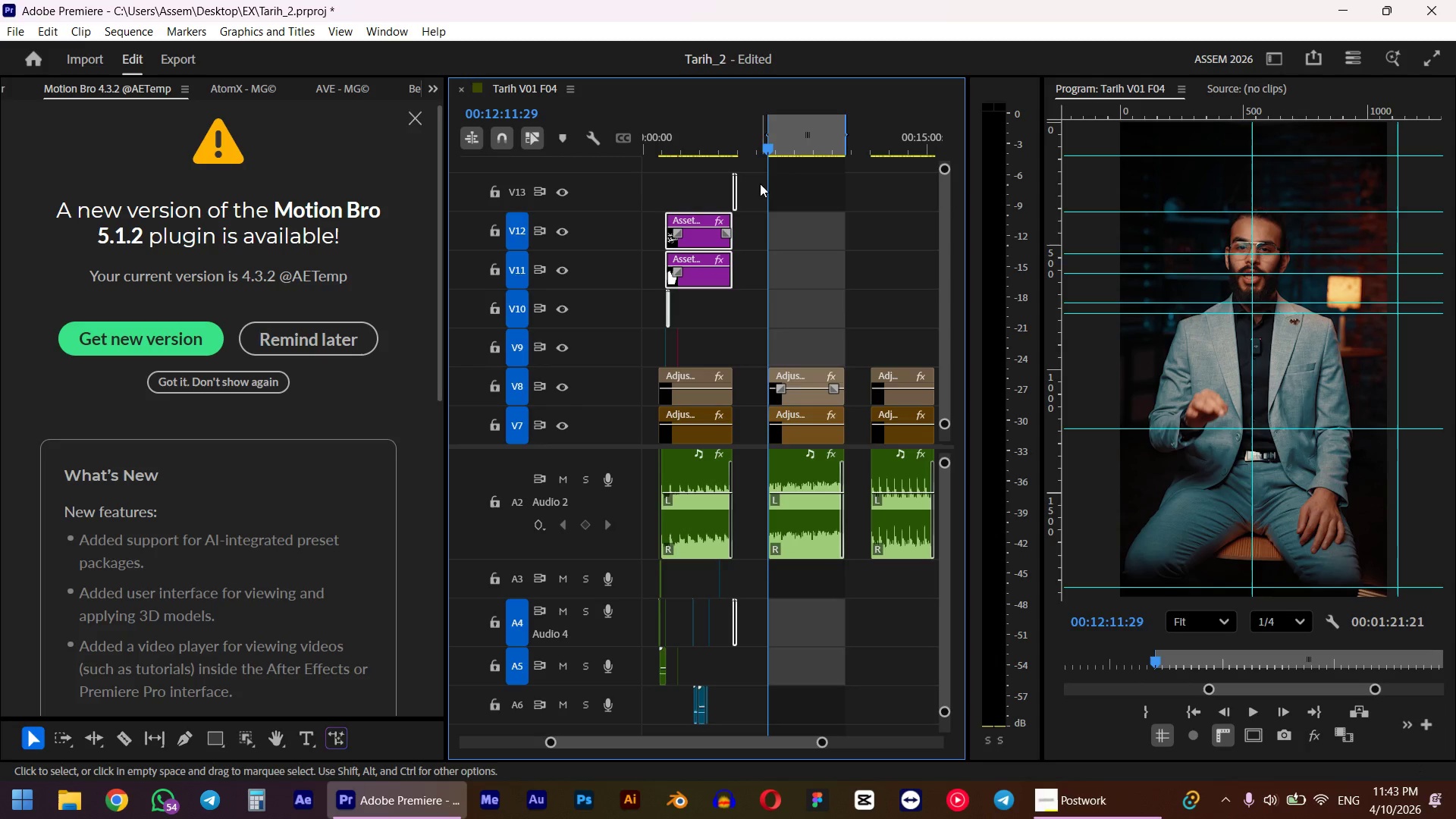 
key(Control+C)
 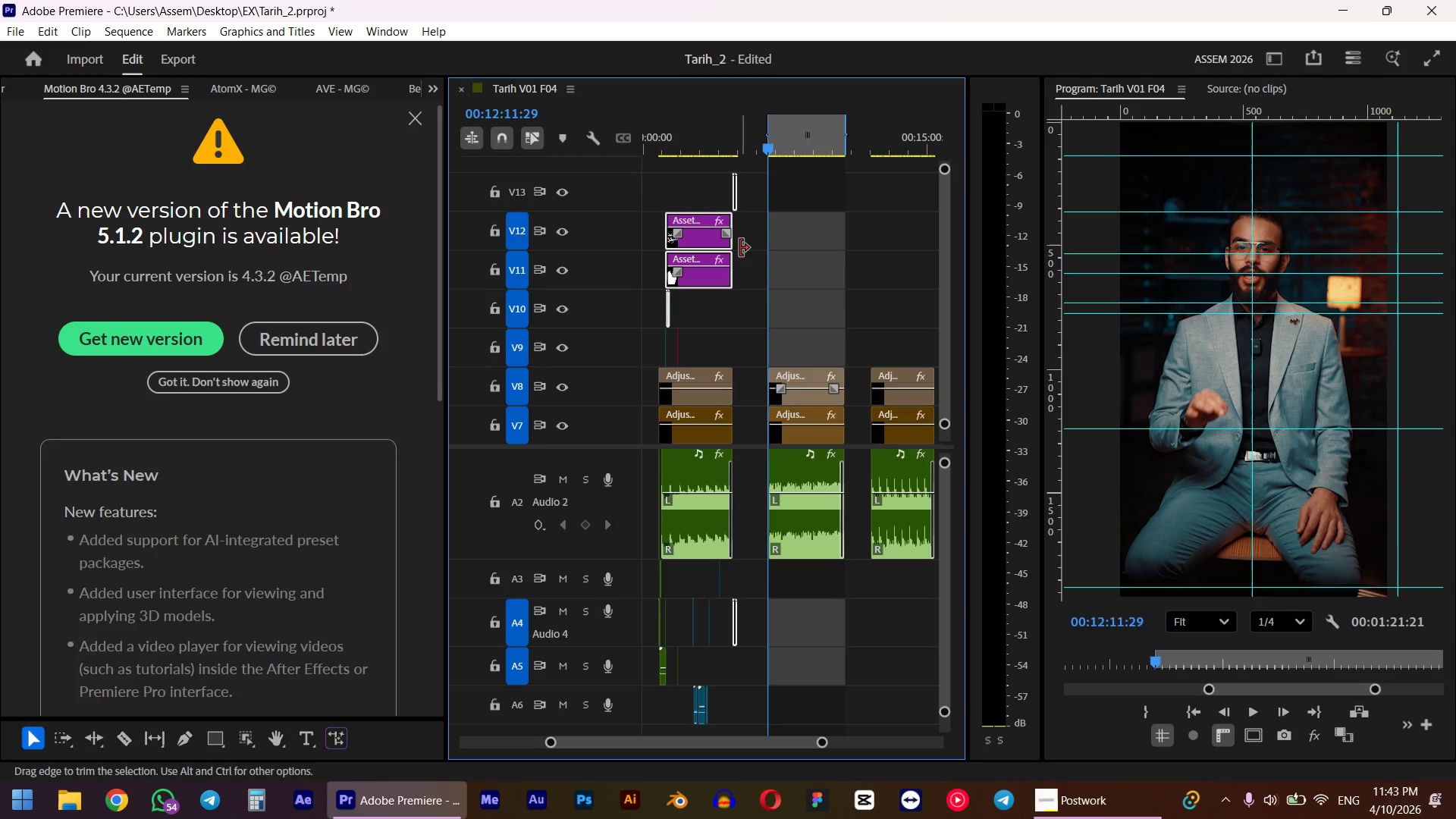 
key(Control+V)
 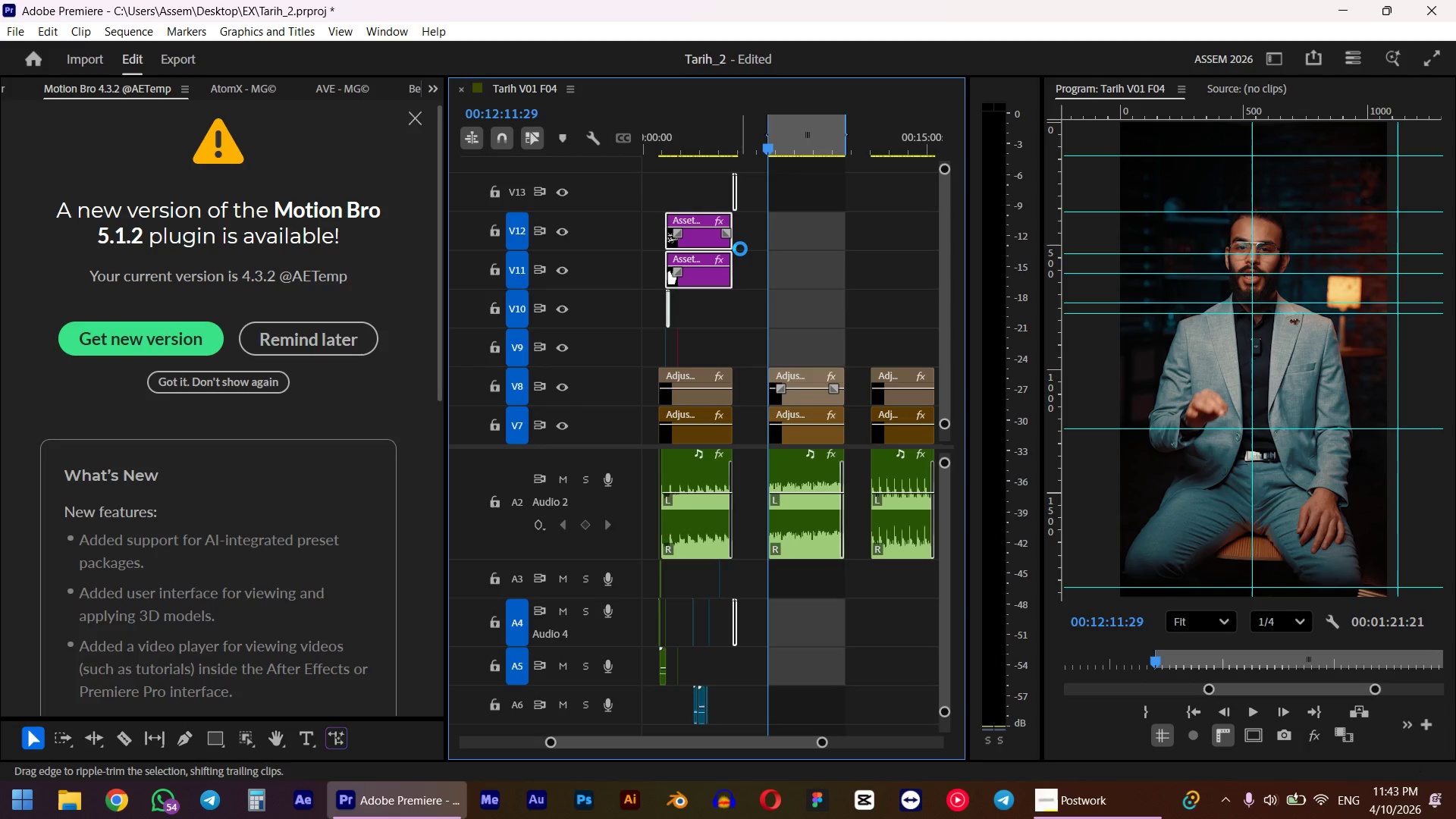 
hold_key(key=AltLeft, duration=0.94)
scroll: coordinate [808, 318], scroll_direction: up, amount: 5.0
 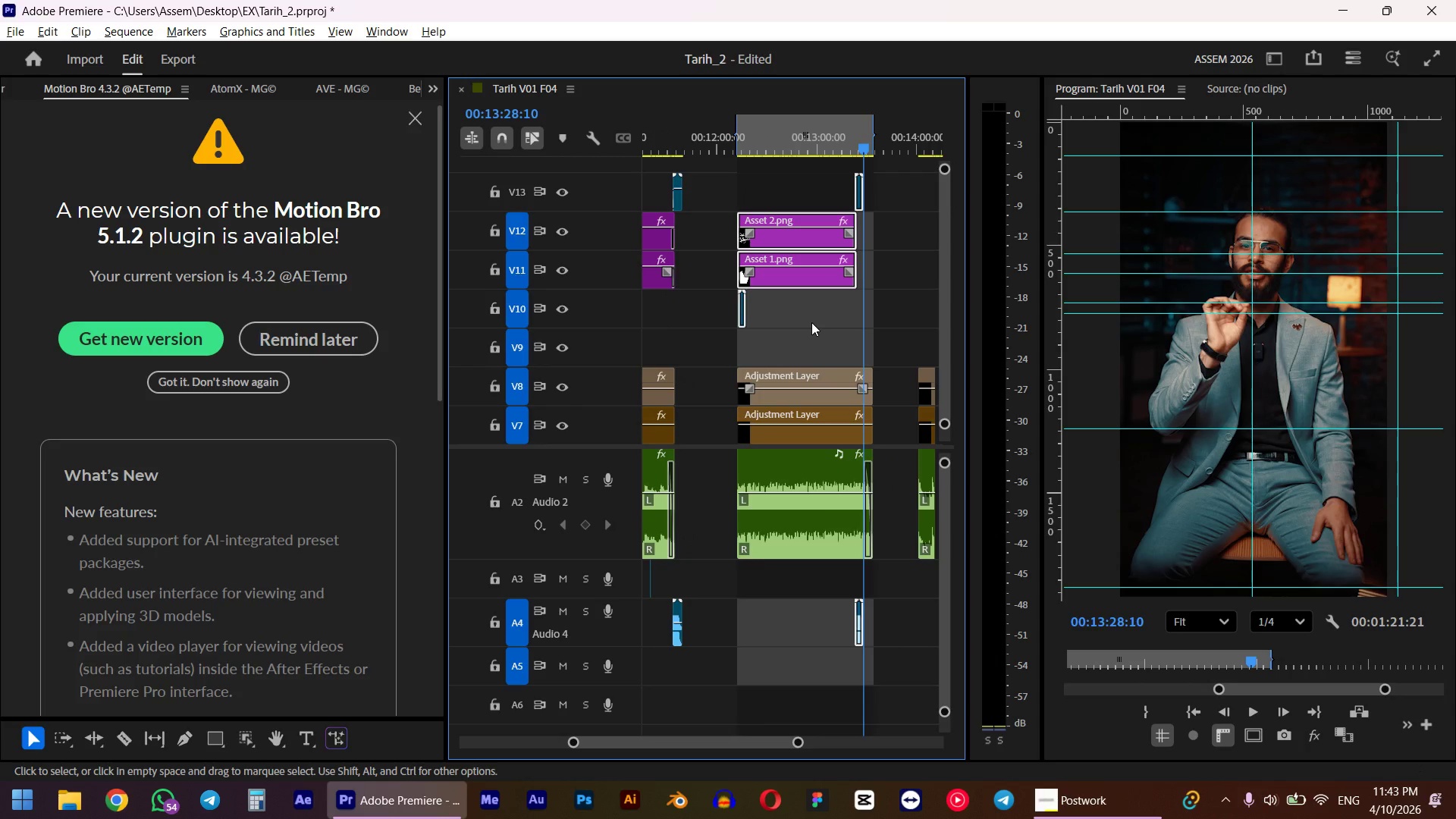 
left_click([812, 147])
 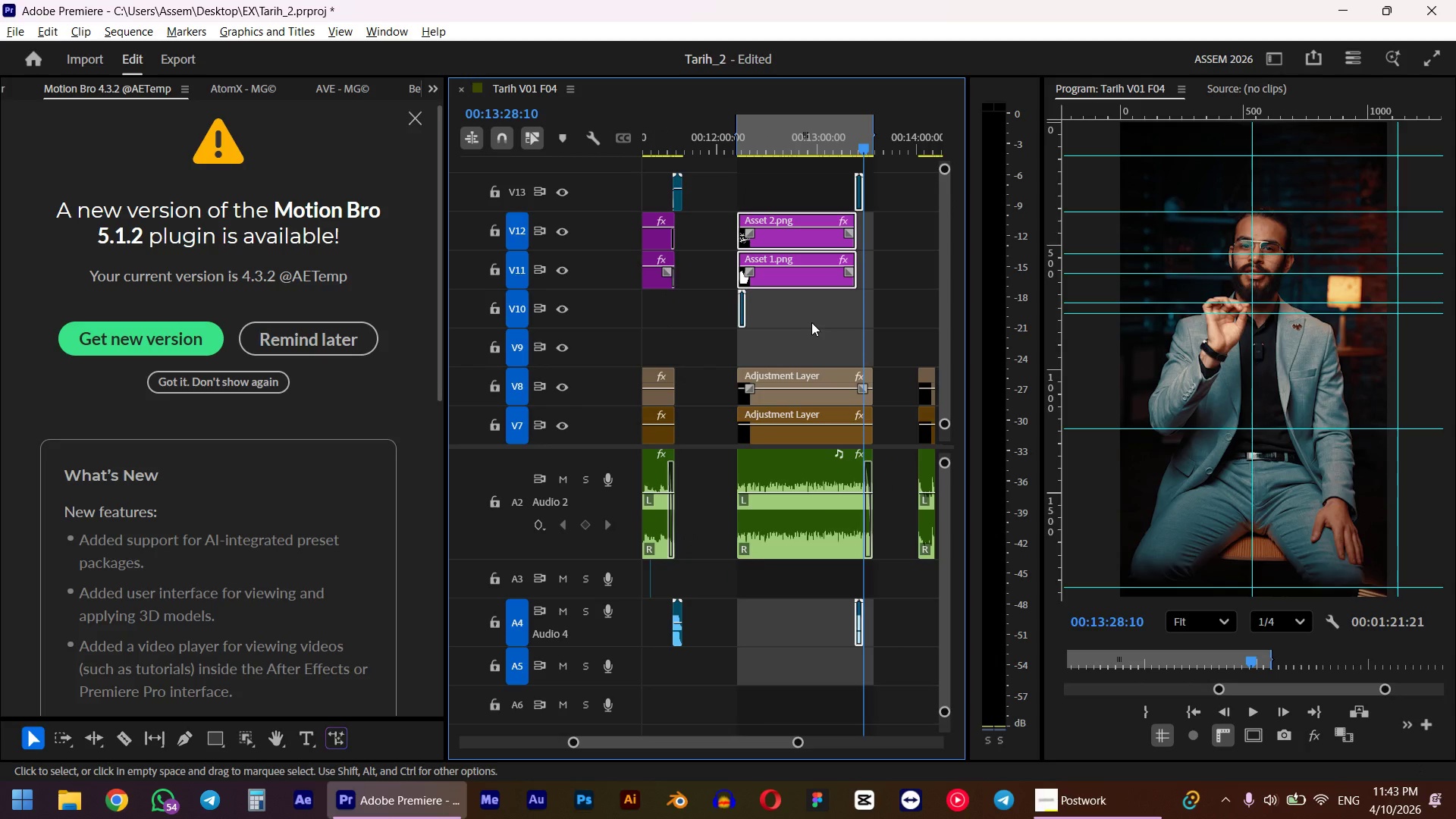 
scroll: coordinate [815, 298], scroll_direction: up, amount: 3.0
 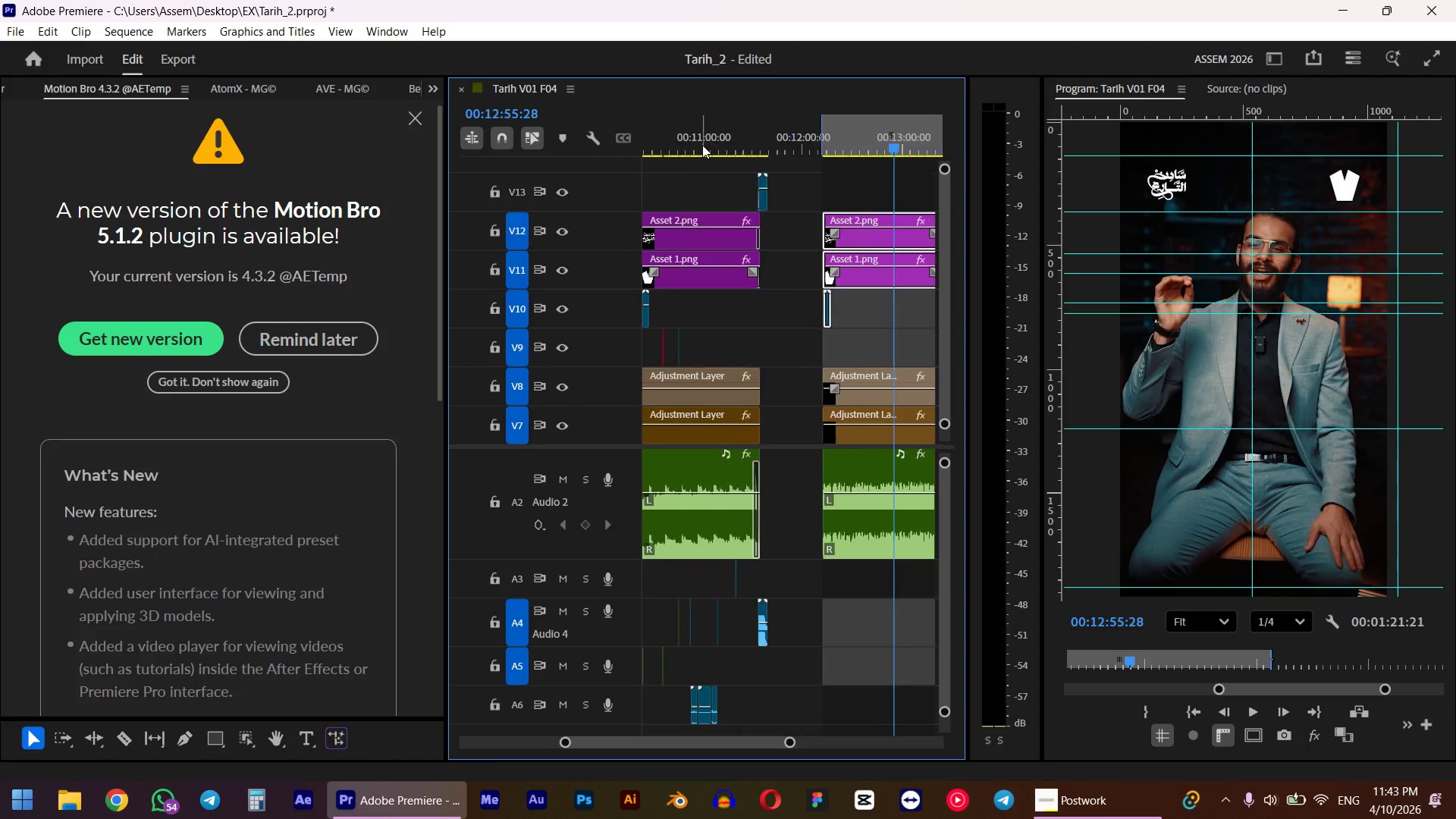 
left_click([702, 145])
 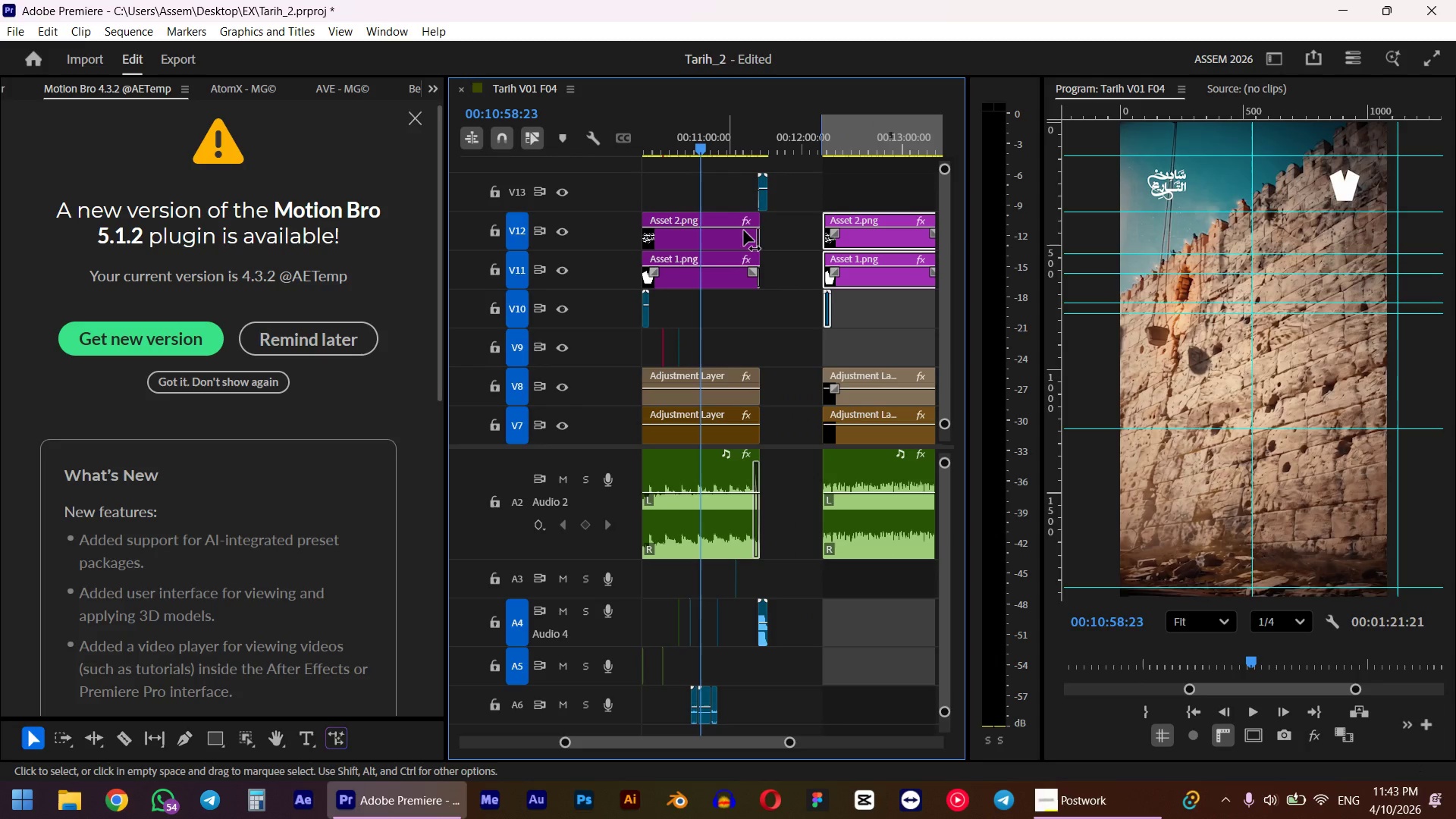 
left_click([718, 143])
 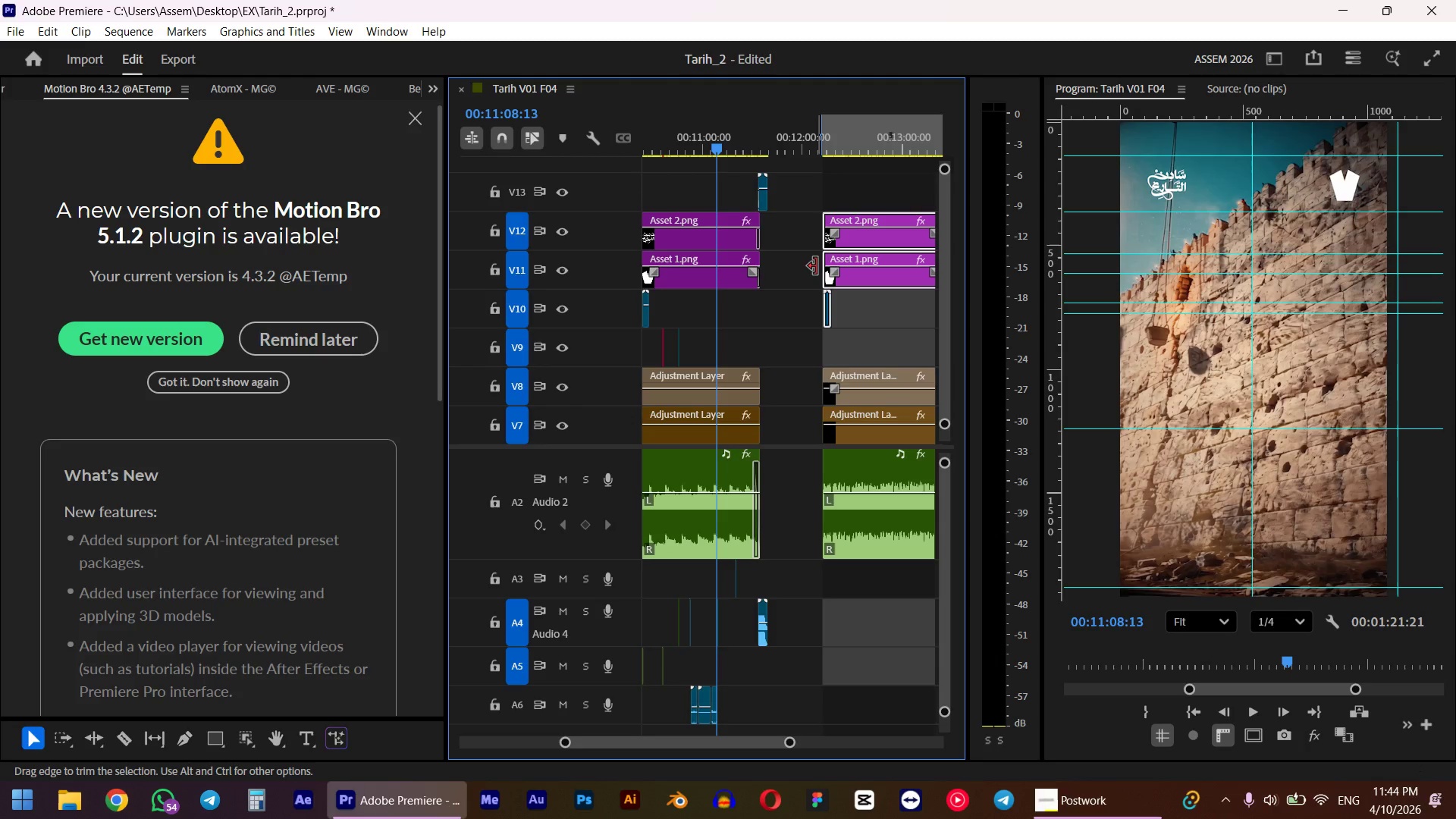 
scroll: coordinate [791, 272], scroll_direction: down, amount: 2.0
 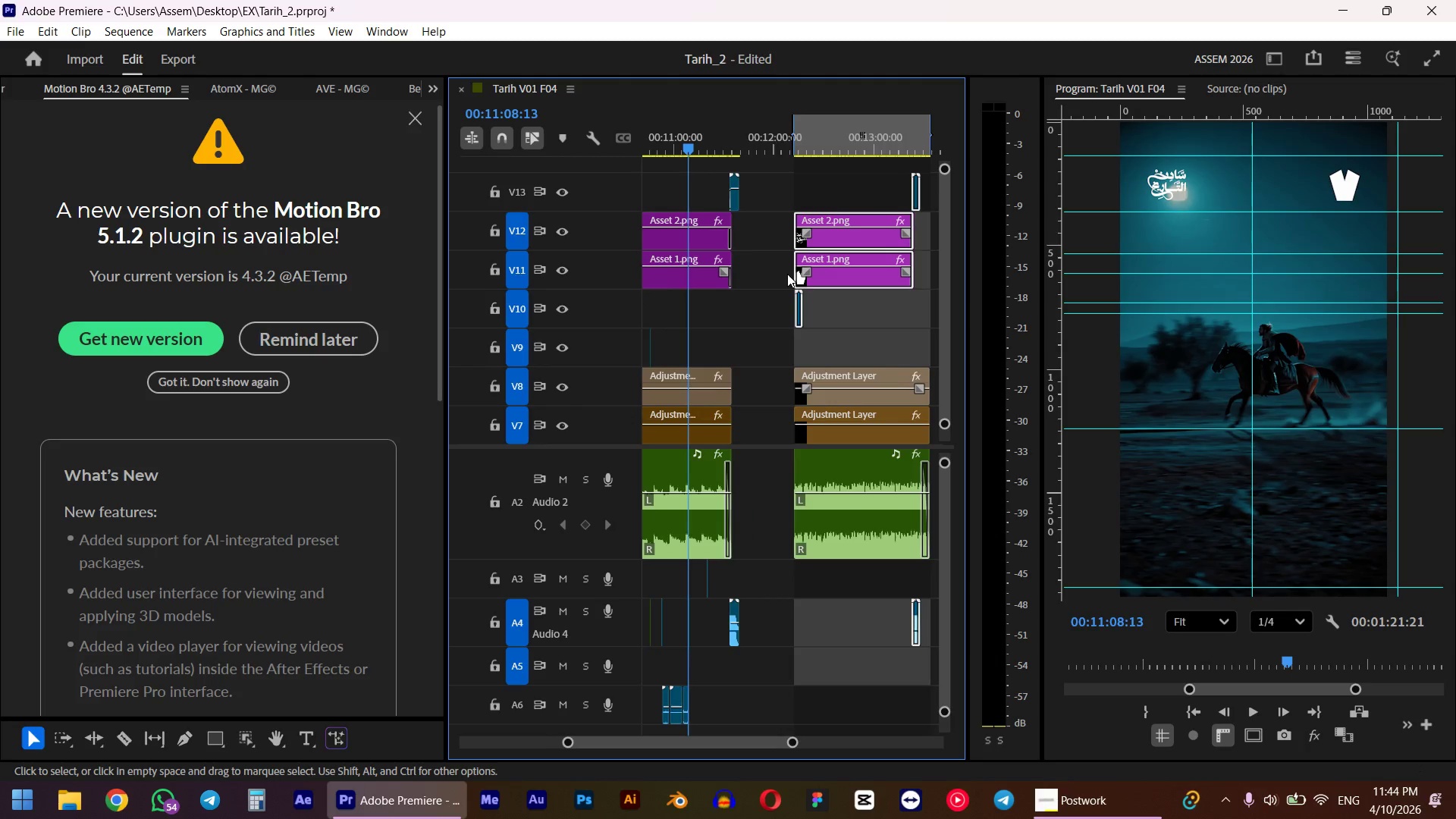 
left_click([679, 137])
 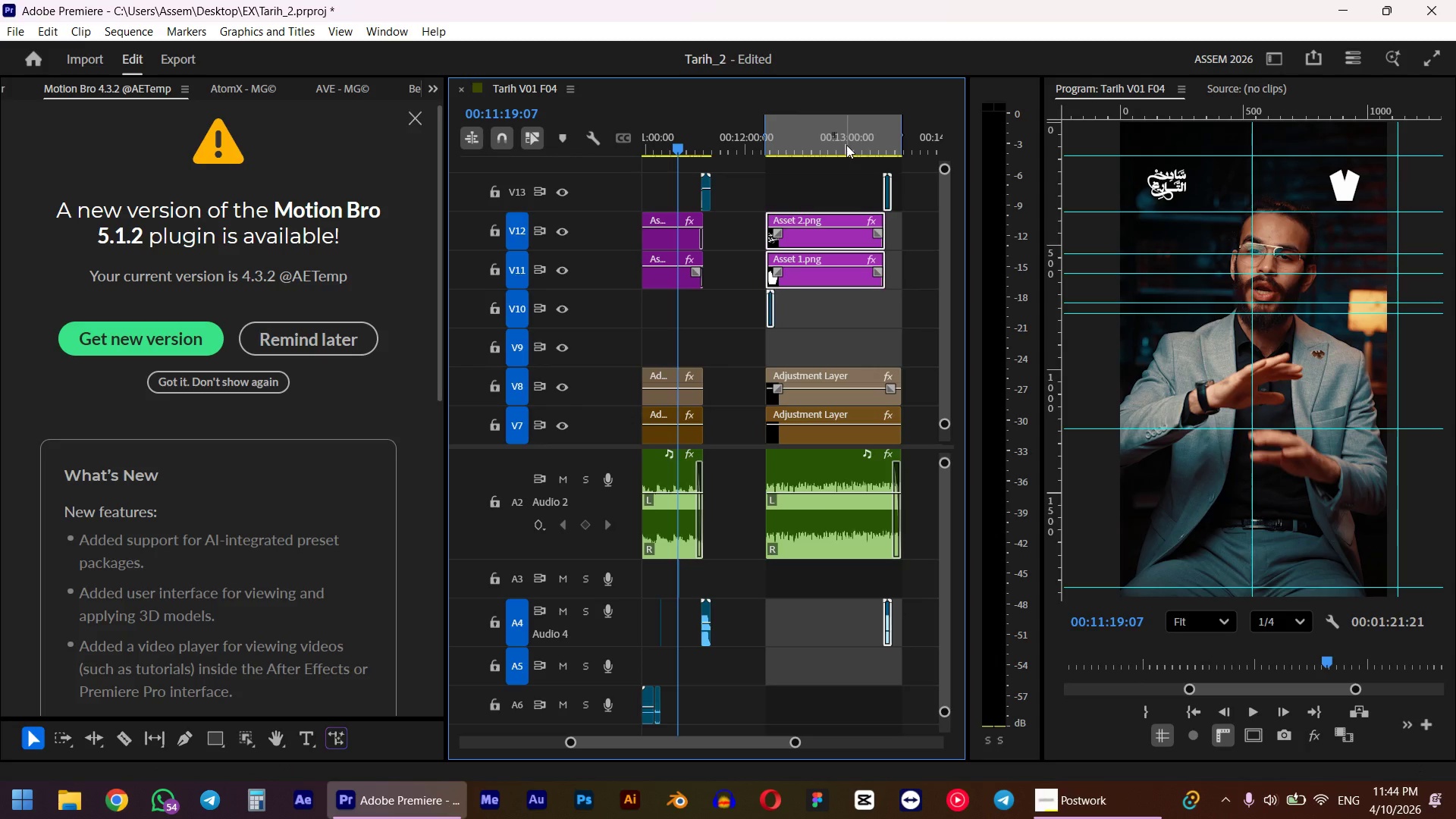 
hold_key(key=AltLeft, duration=0.64)
scroll: coordinate [748, 228], scroll_direction: down, amount: 9.0
 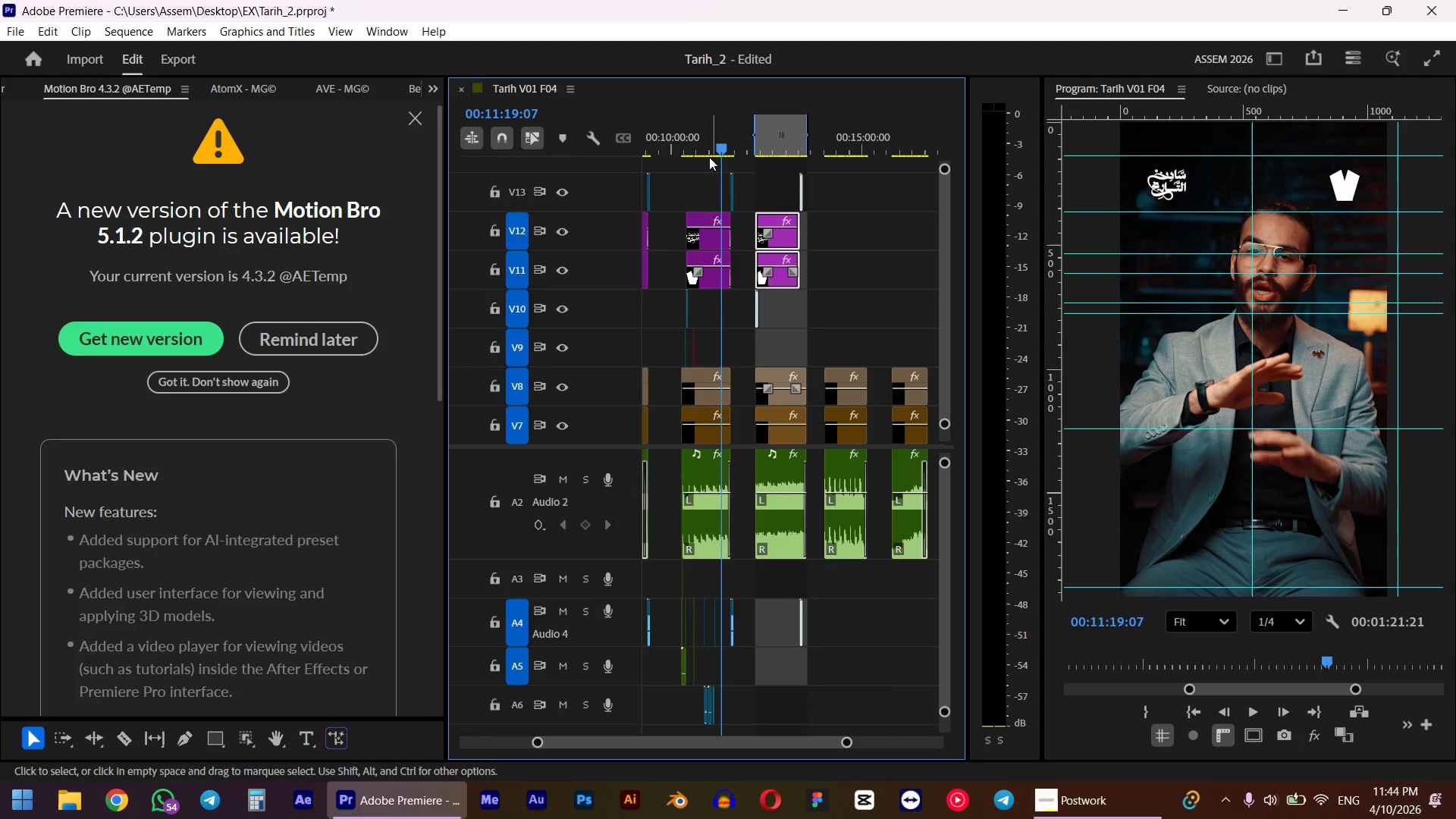 
left_click_drag(start_coordinate=[699, 138], to_coordinate=[691, 136])
 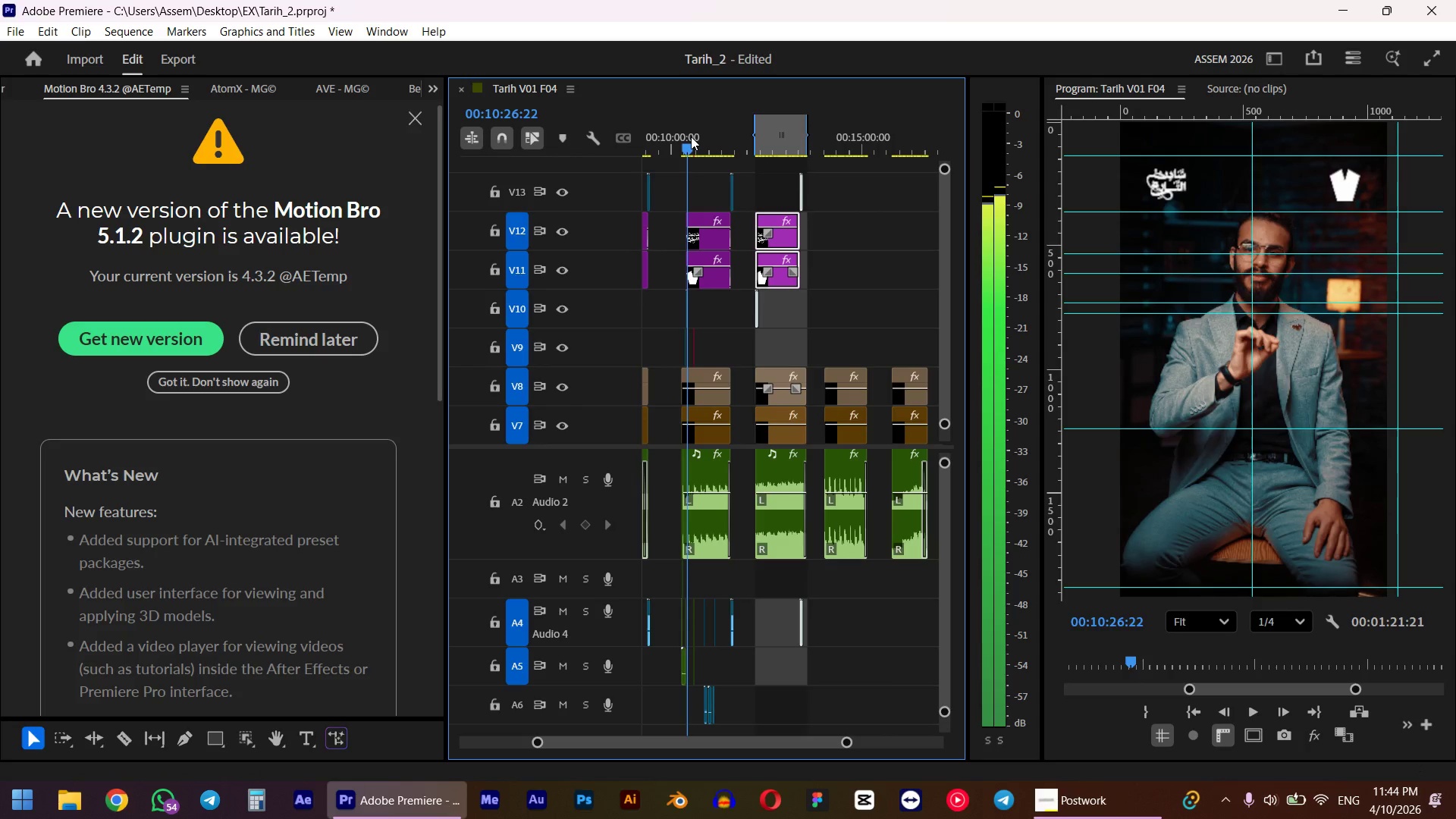 
left_click([691, 136])
 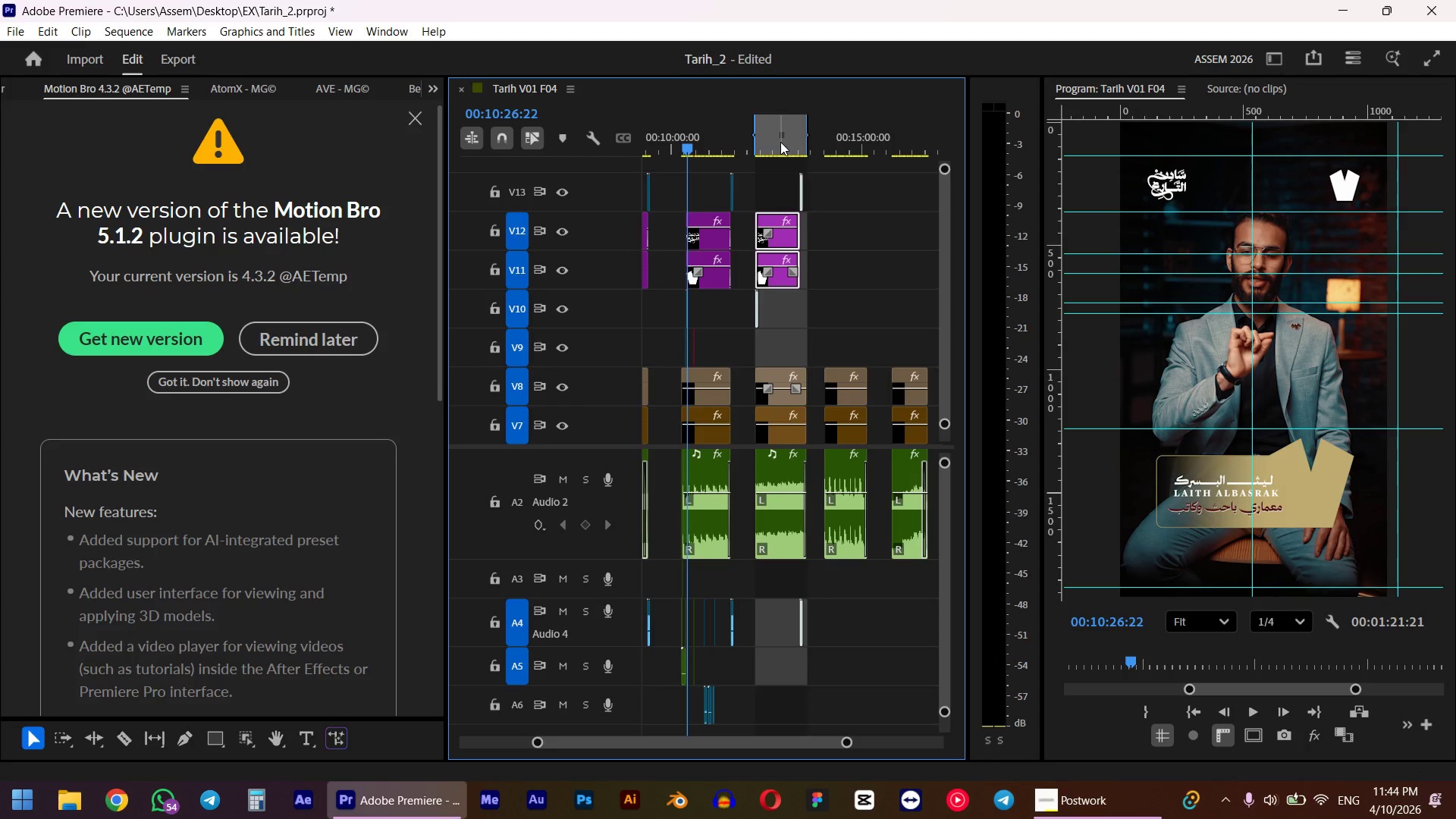 
left_click([766, 142])
 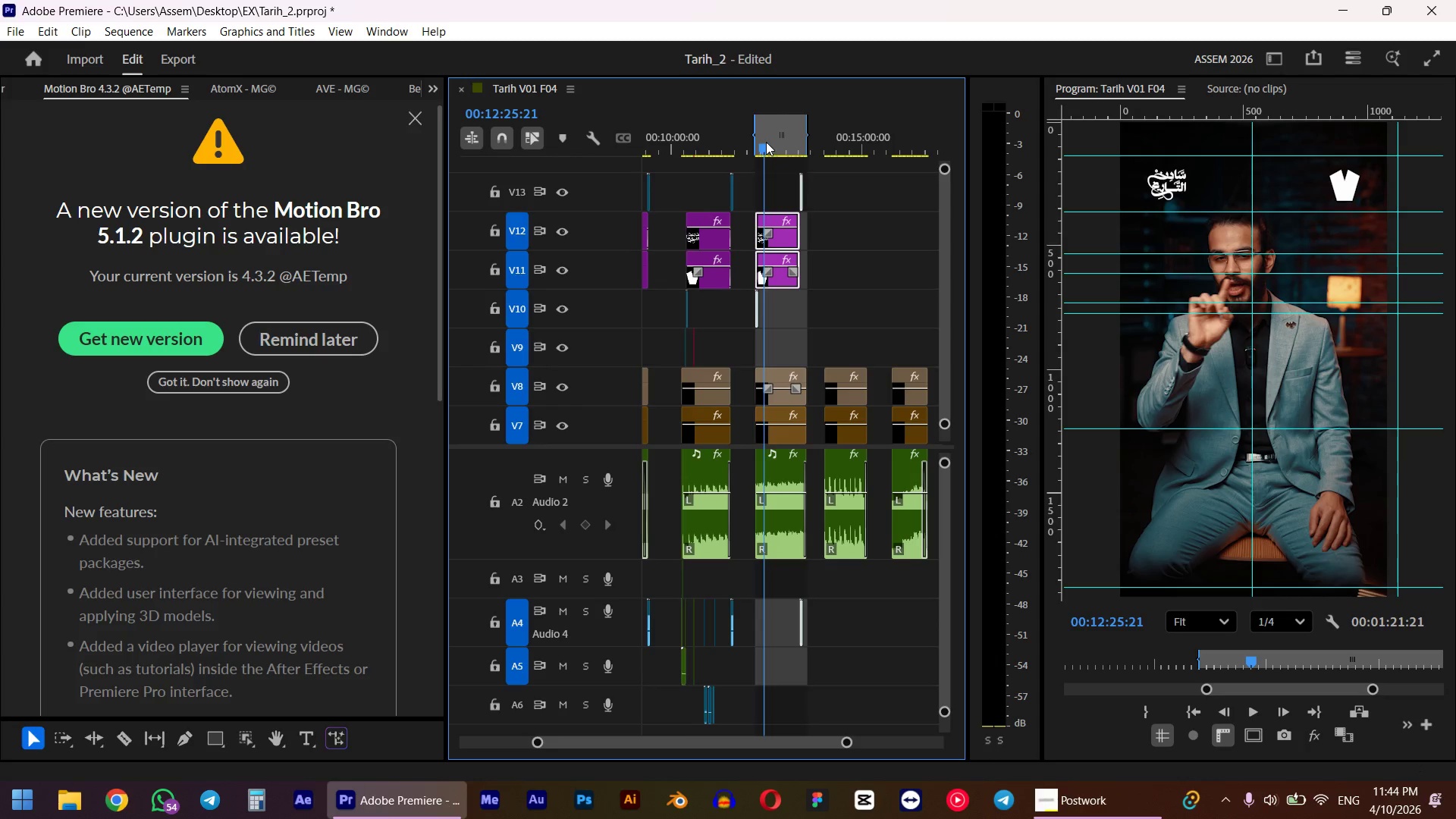 
hold_key(key=AltLeft, duration=1.09)
scroll: coordinate [769, 318], scroll_direction: up, amount: 17.0
 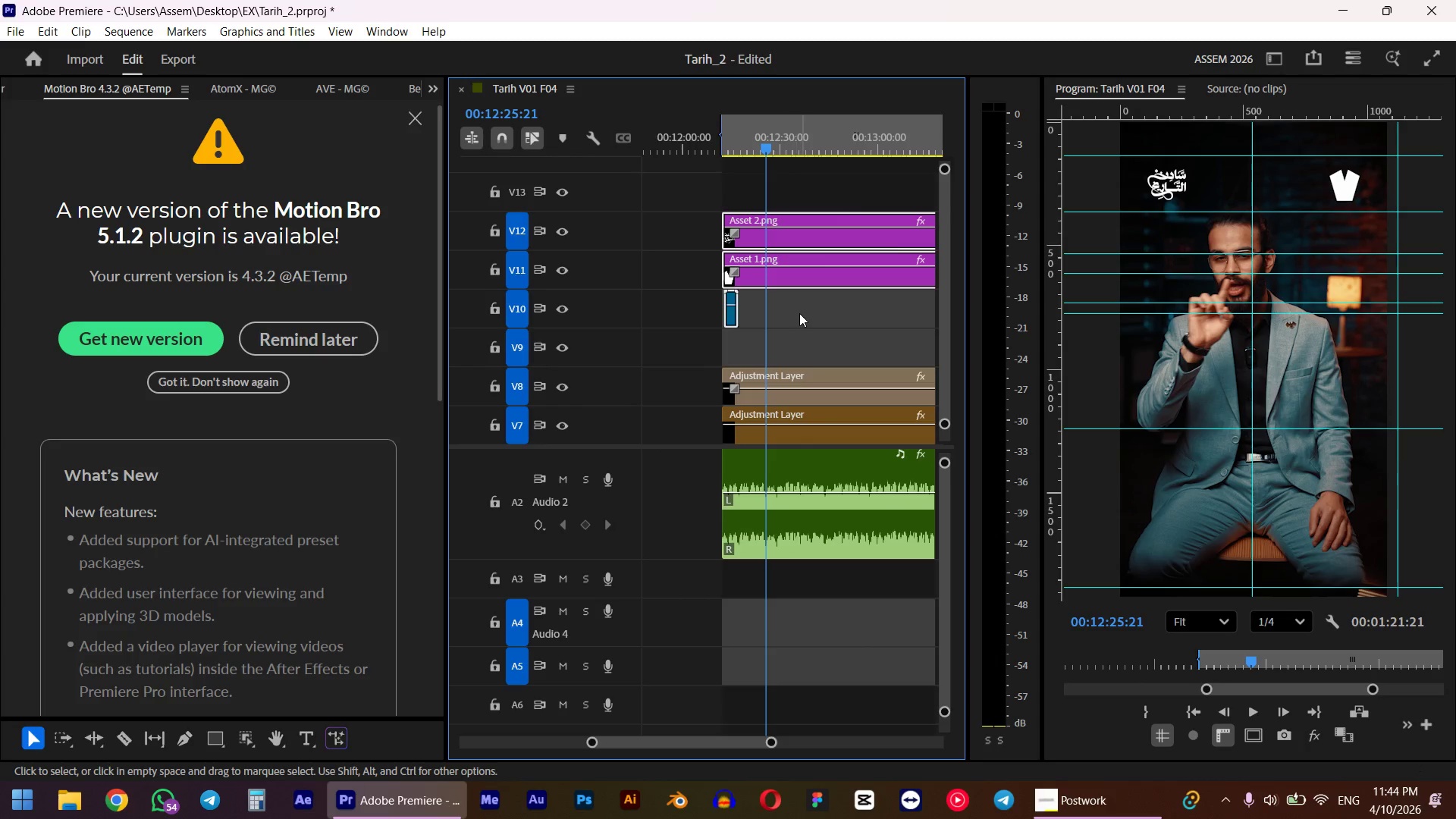 
left_click([801, 314])
 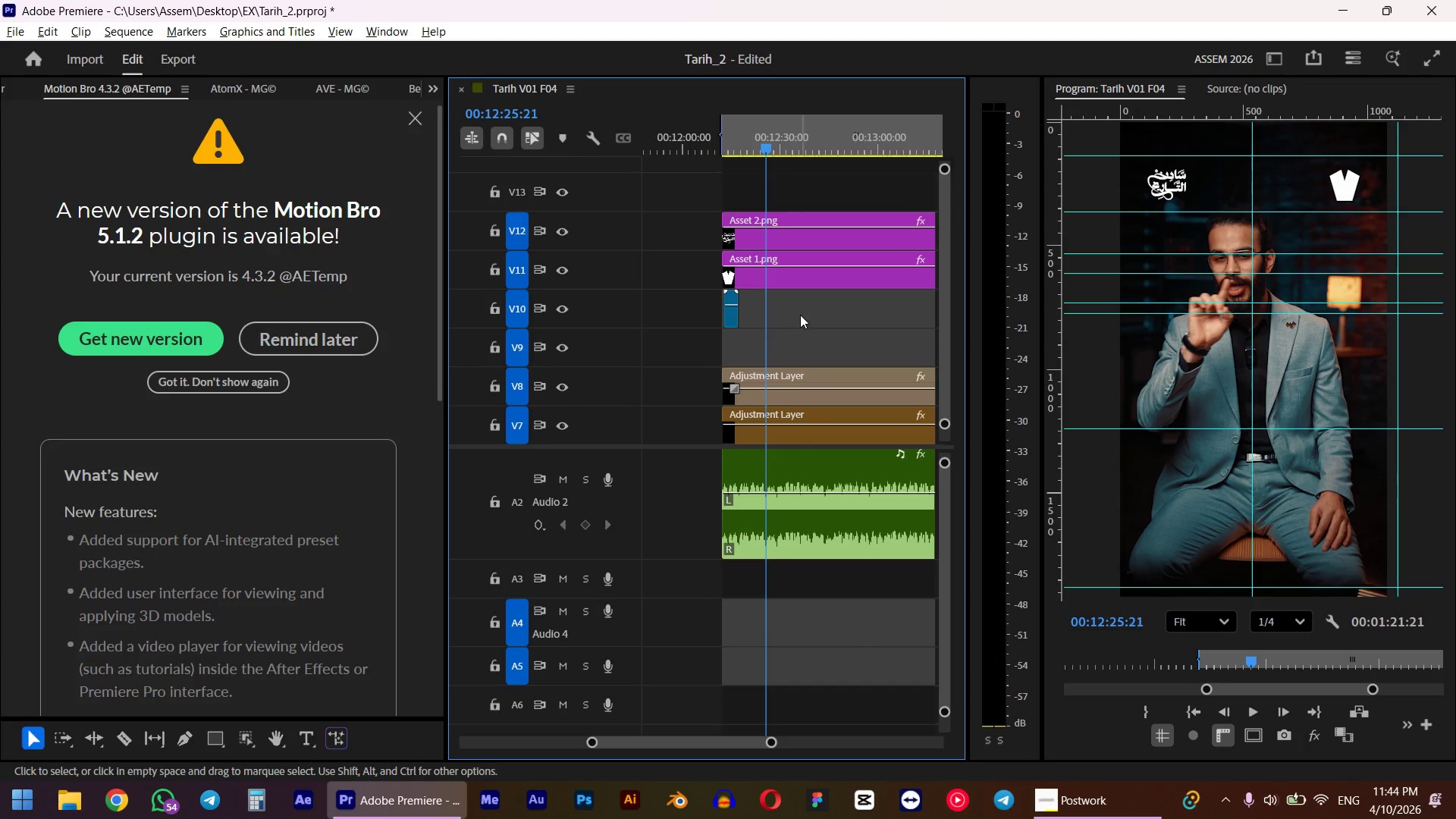 
hold_key(key=AltLeft, duration=0.34)
scroll: coordinate [799, 312], scroll_direction: up, amount: 8.0
 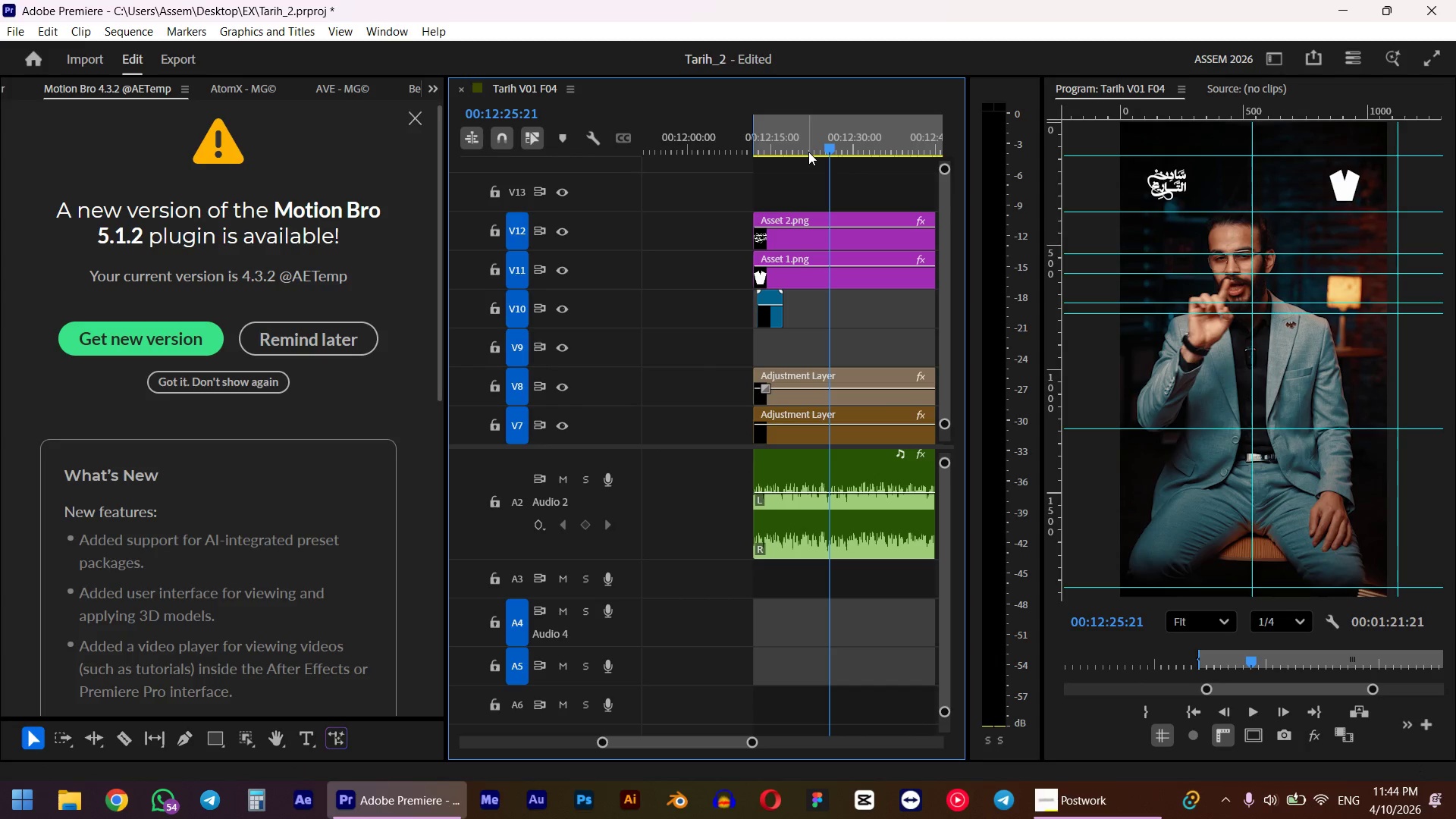 
left_click_drag(start_coordinate=[808, 142], to_coordinate=[748, 143])
 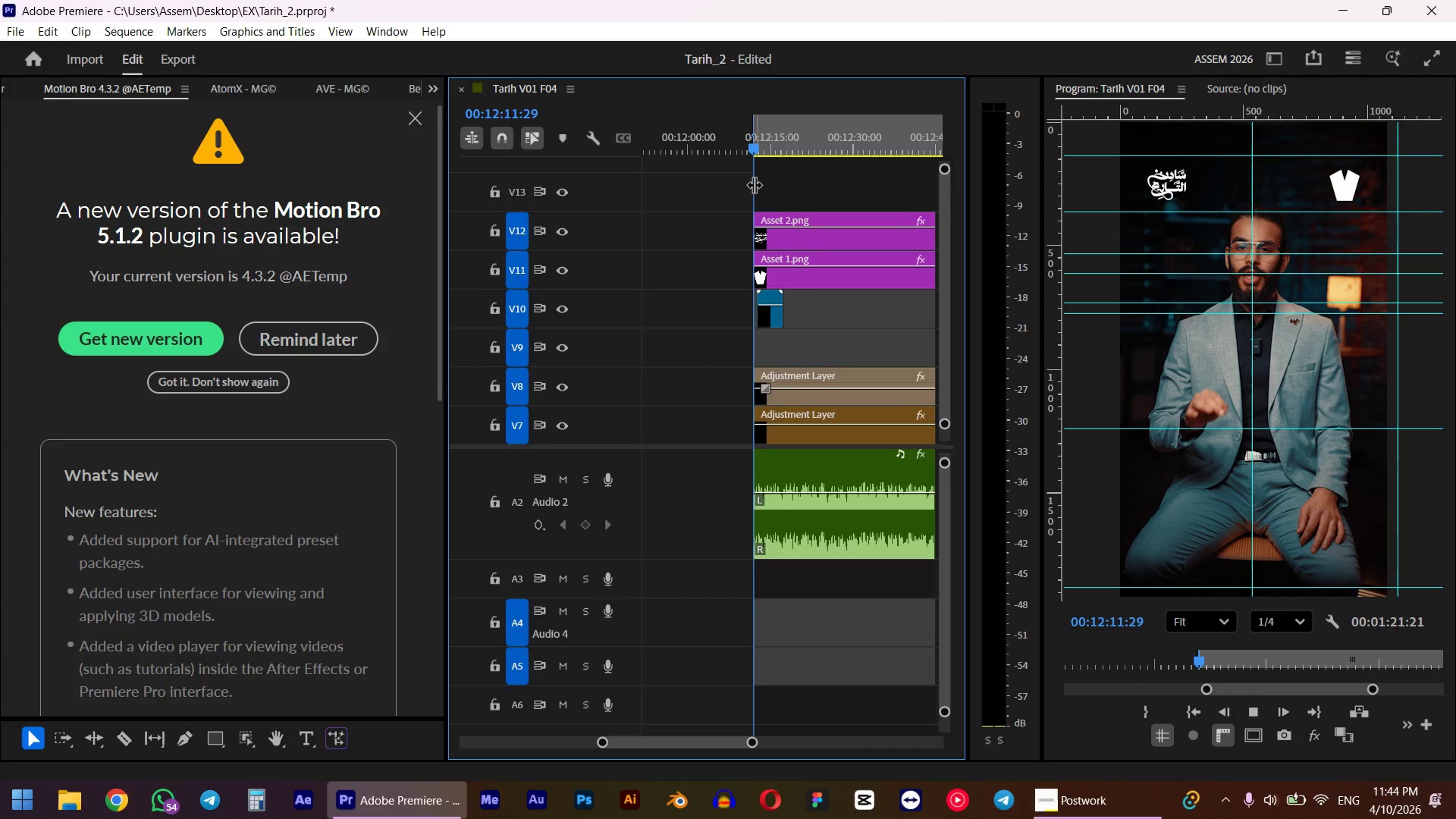 
hold_key(key=ShiftLeft, duration=0.98)
 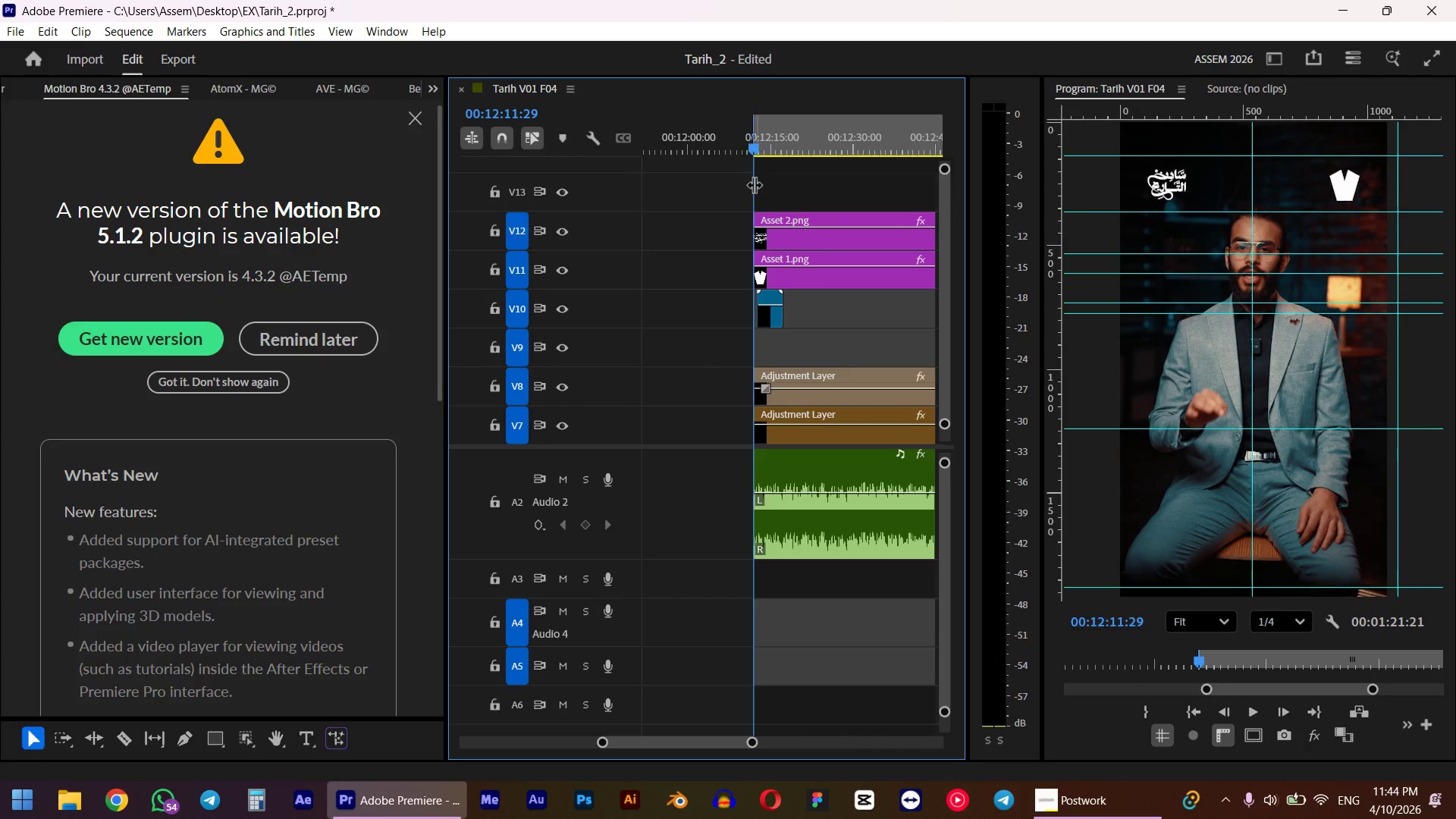 
key(Space)
 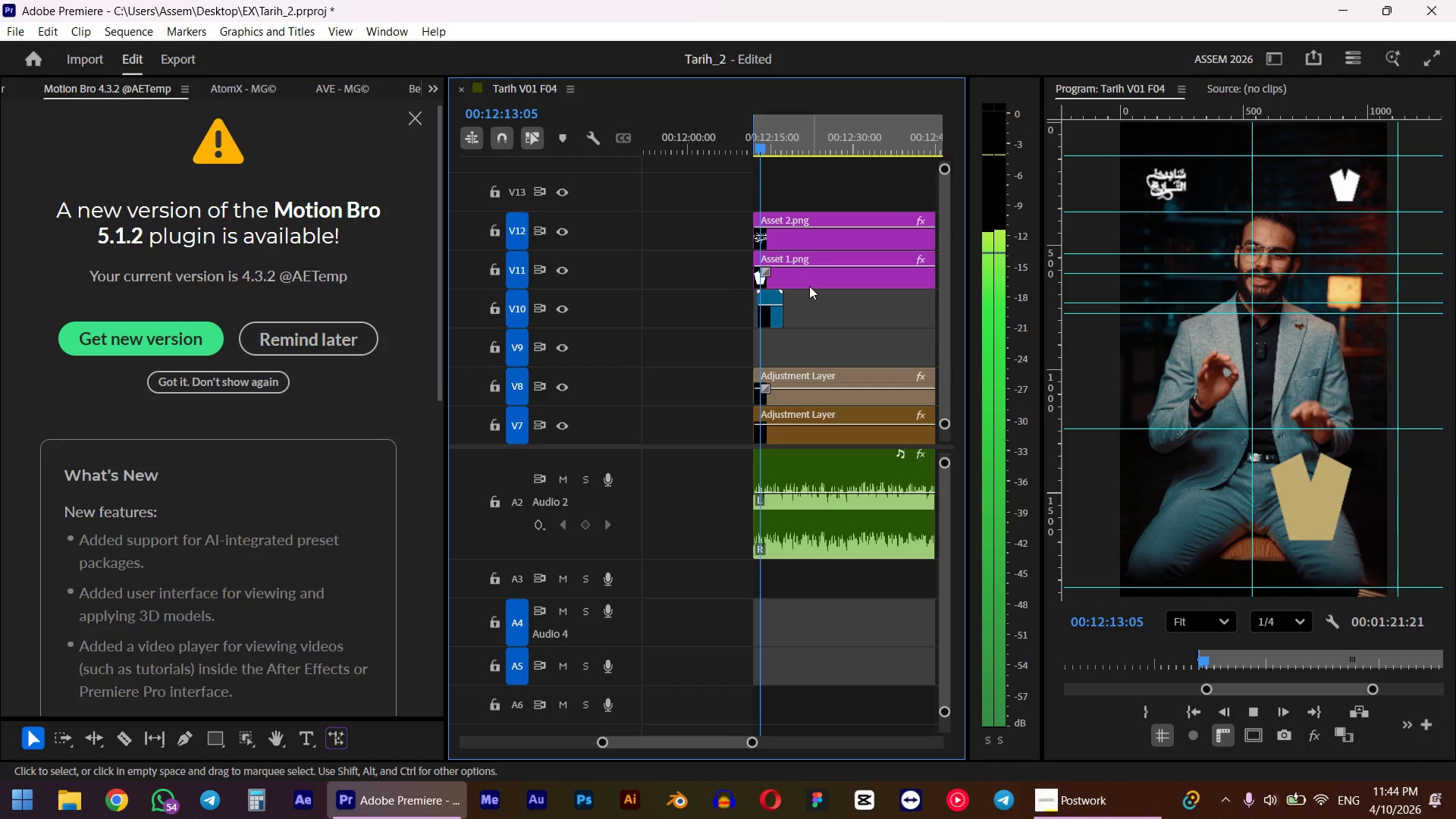 
wait(8.75)
 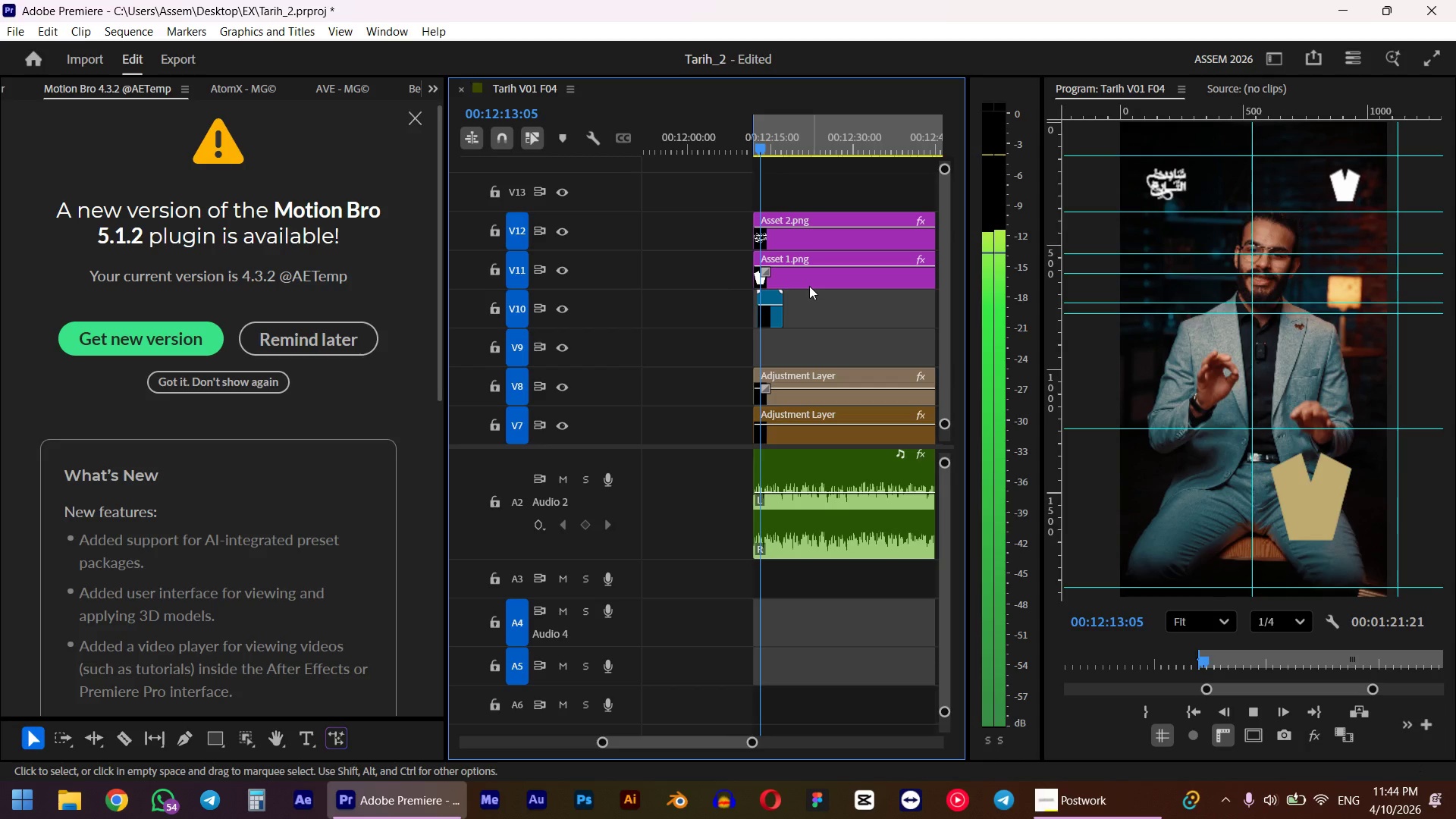 
hold_key(key=Space, duration=2.28)
 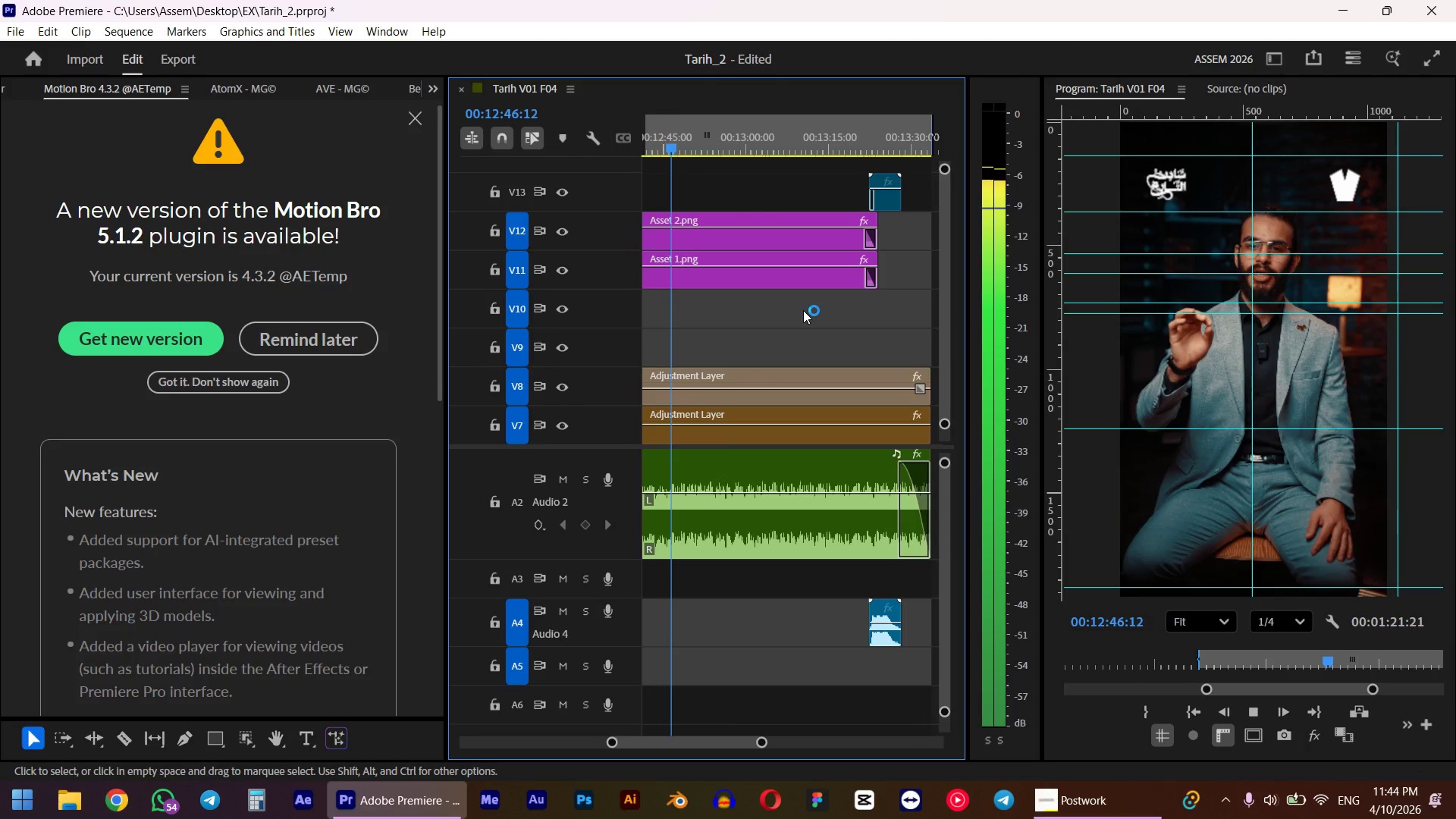 
wait(34.12)
 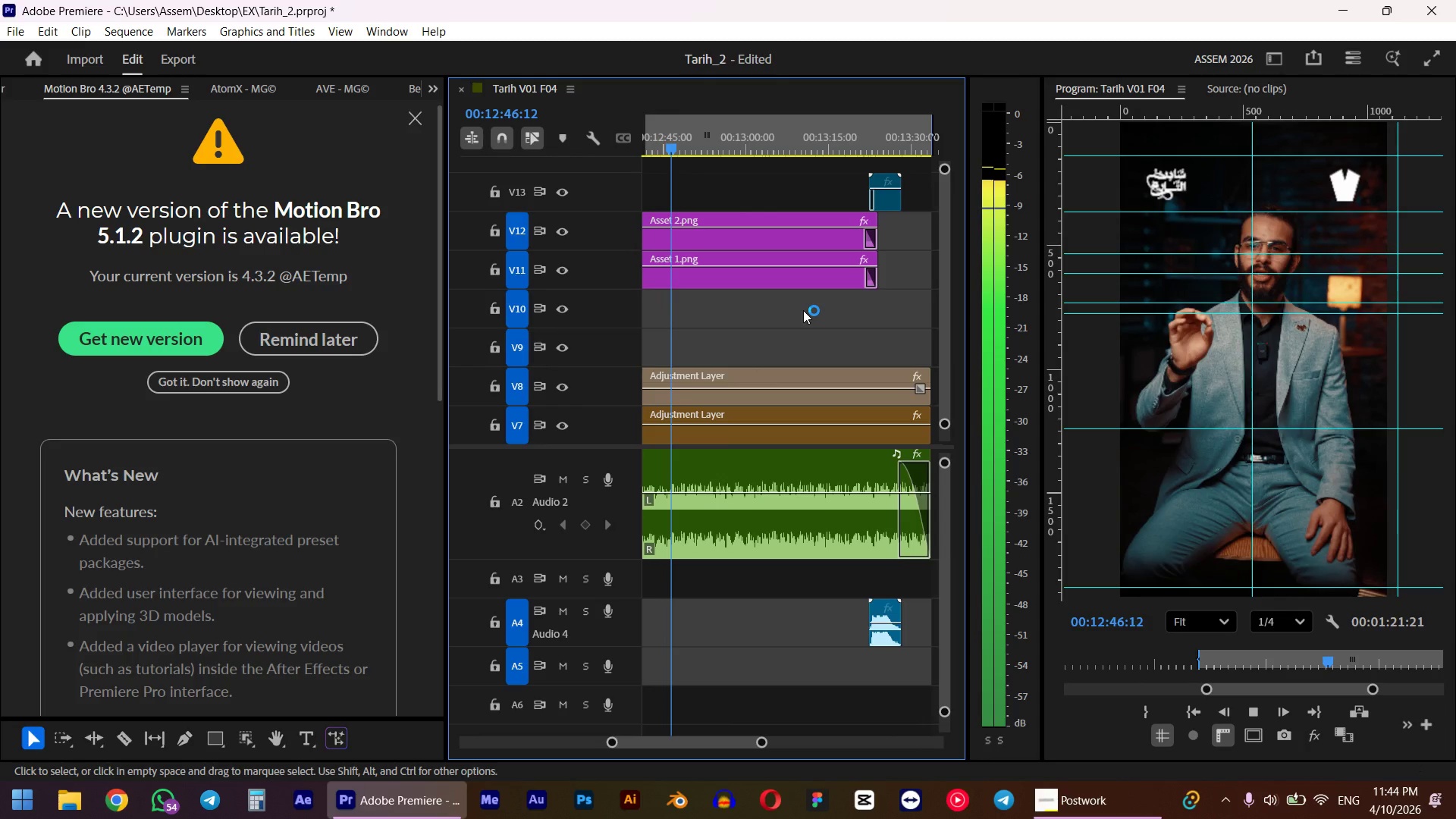 
hold_key(key=AltLeft, duration=0.69)
scroll: coordinate [782, 291], scroll_direction: down, amount: 7.0
 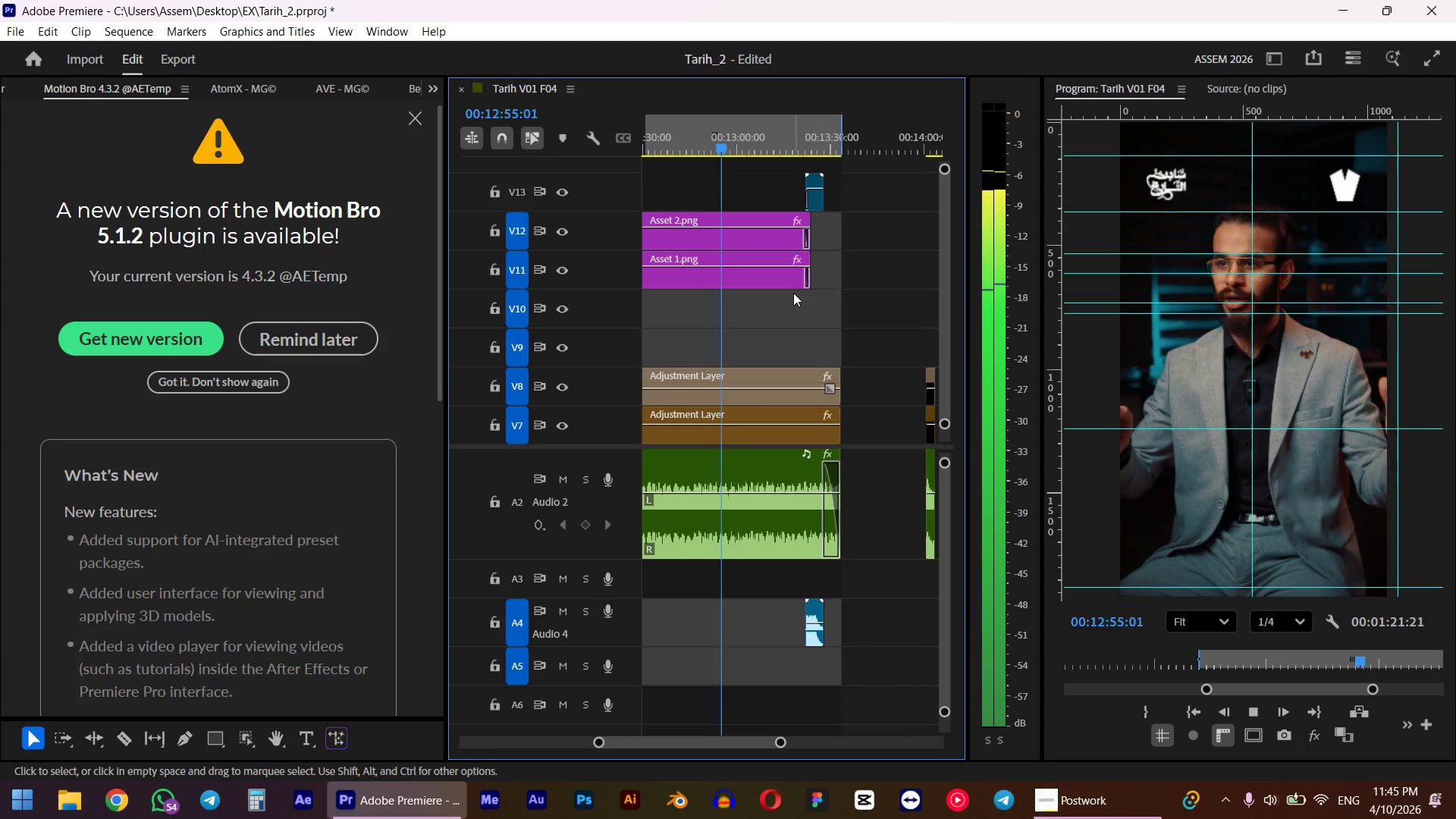 
scroll: coordinate [793, 293], scroll_direction: up, amount: 2.0
 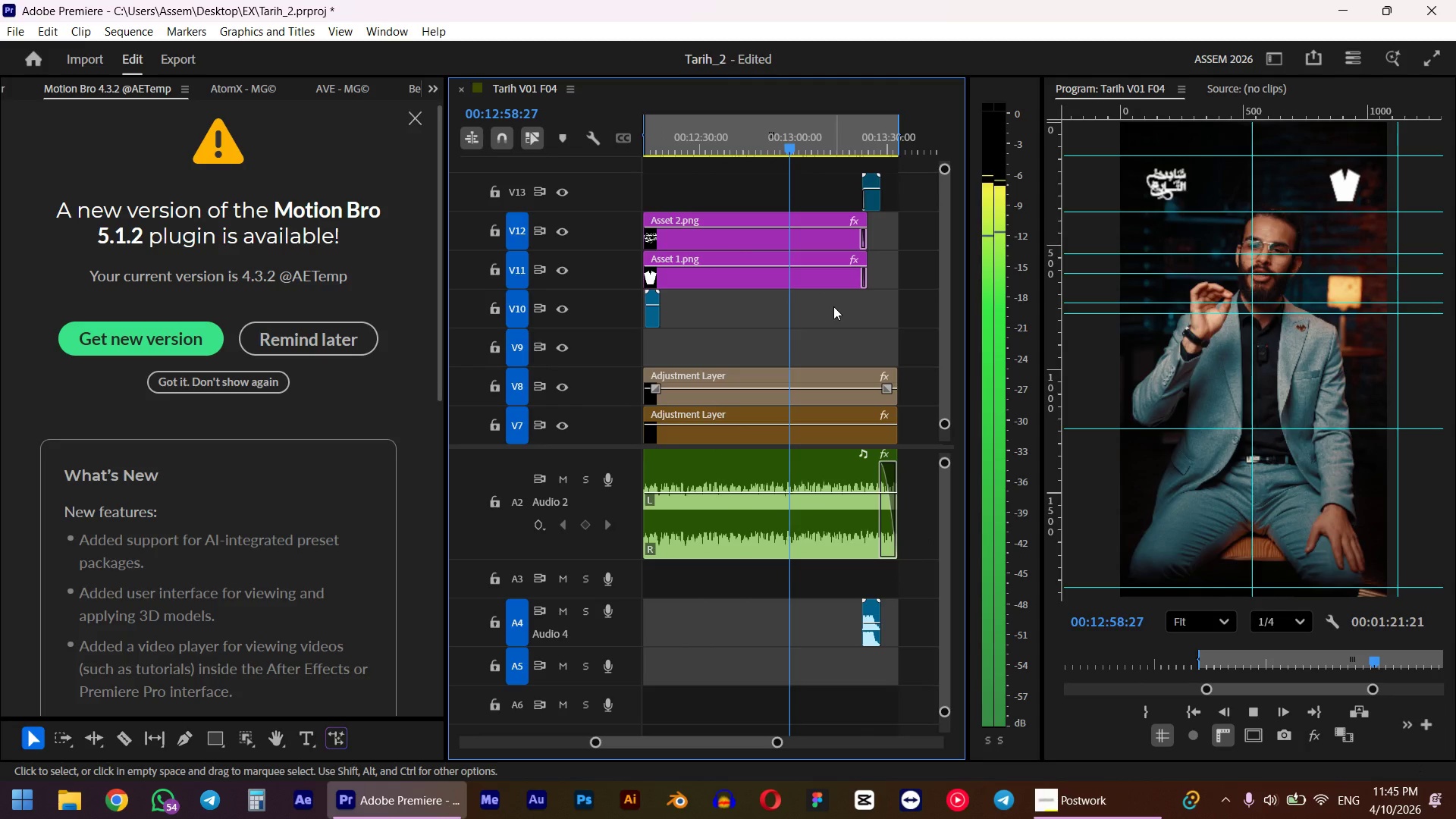 
left_click_drag(start_coordinate=[891, 233], to_coordinate=[862, 274])
 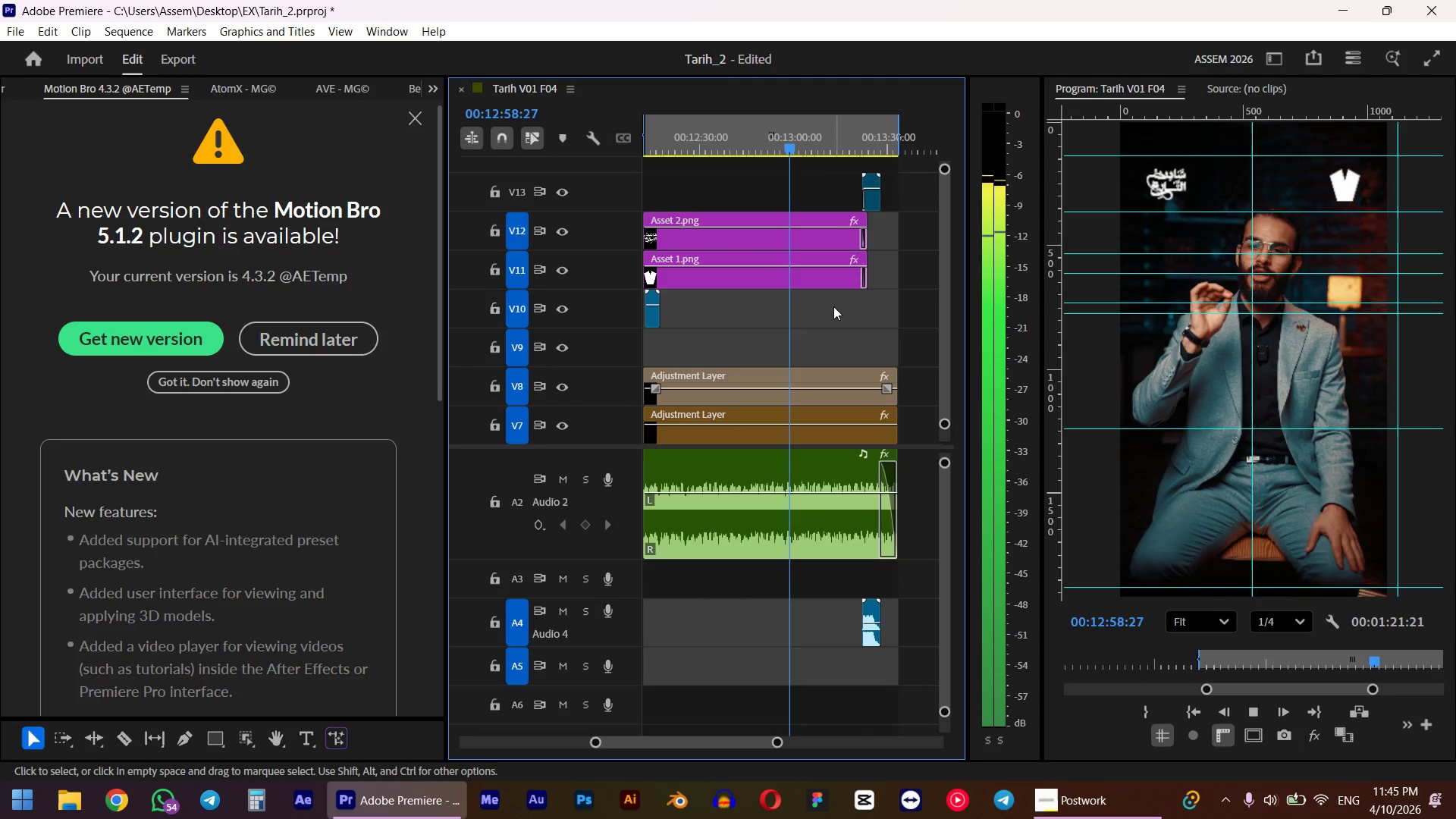 
left_click_drag(start_coordinate=[877, 237], to_coordinate=[909, 233])
 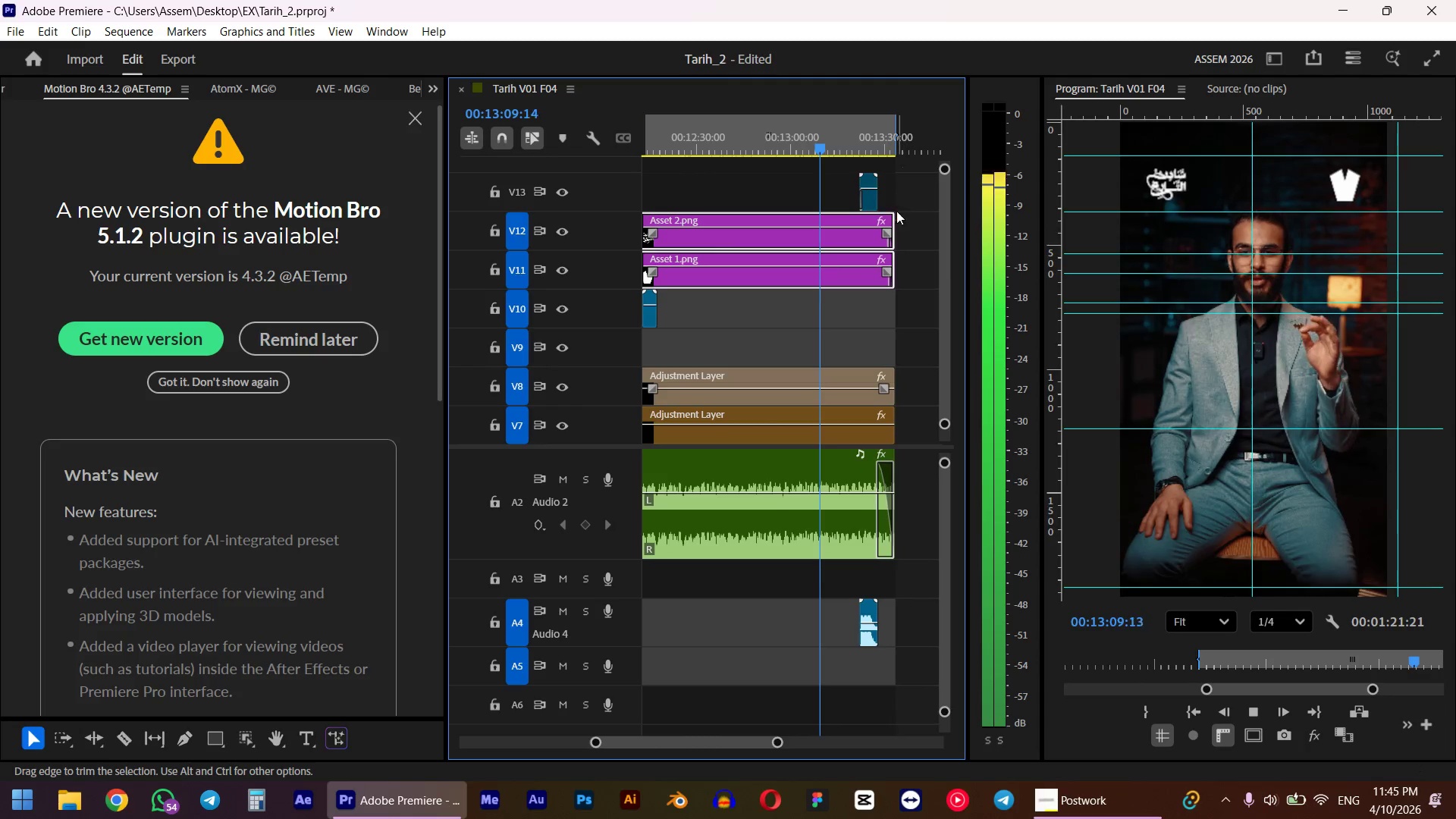 
left_click([900, 180])
 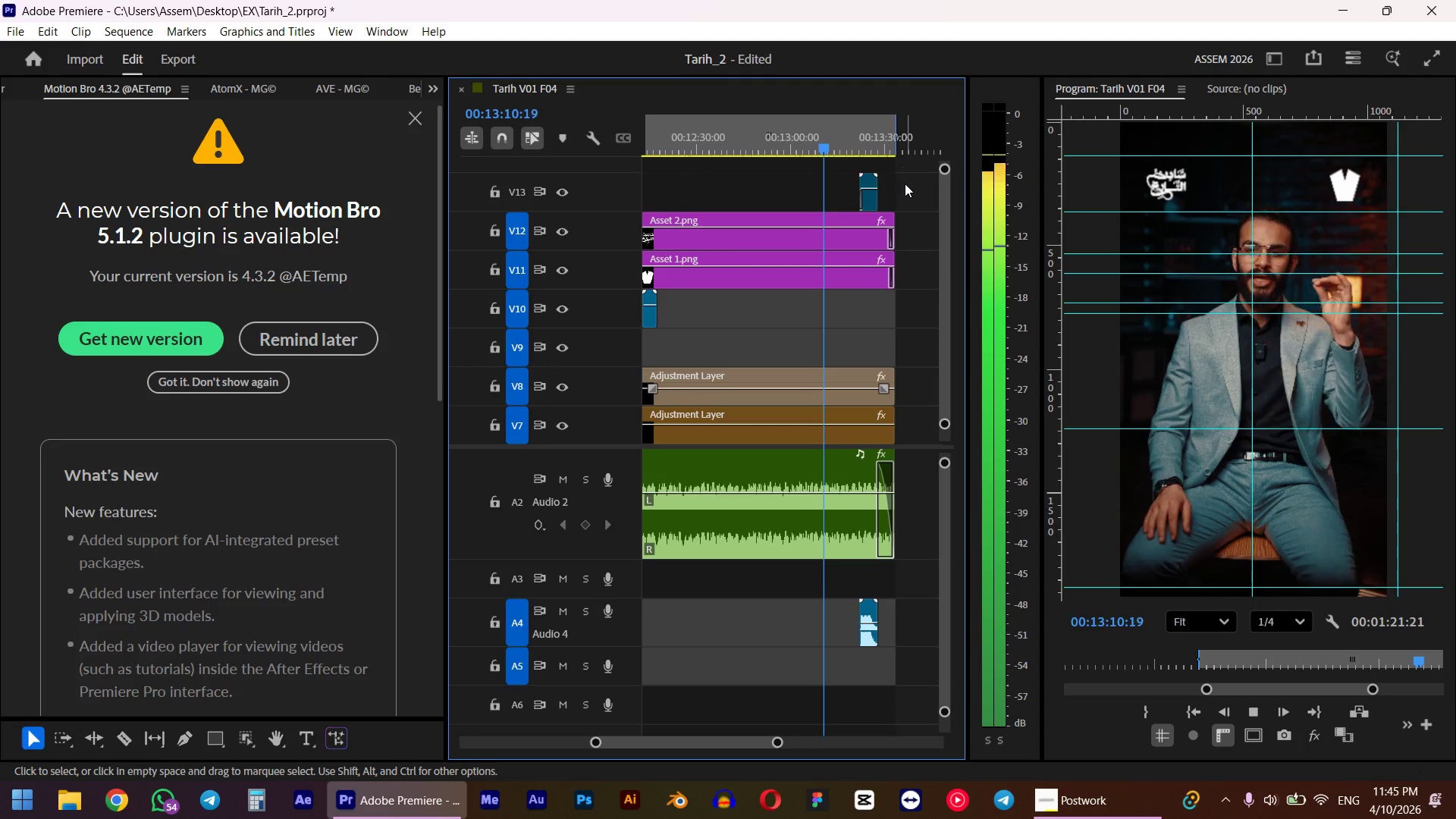 
scroll: coordinate [893, 190], scroll_direction: down, amount: 1.0
 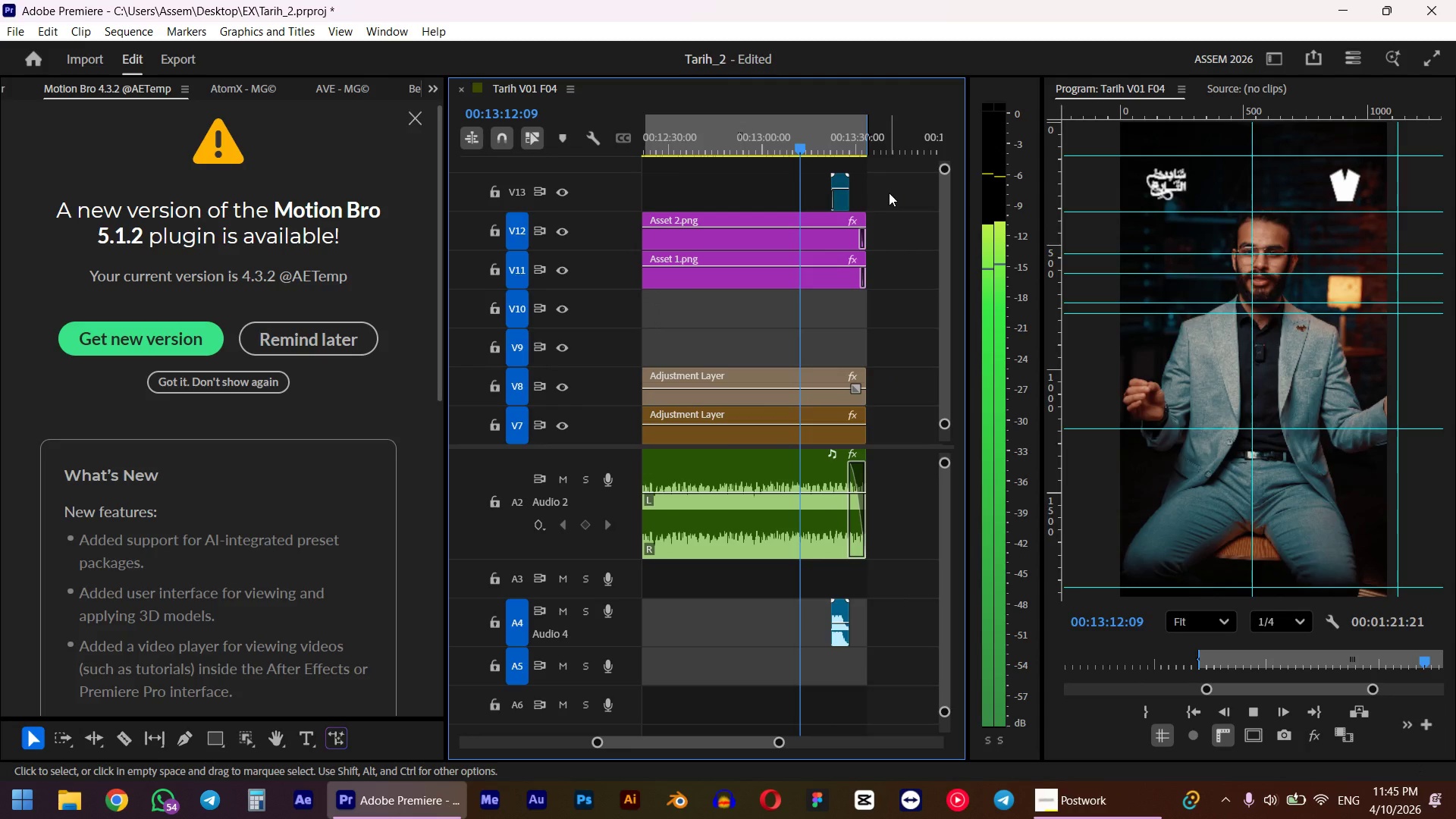 
left_click([844, 202])
 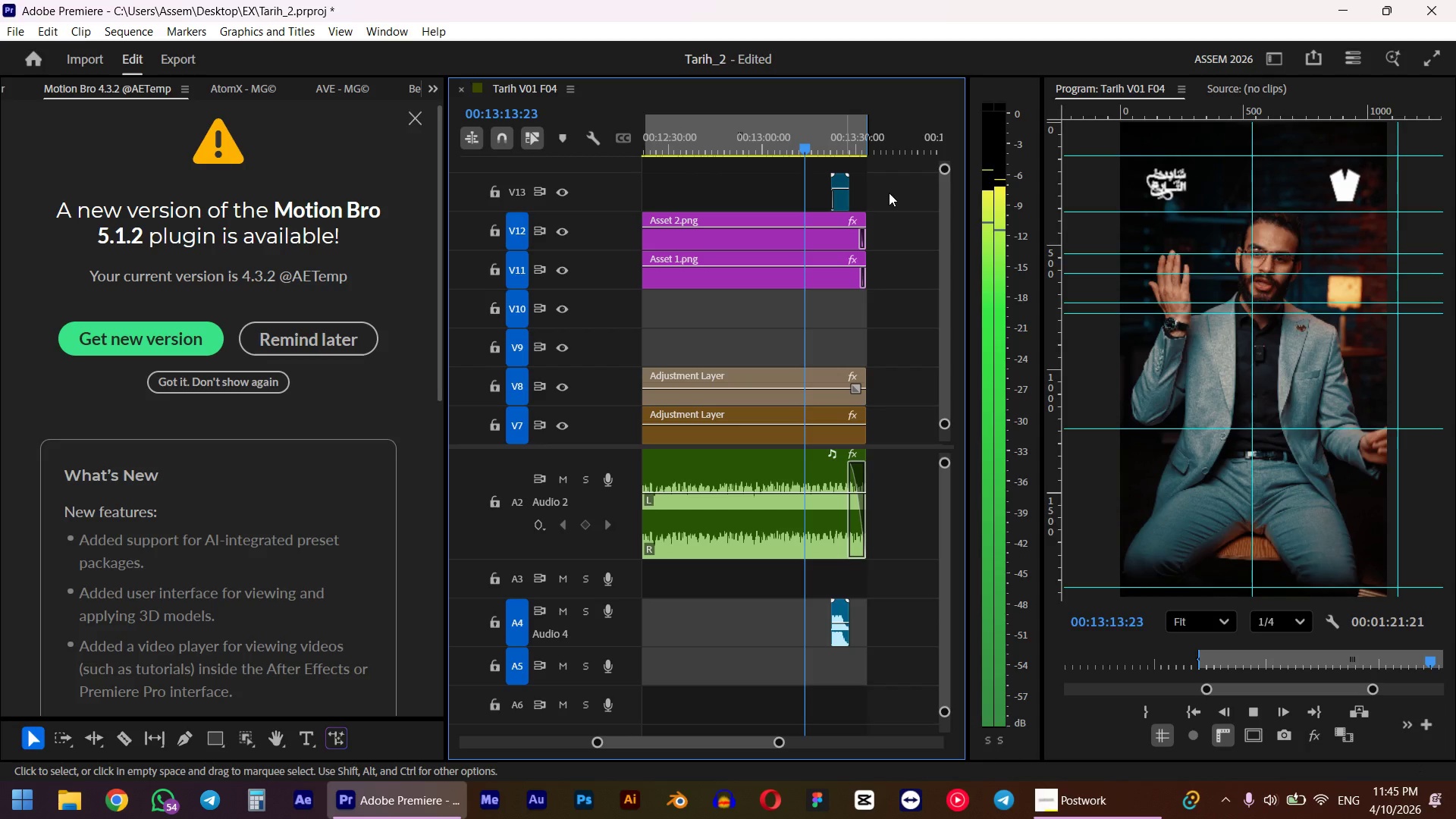 
hold_key(key=MetaLeft, duration=0.53)
 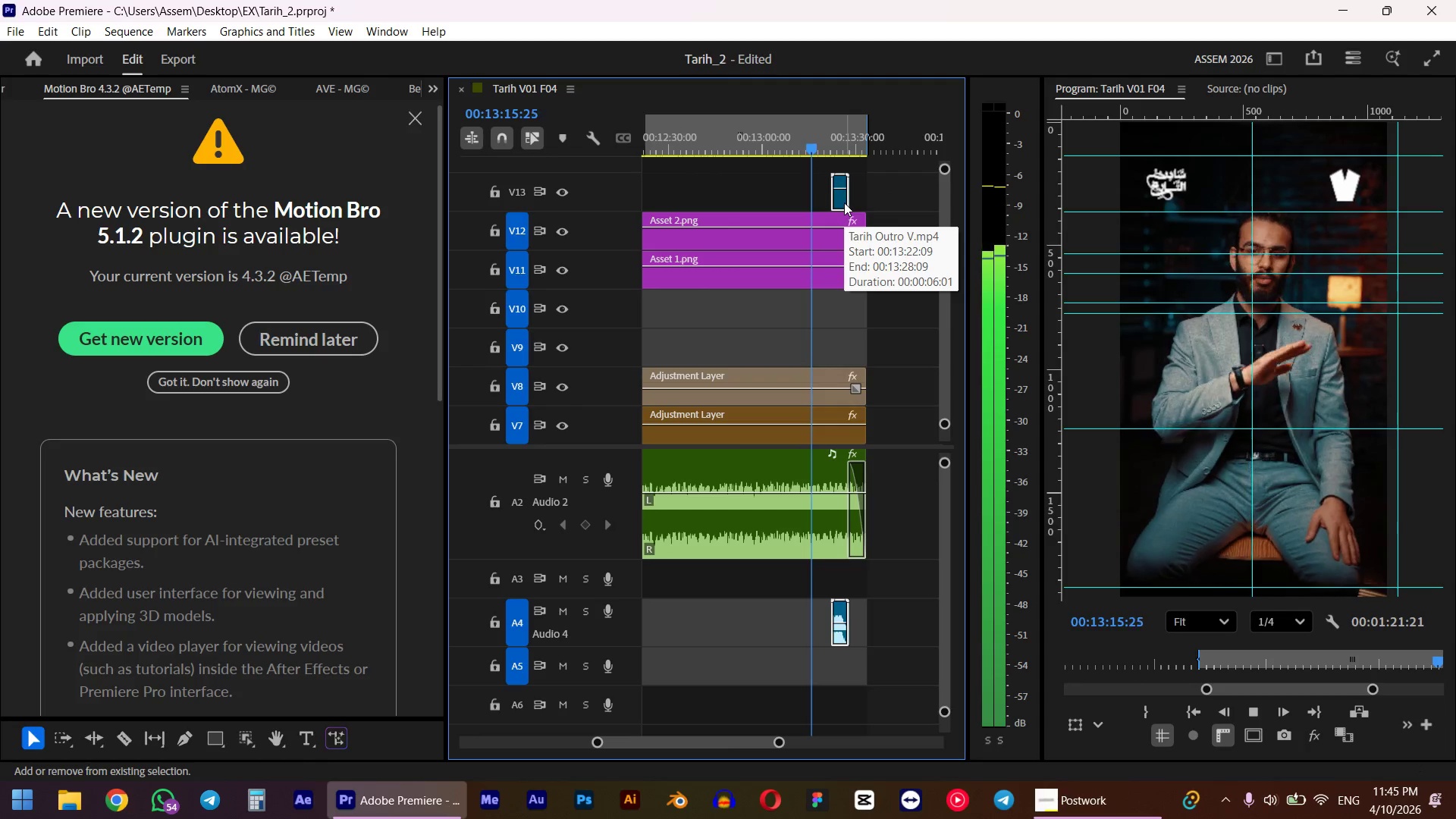 
key(Meta+Shift+MetaLeft)
 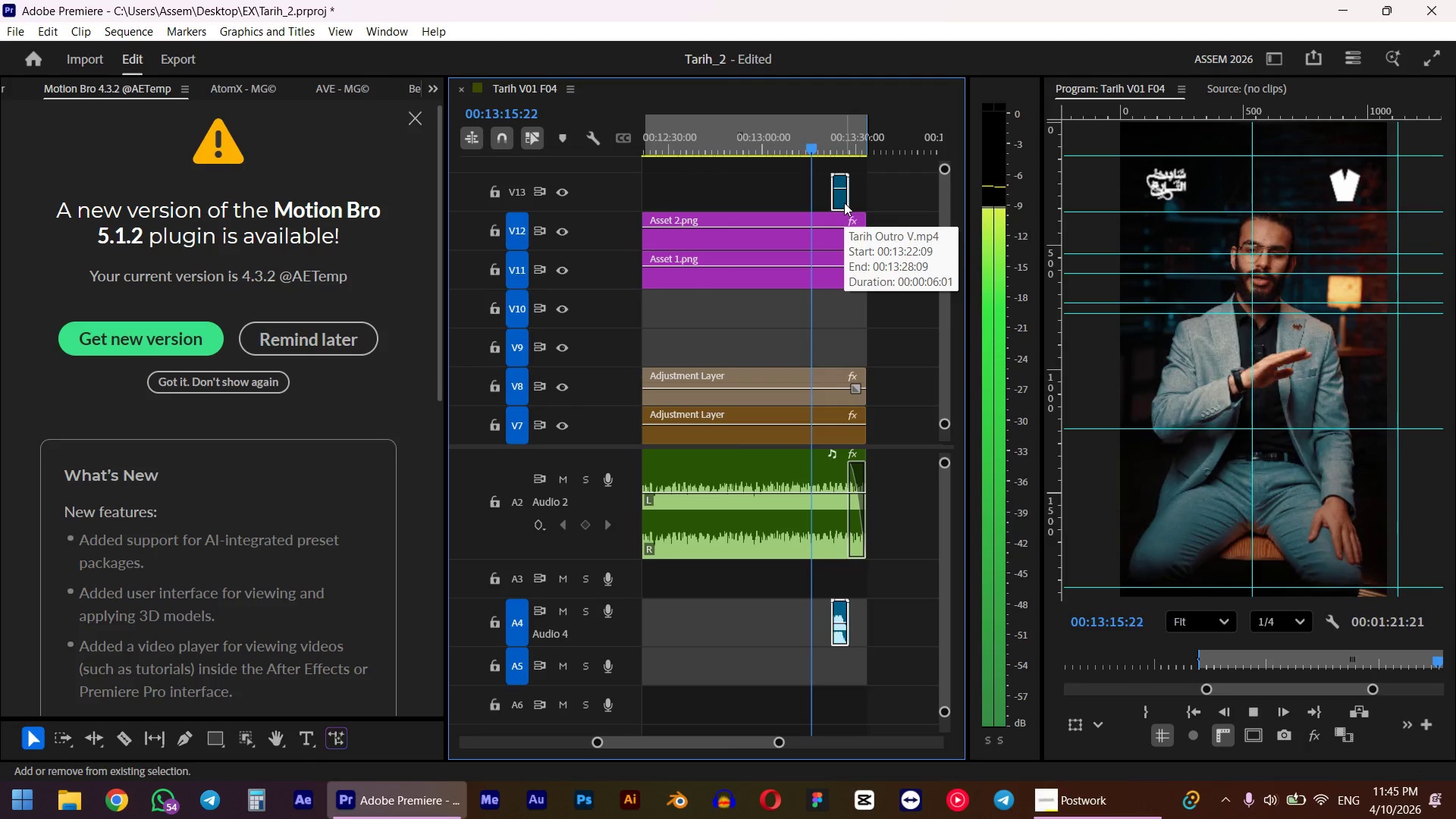 
key(Alt+Shift+ArrowRight)
 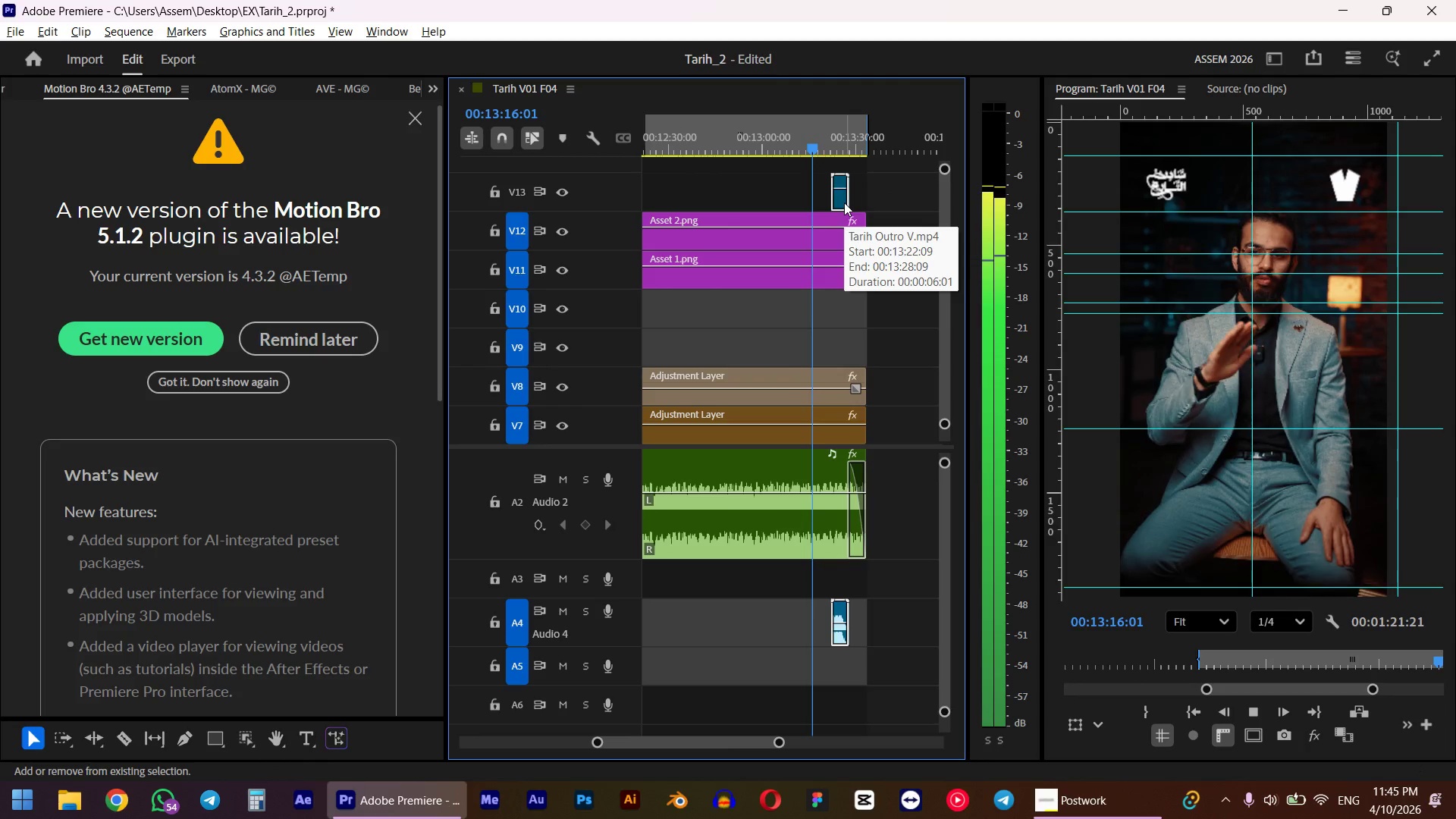 
key(Alt+Shift+ArrowRight)
 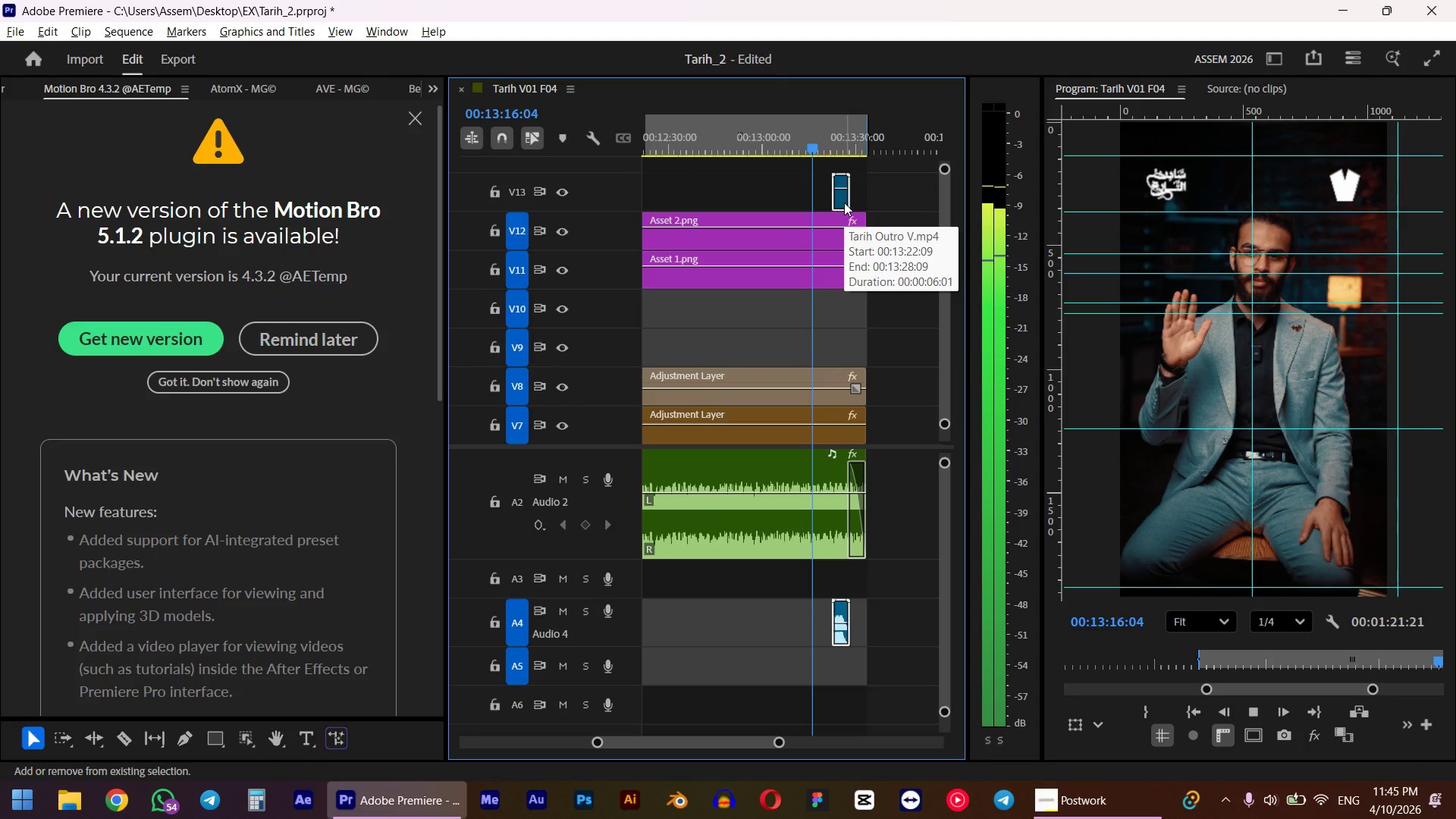 
left_click([844, 202])
 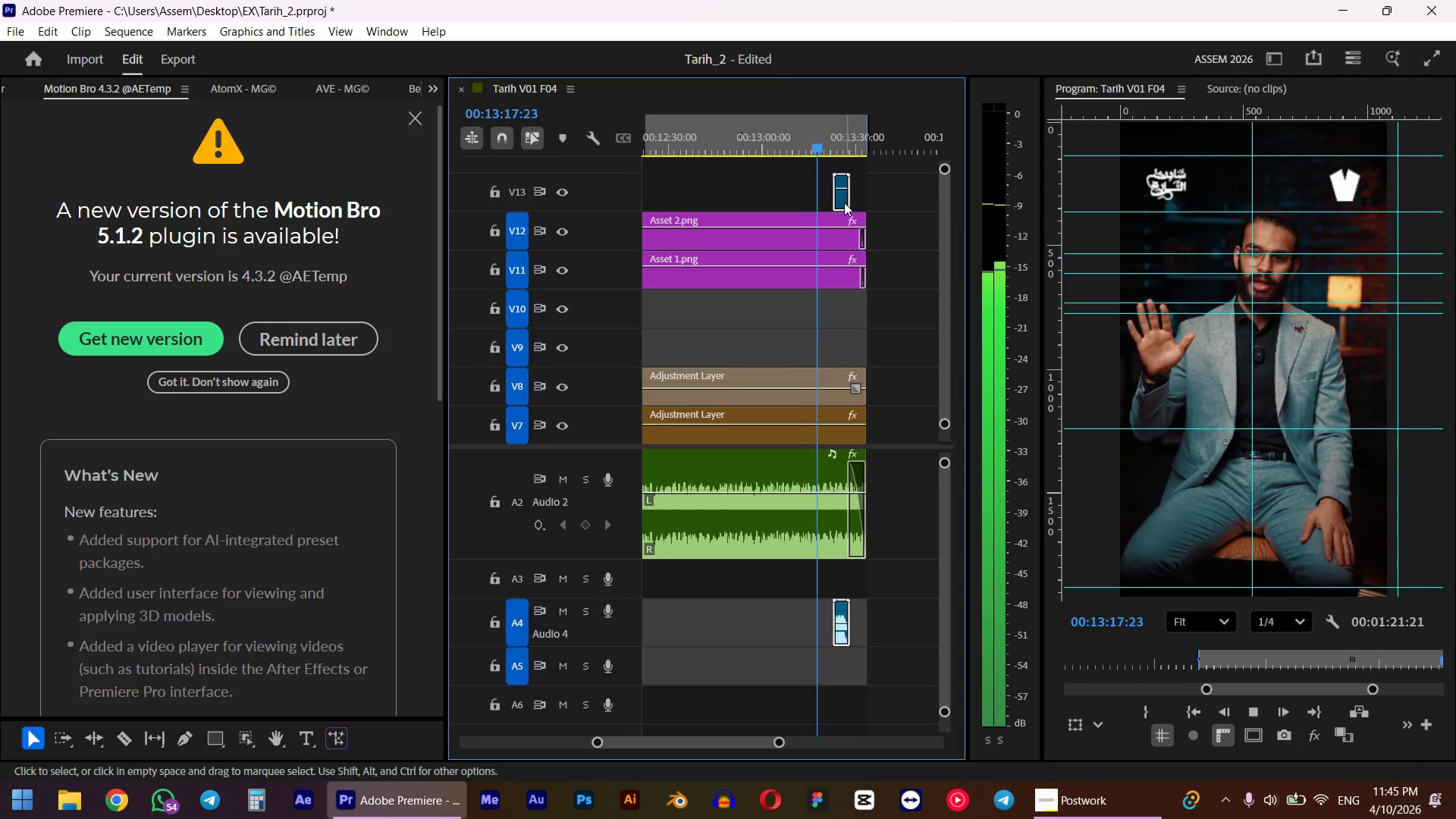 
key(Alt+Shift+ArrowRight)
 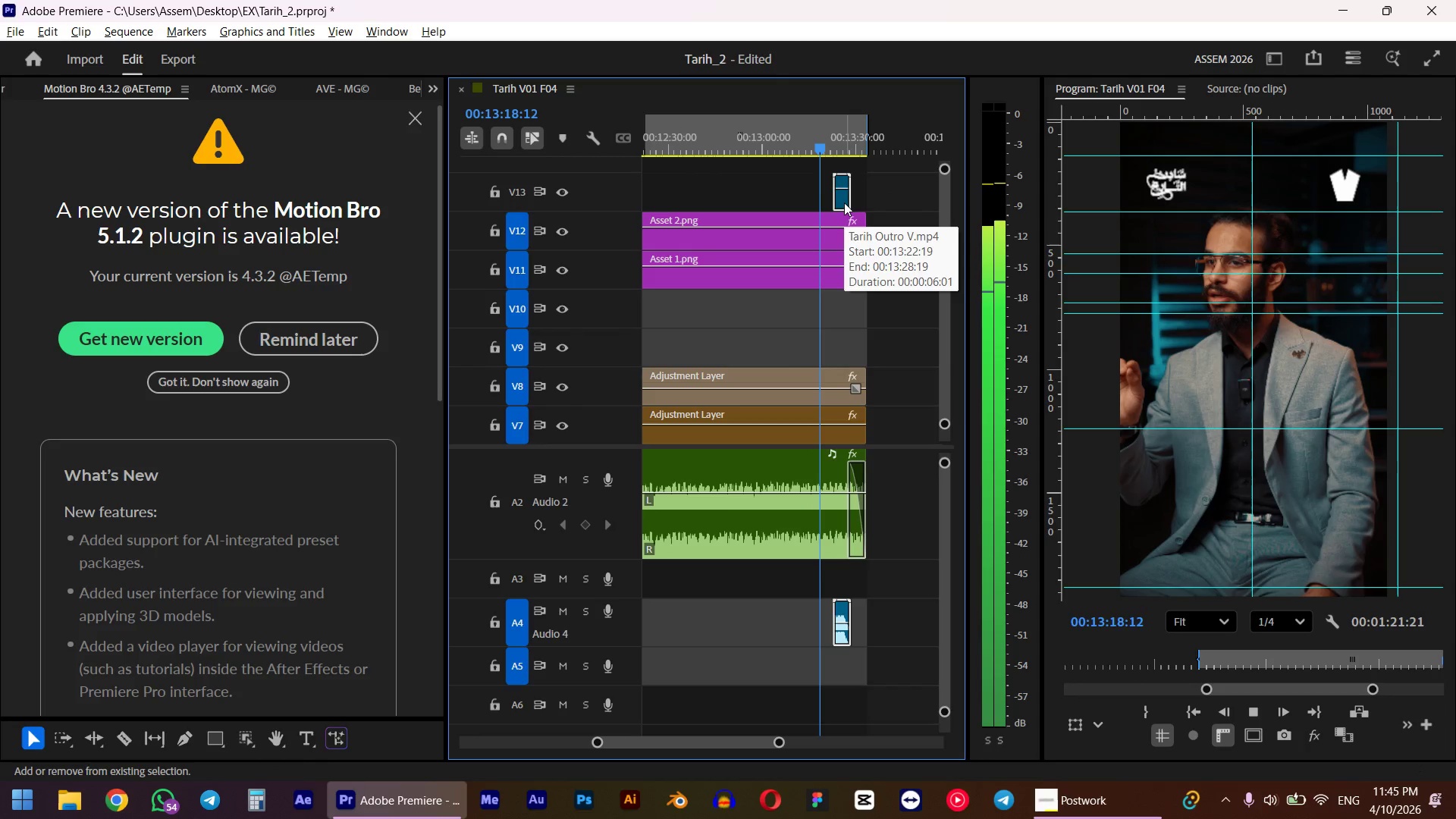 
key(Alt+Shift+ArrowRight)
 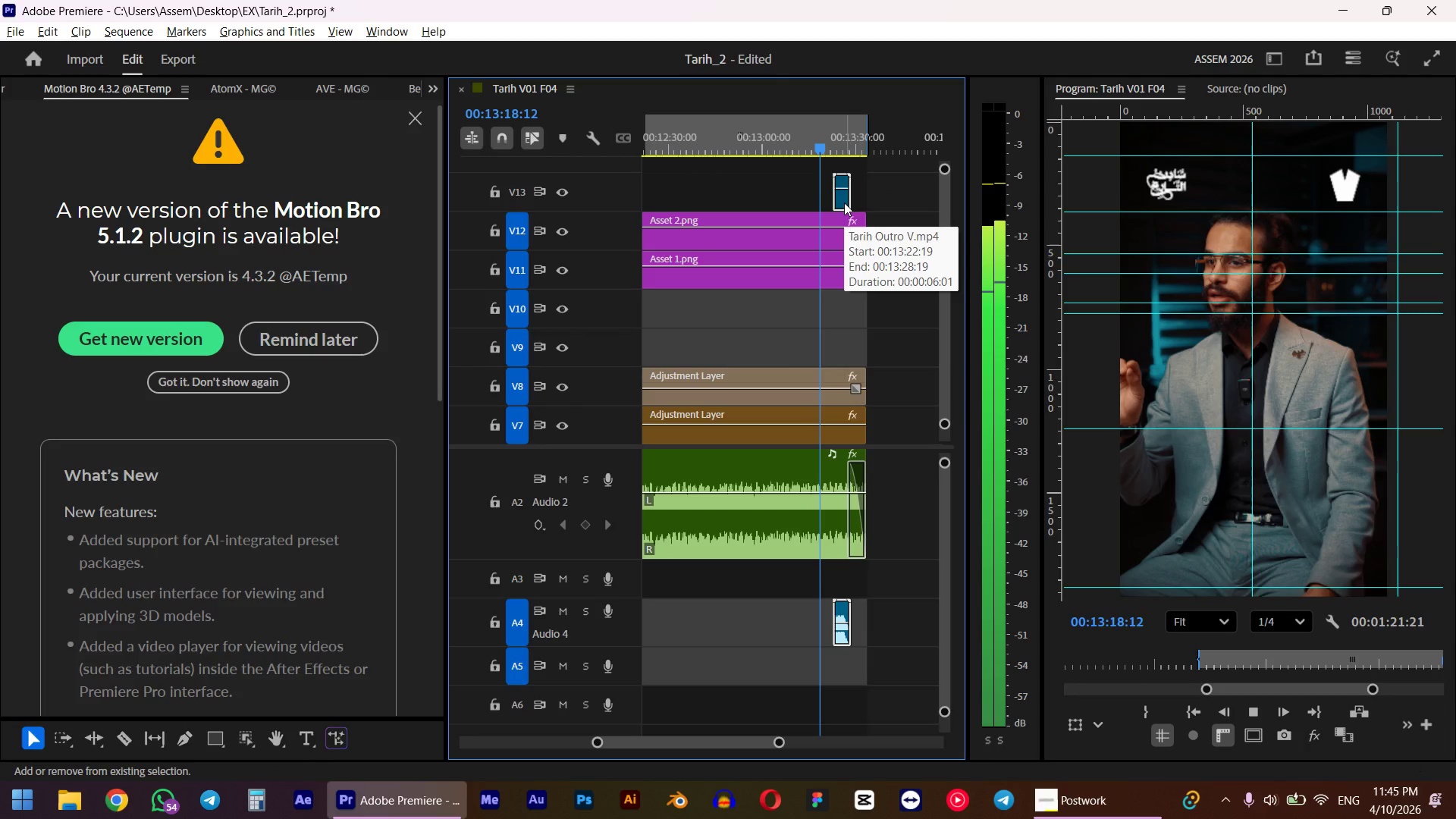 
key(Alt+Shift+ArrowRight)
 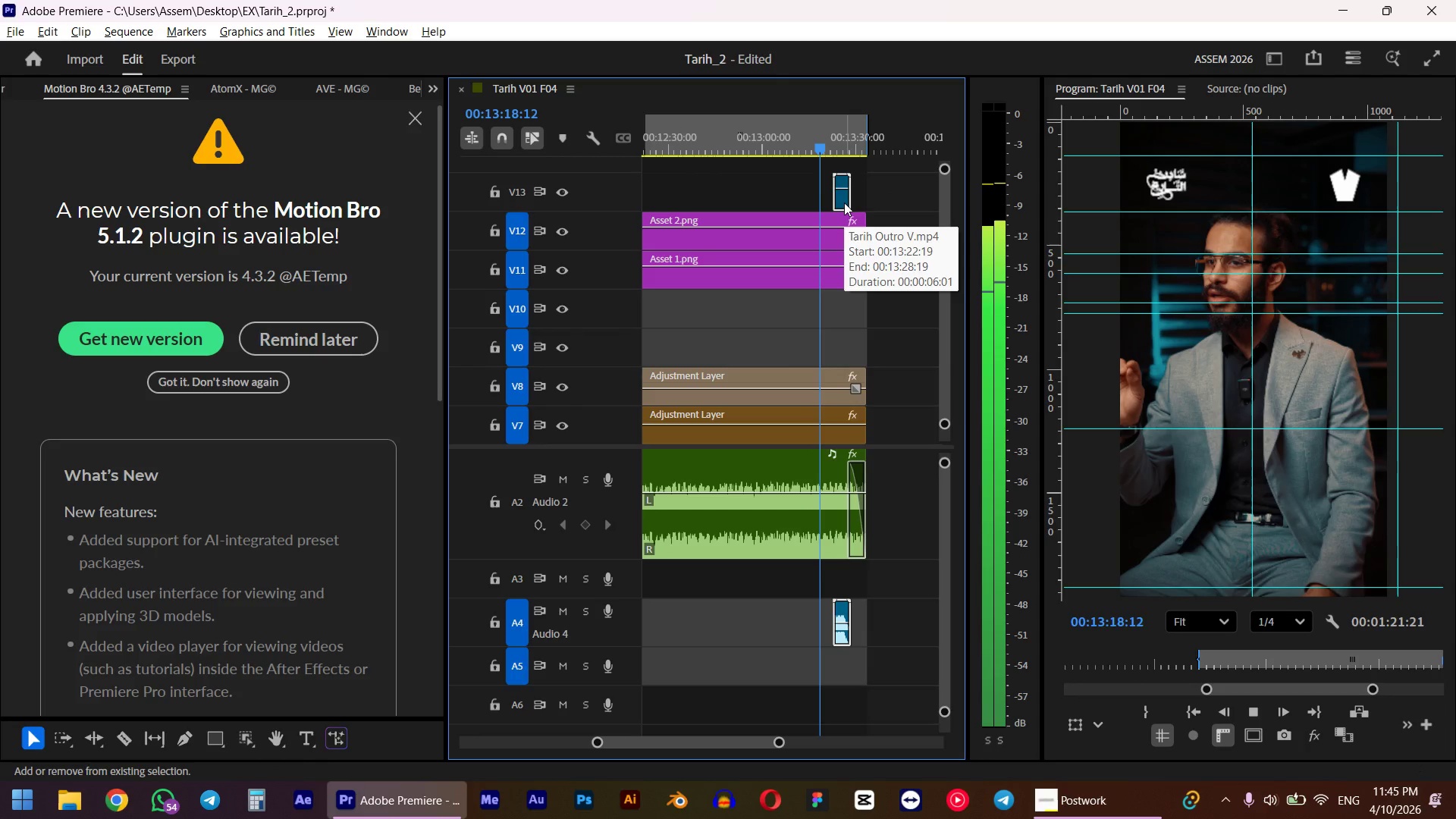 
key(Alt+Shift+ArrowRight)
 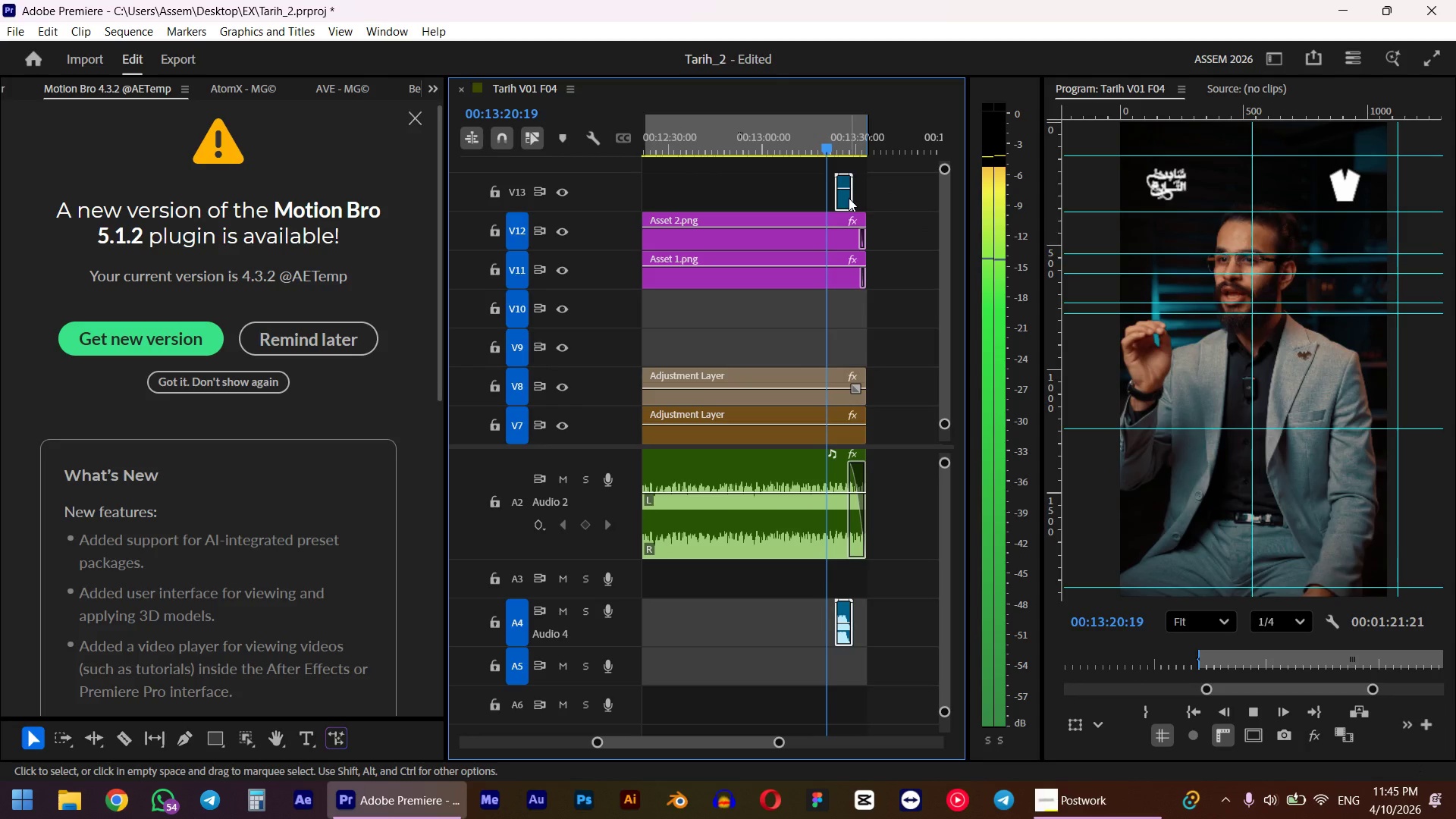 
left_click_drag(start_coordinate=[846, 198], to_coordinate=[864, 193])
 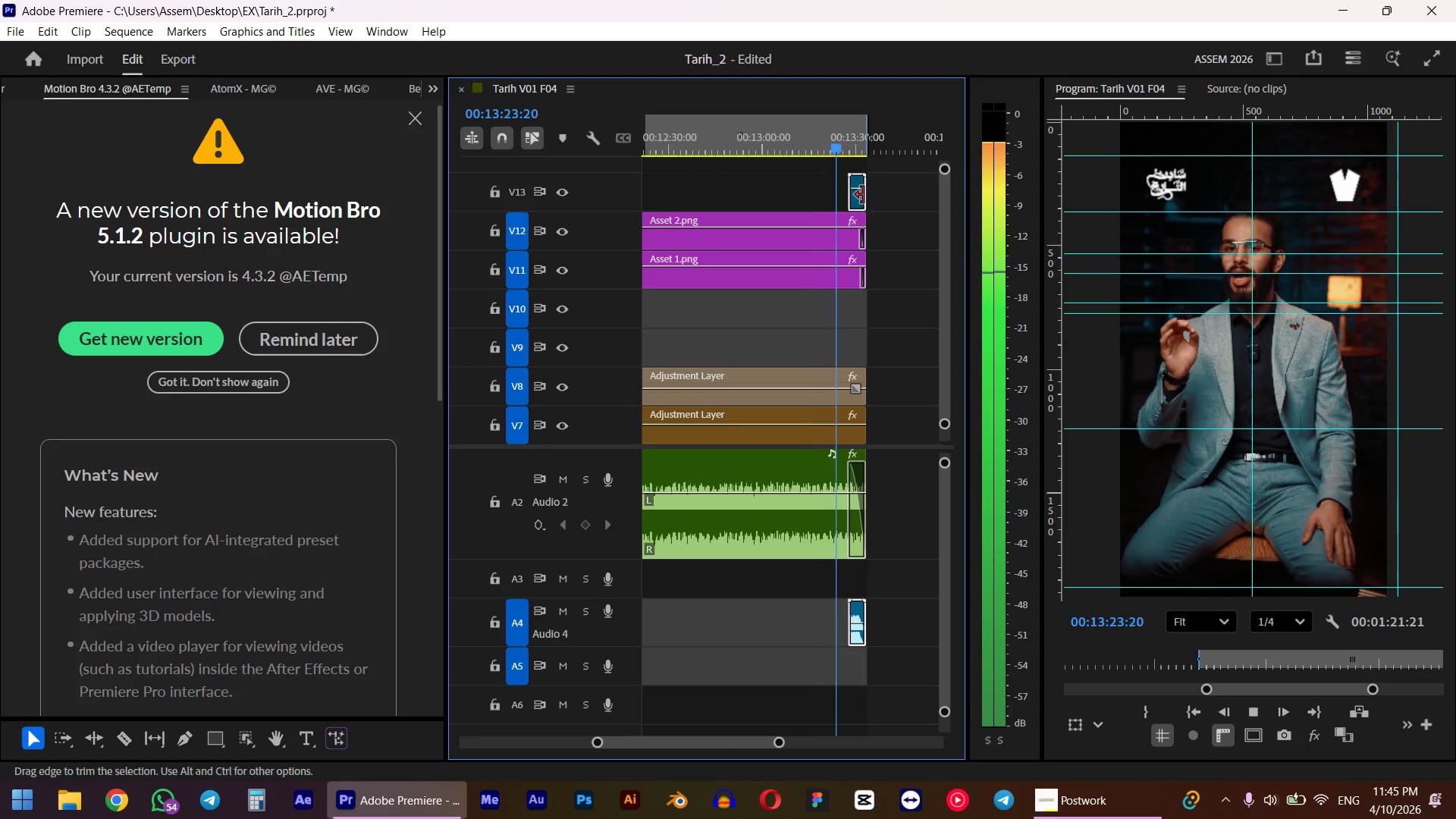 
key(Alt+Shift+ArrowRight)
 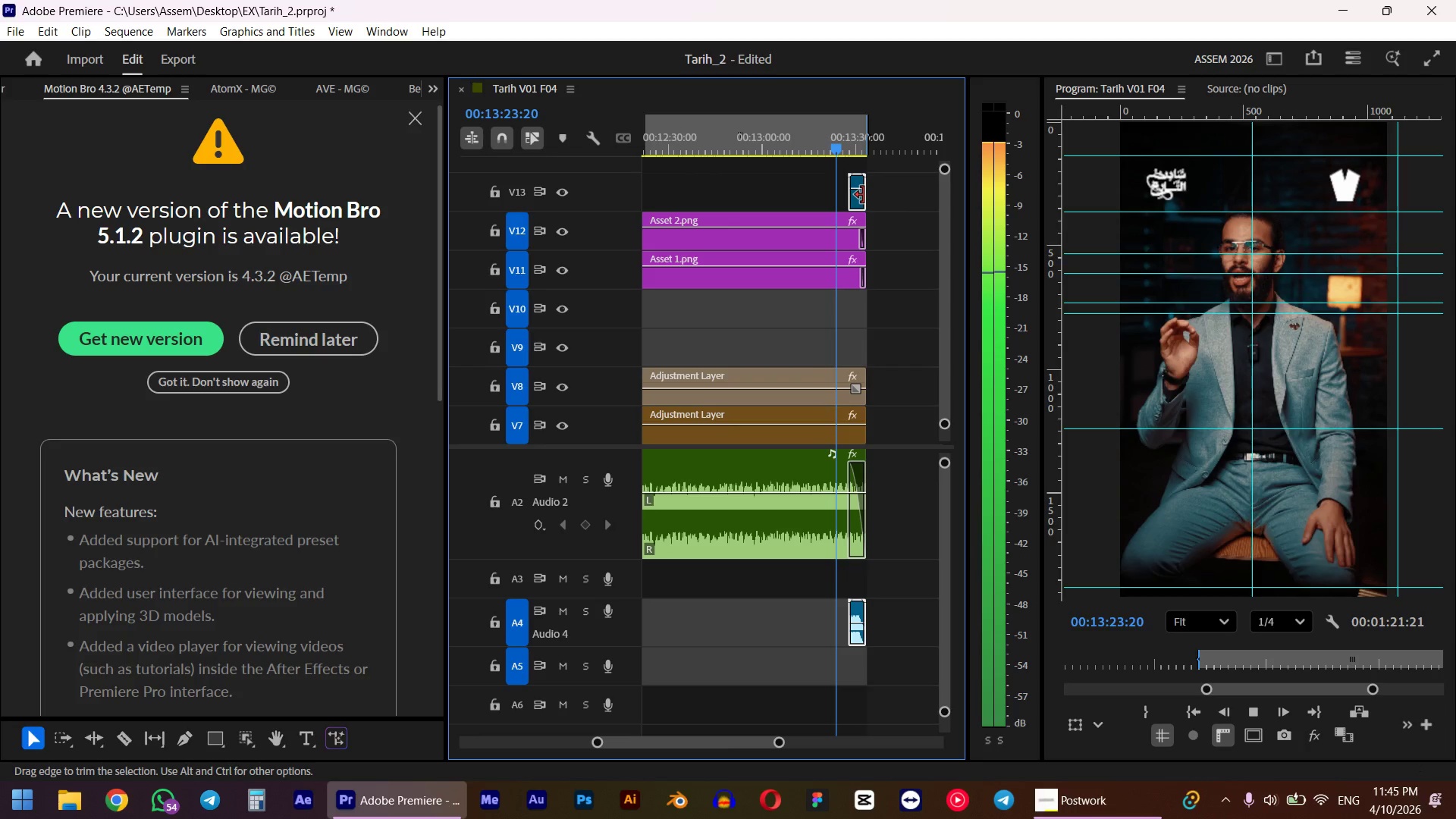 
key(Alt+Shift+ArrowRight)
 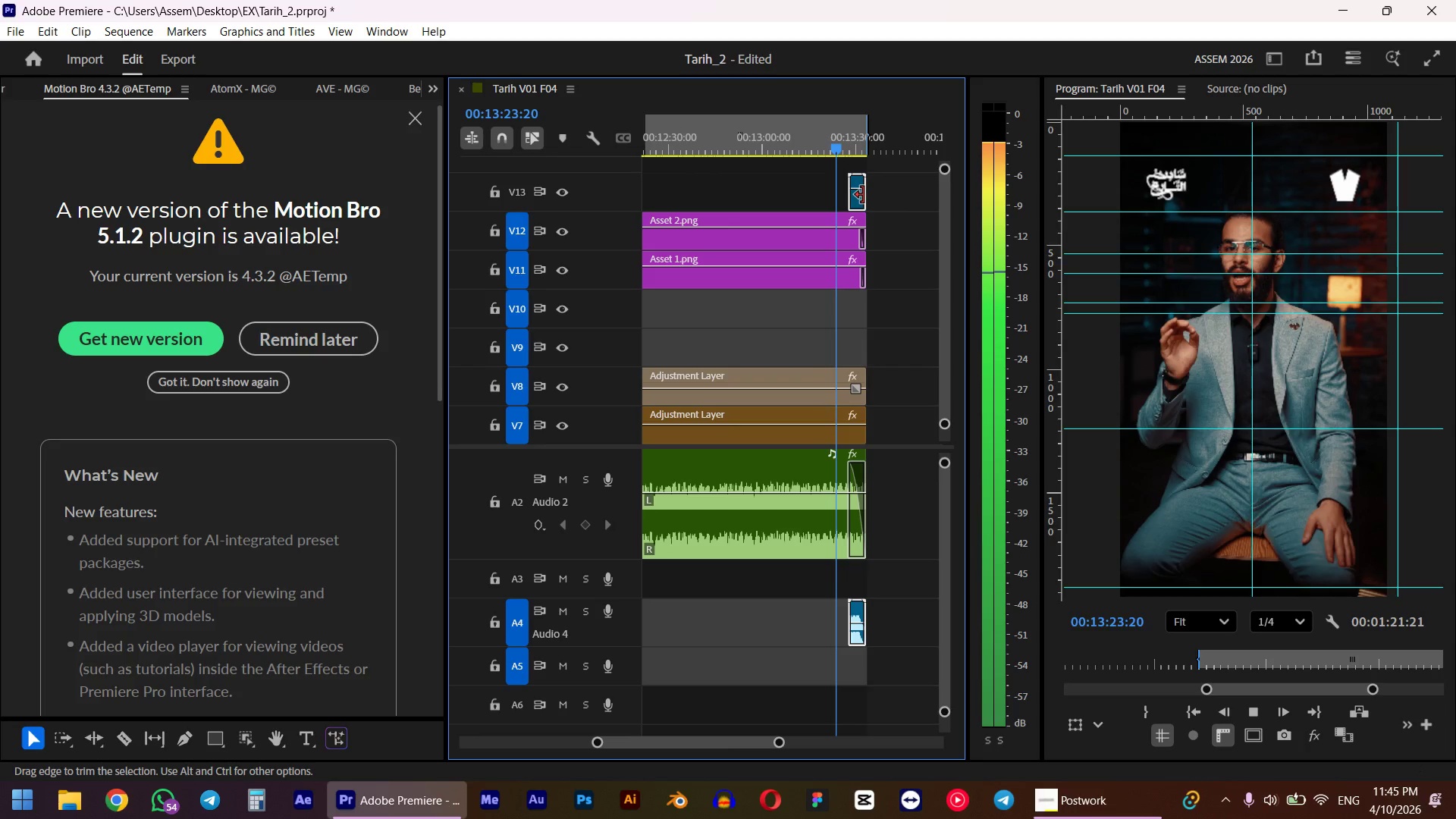 
key(Alt+Shift+ArrowRight)
 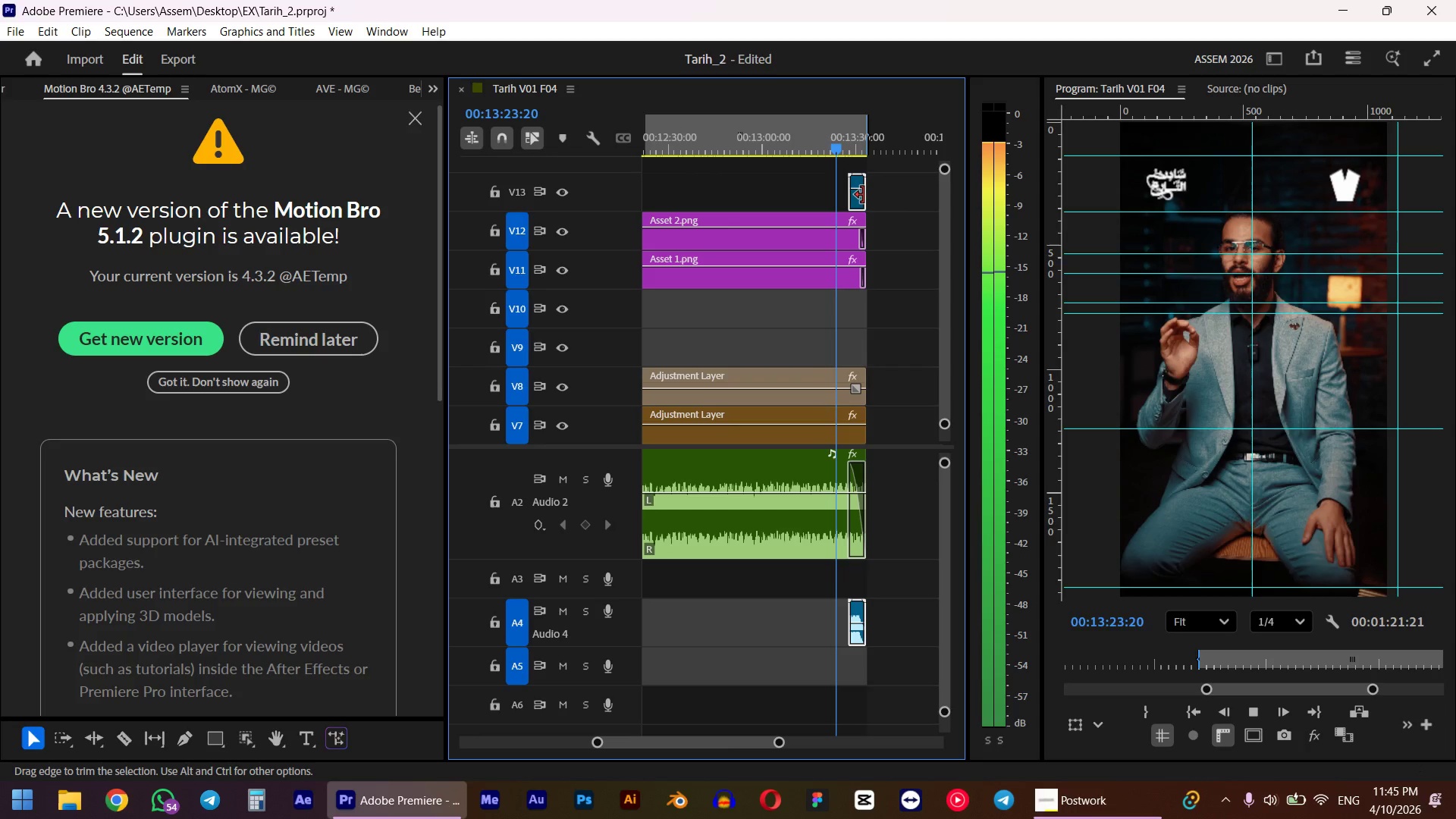 
key(Alt+Shift+ArrowRight)
 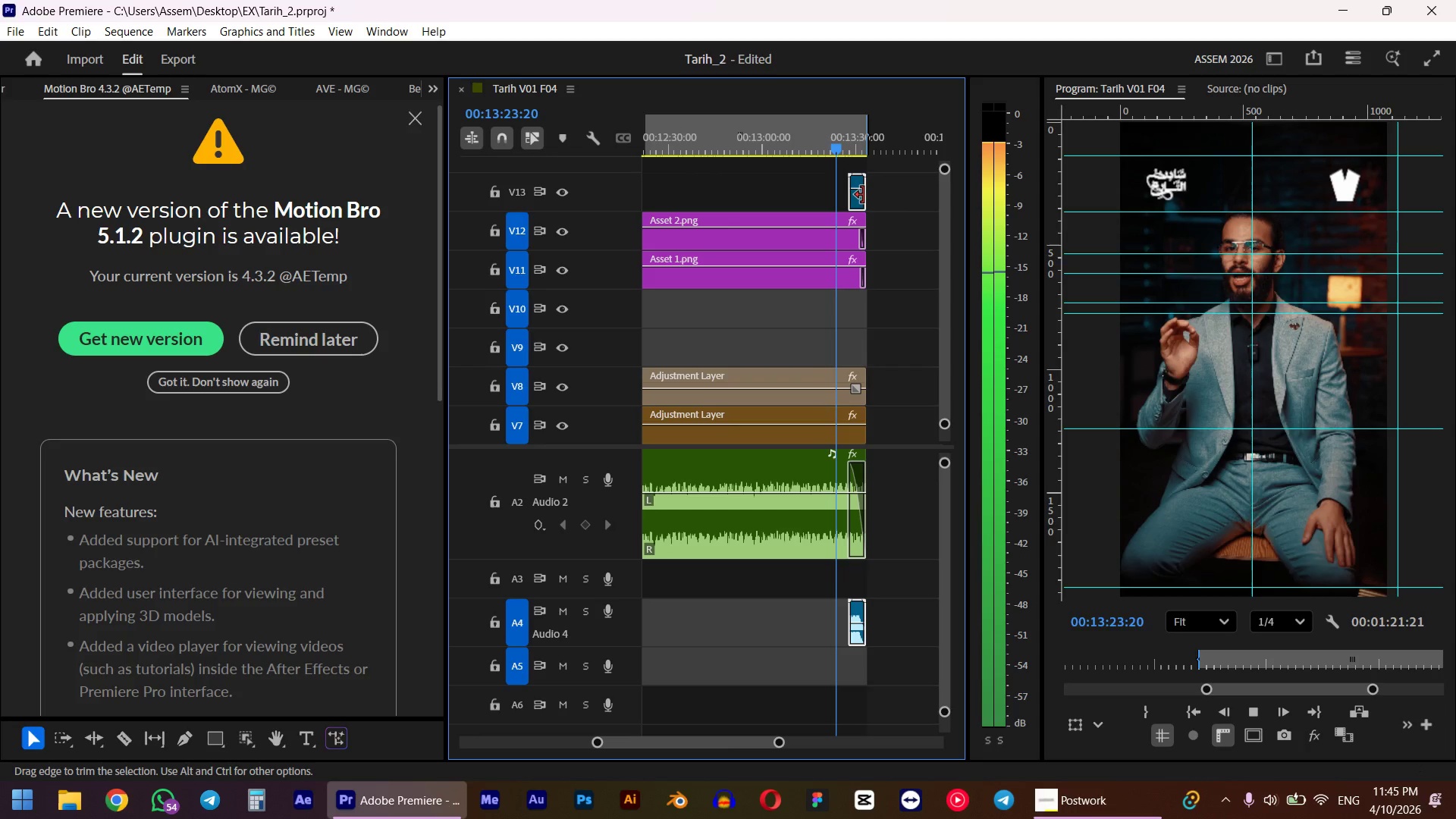 
key(Alt+Shift+ArrowRight)
 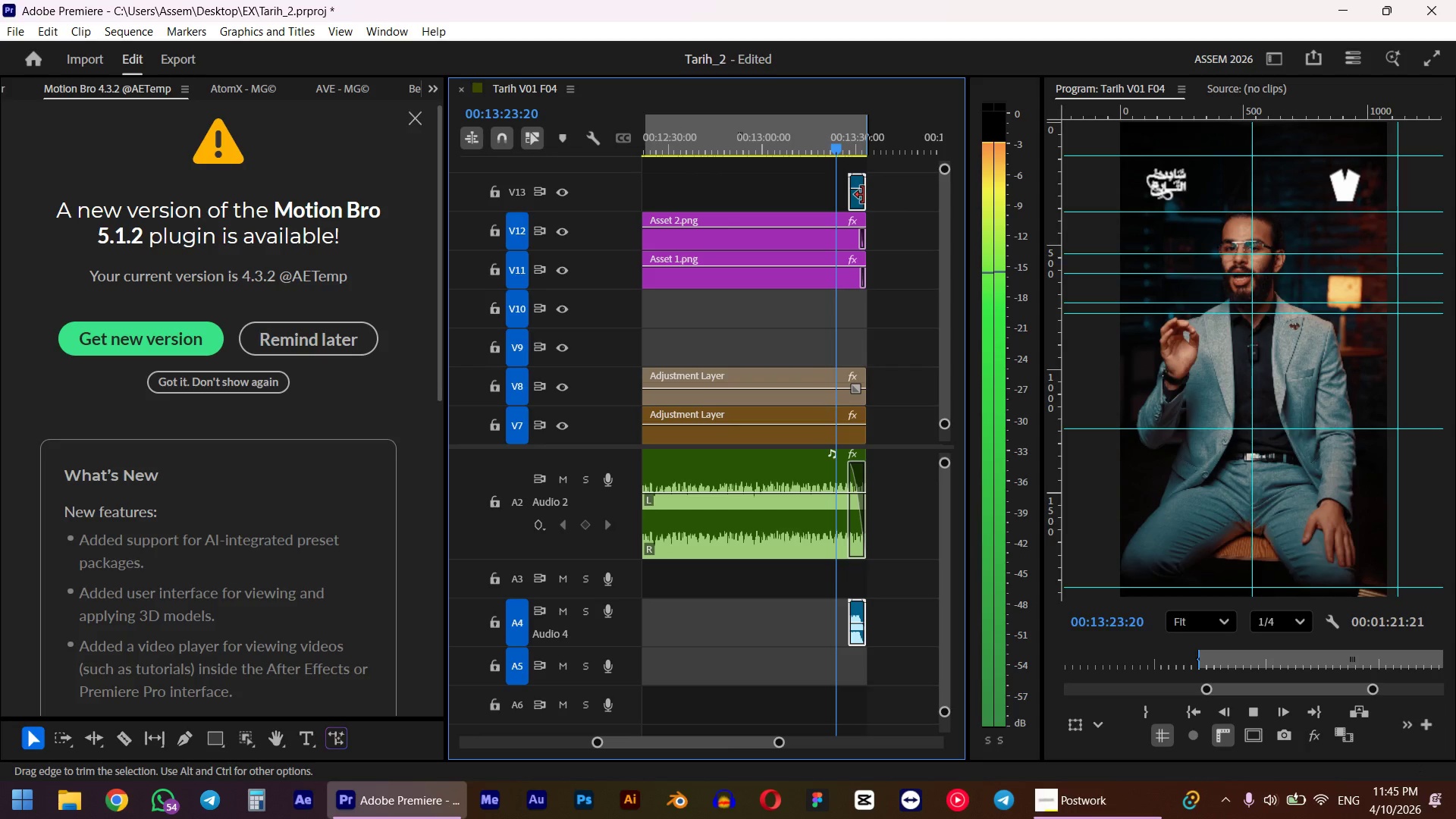 
key(Alt+Shift+ArrowRight)
 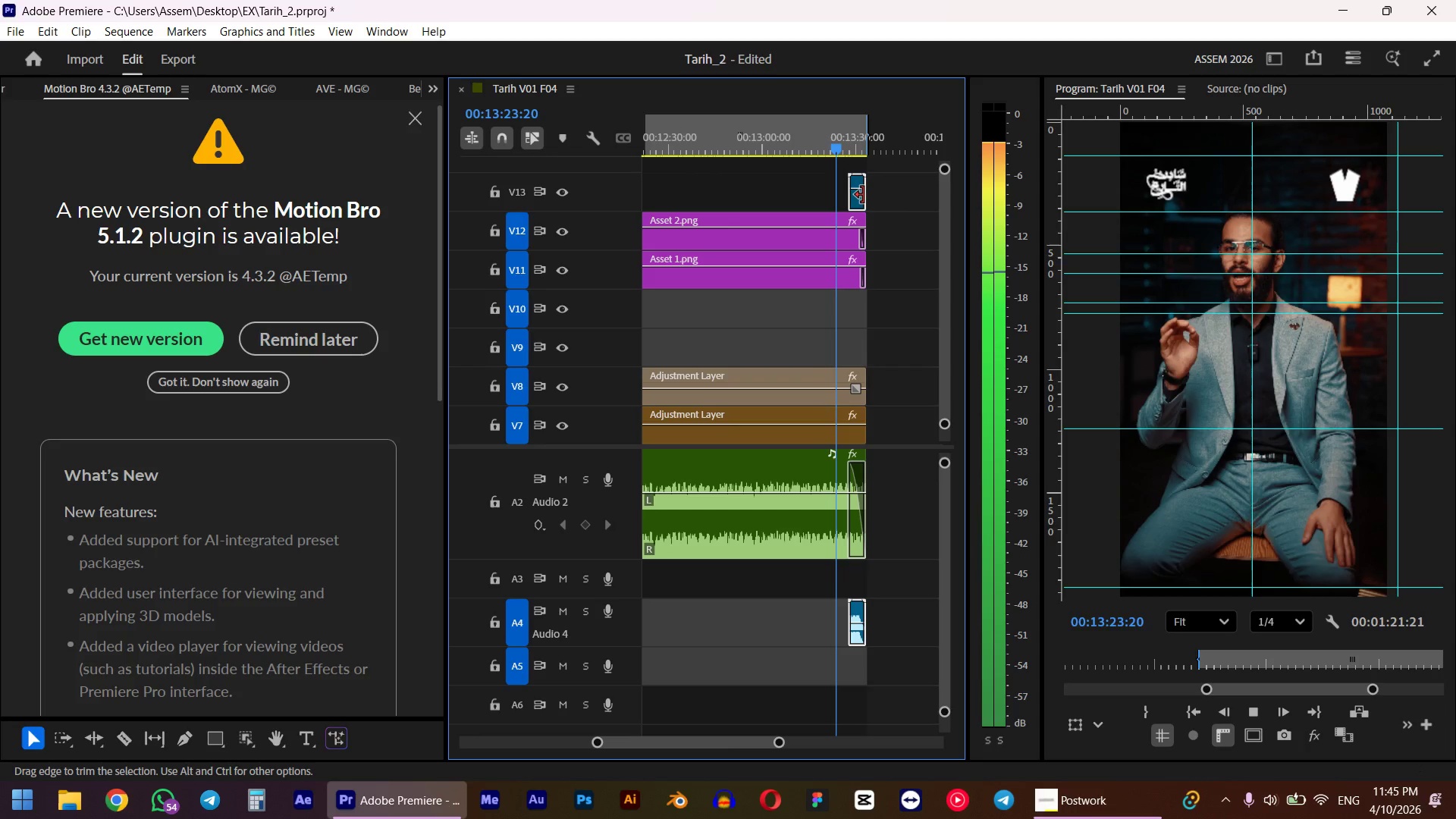 
hold_key(key=AltLeft, duration=1.08)
 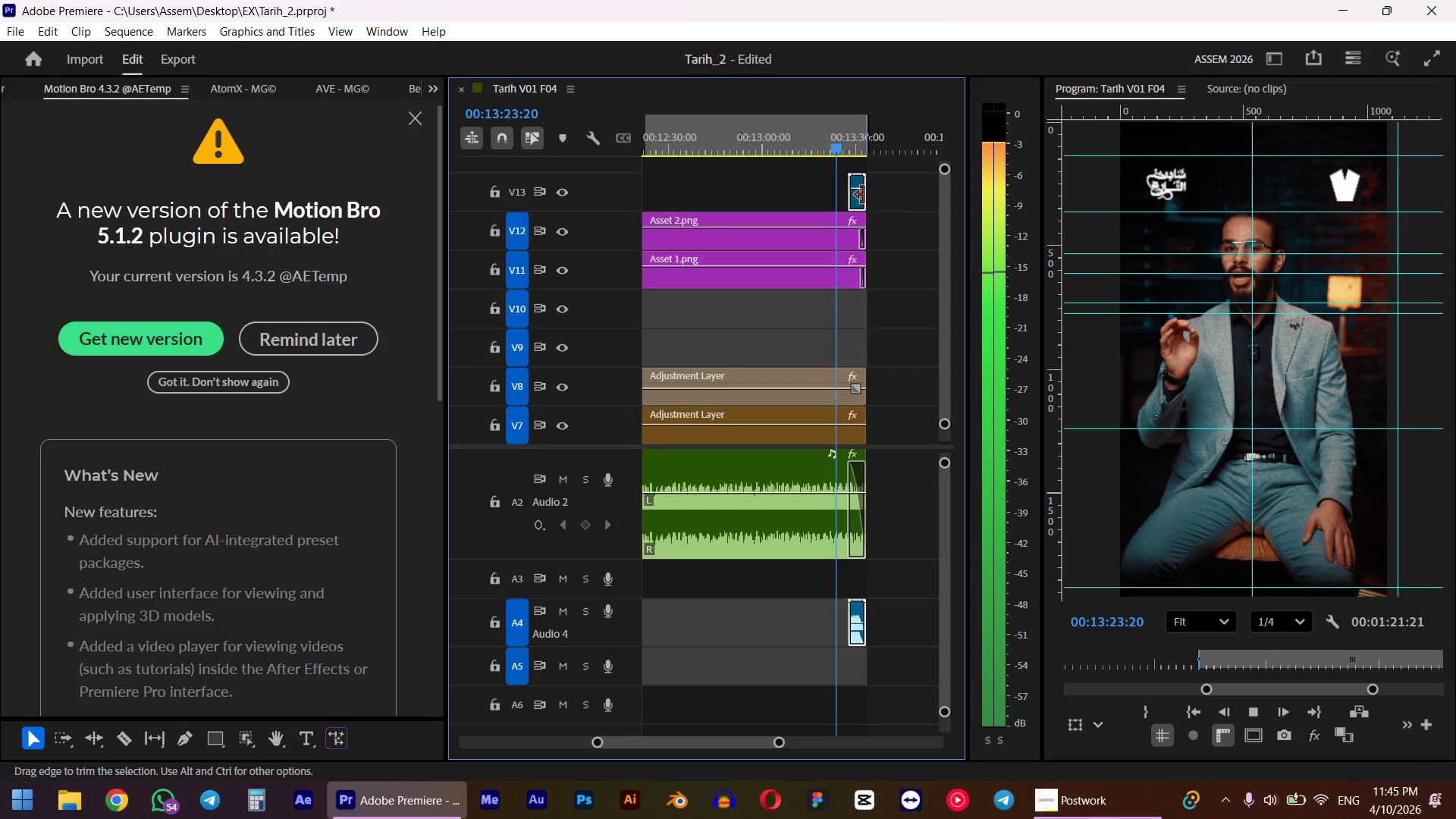 
key(Space)
 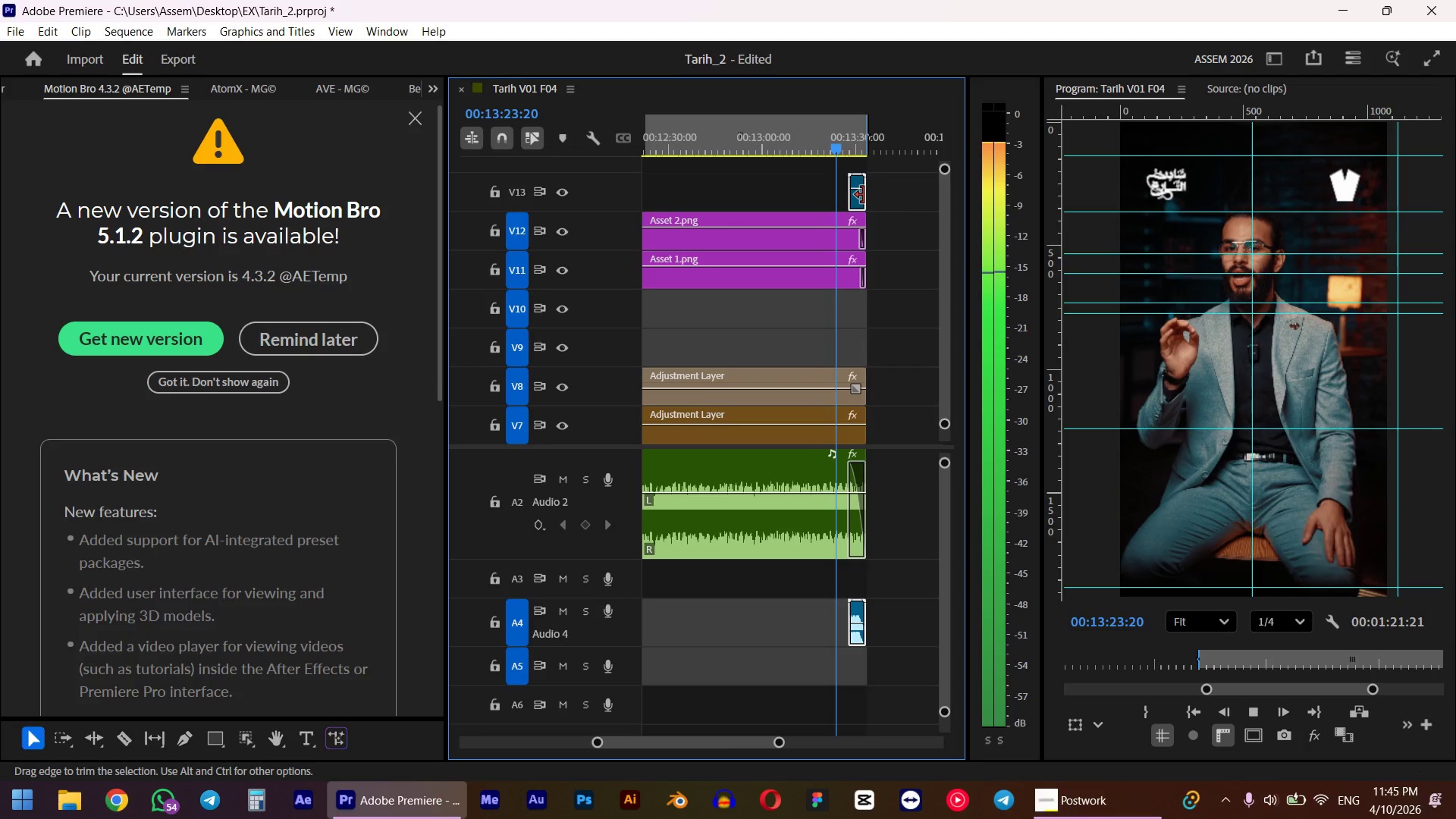 
scroll: coordinate [909, 237], scroll_direction: up, amount: 6.0
 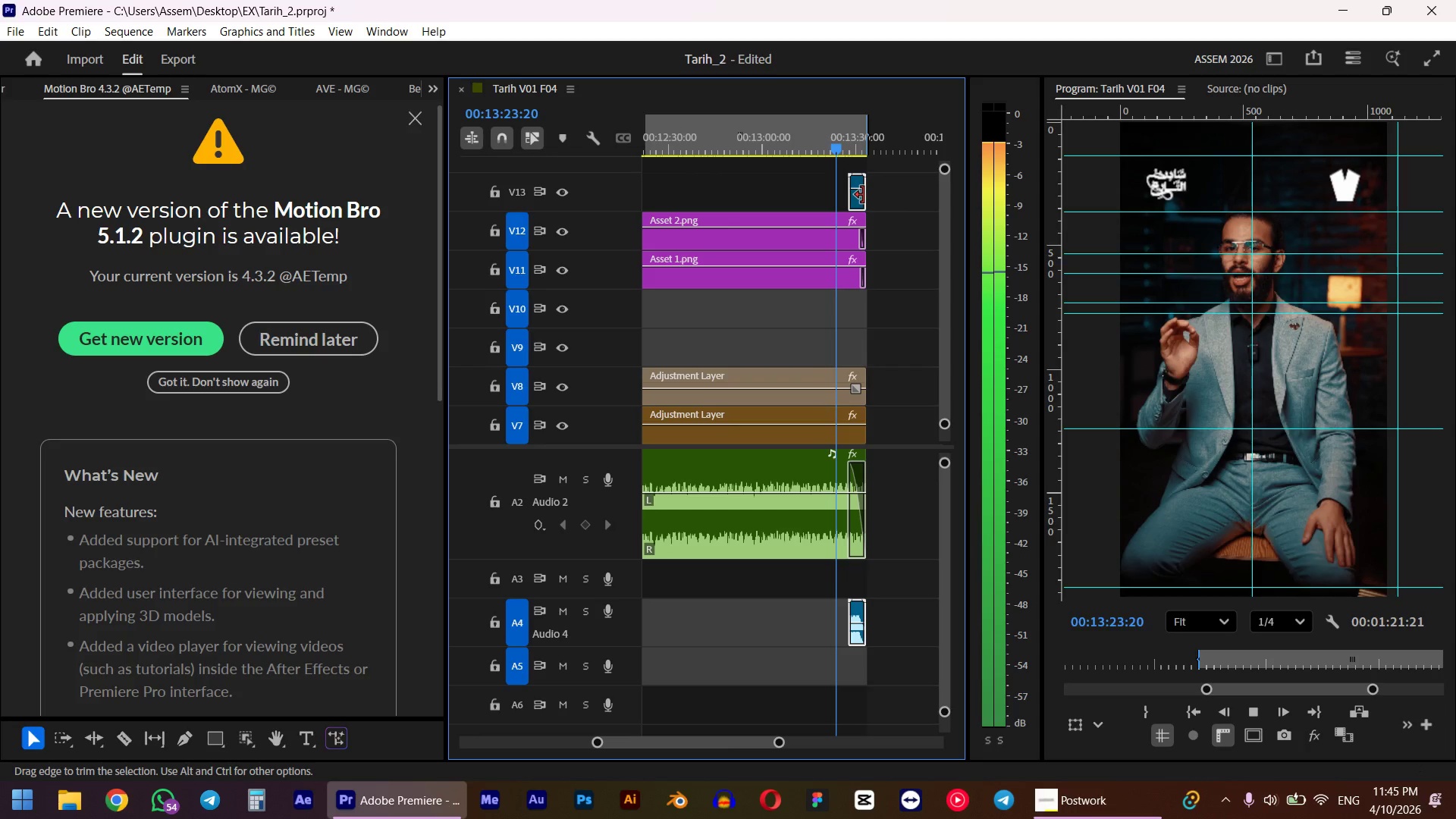 
left_click([804, 205])
 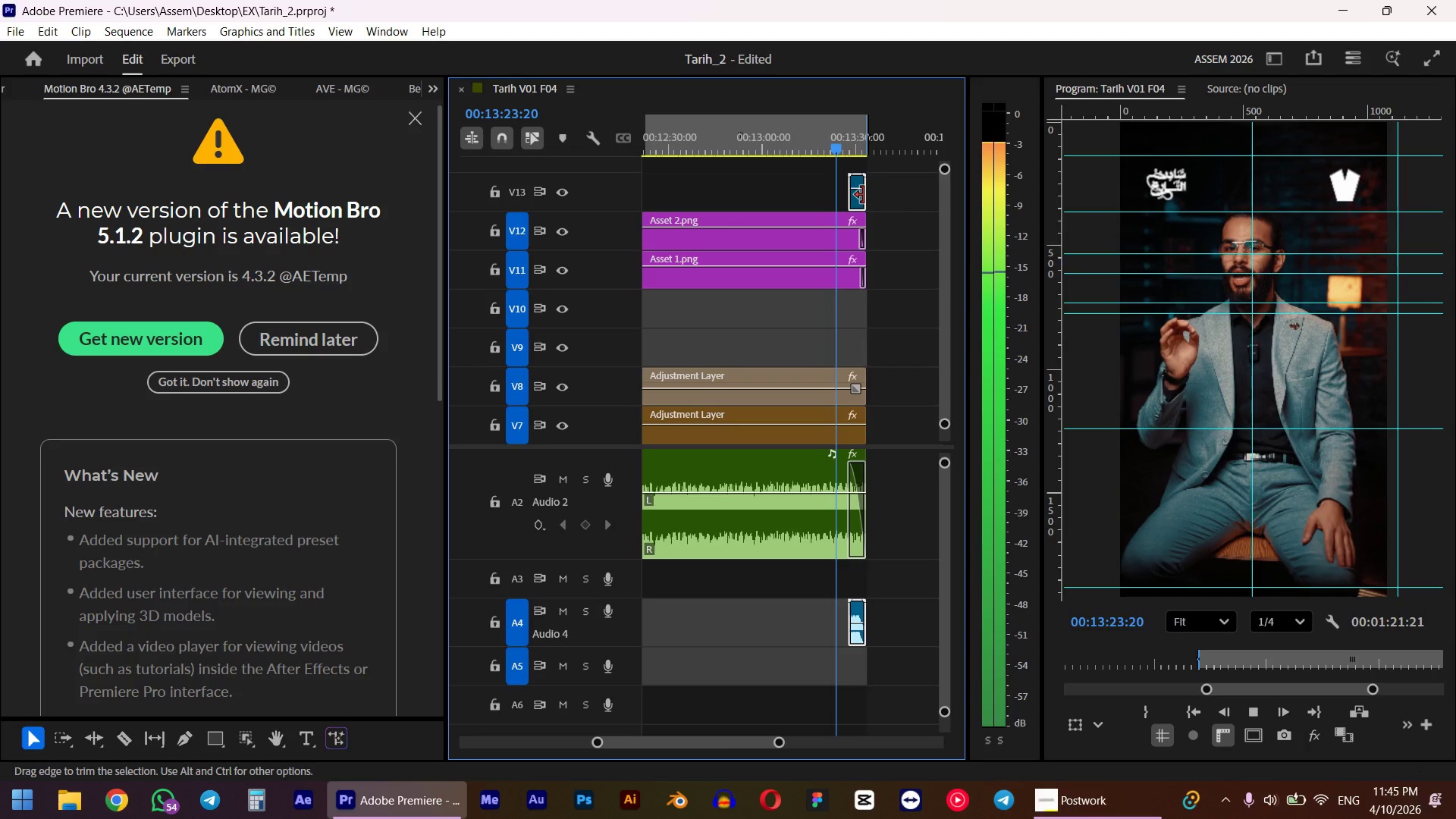 
key(Space)
 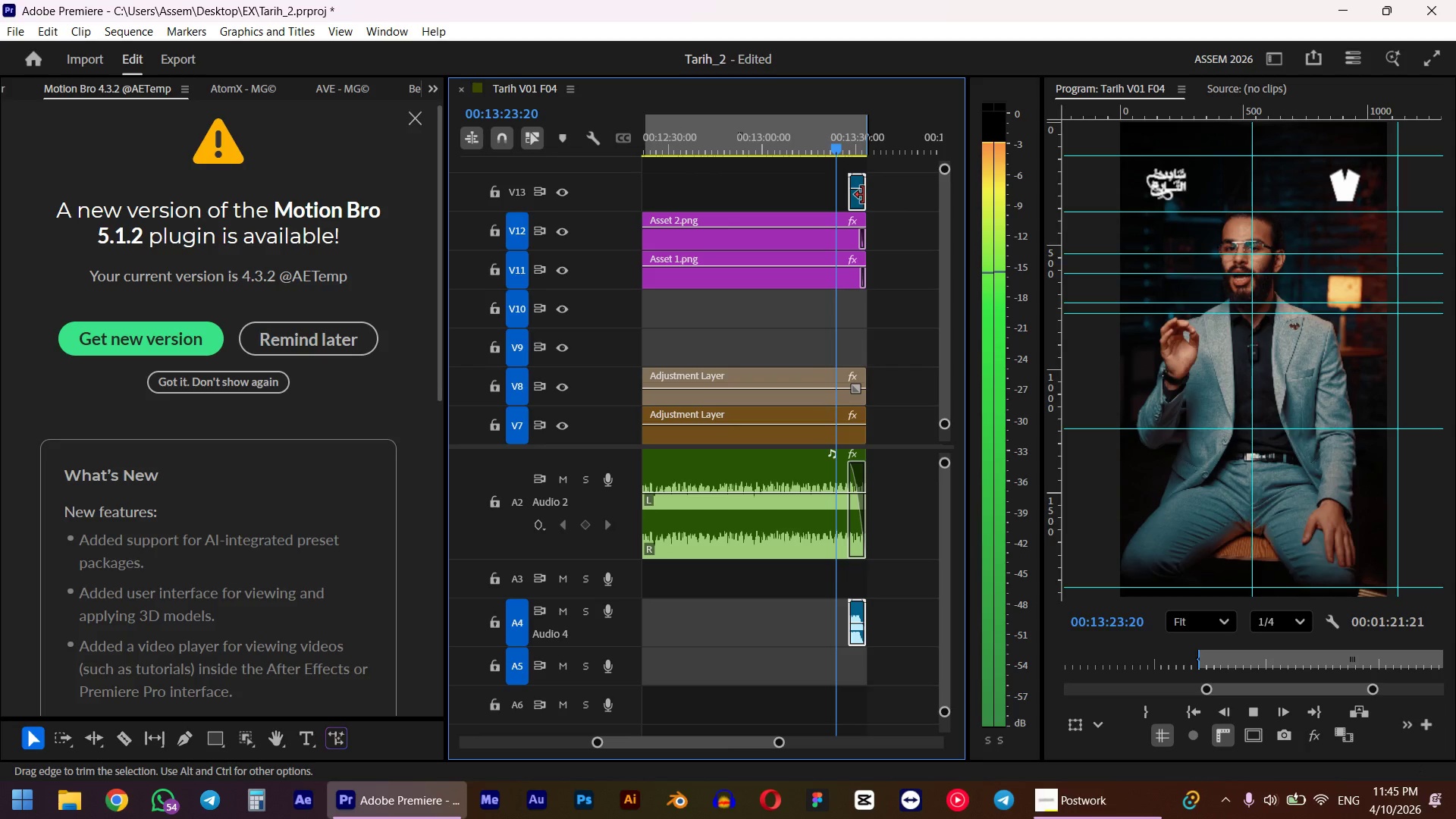 
left_click_drag(start_coordinate=[804, 197], to_coordinate=[829, 193])
 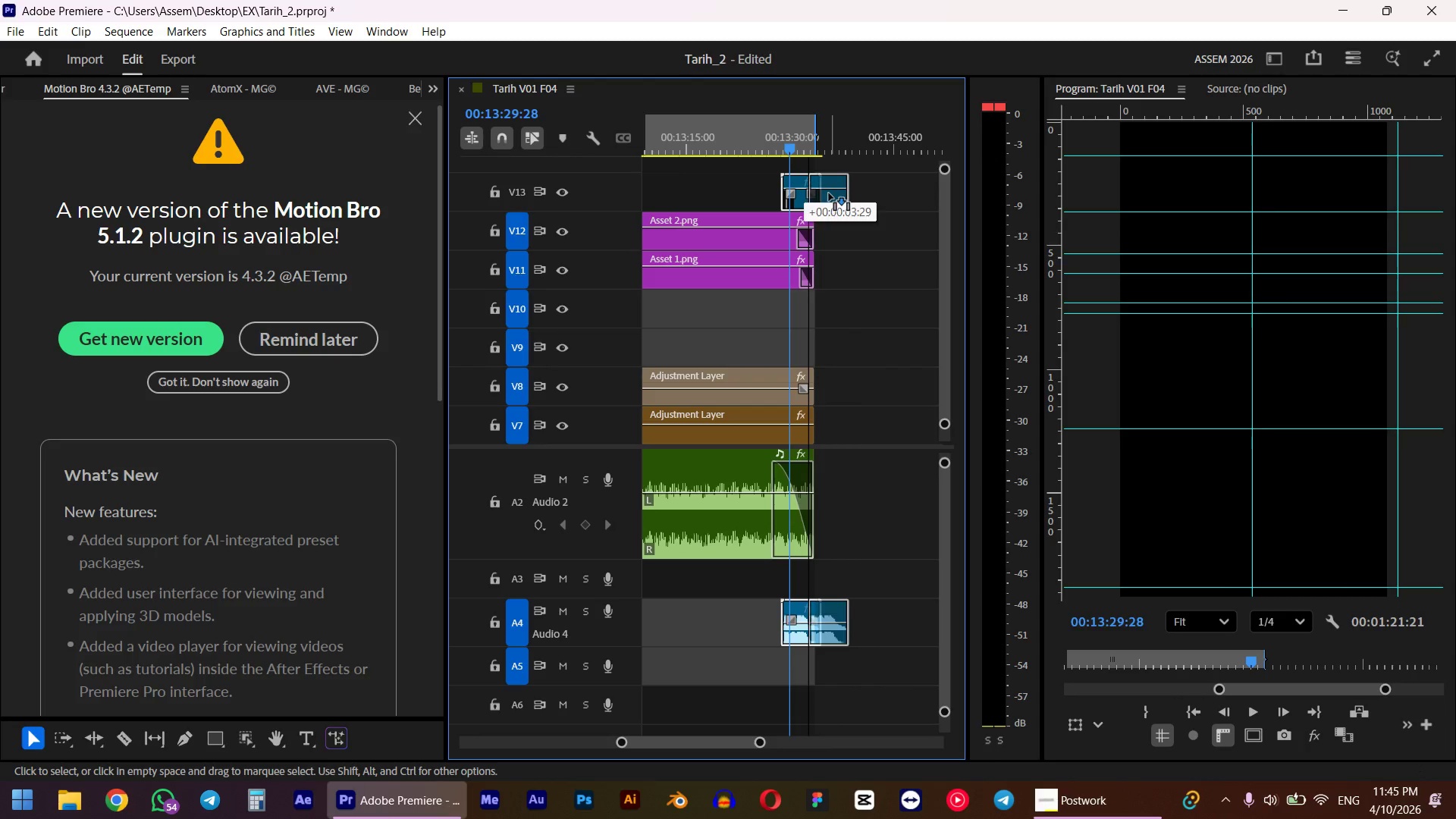 
key(Space)
 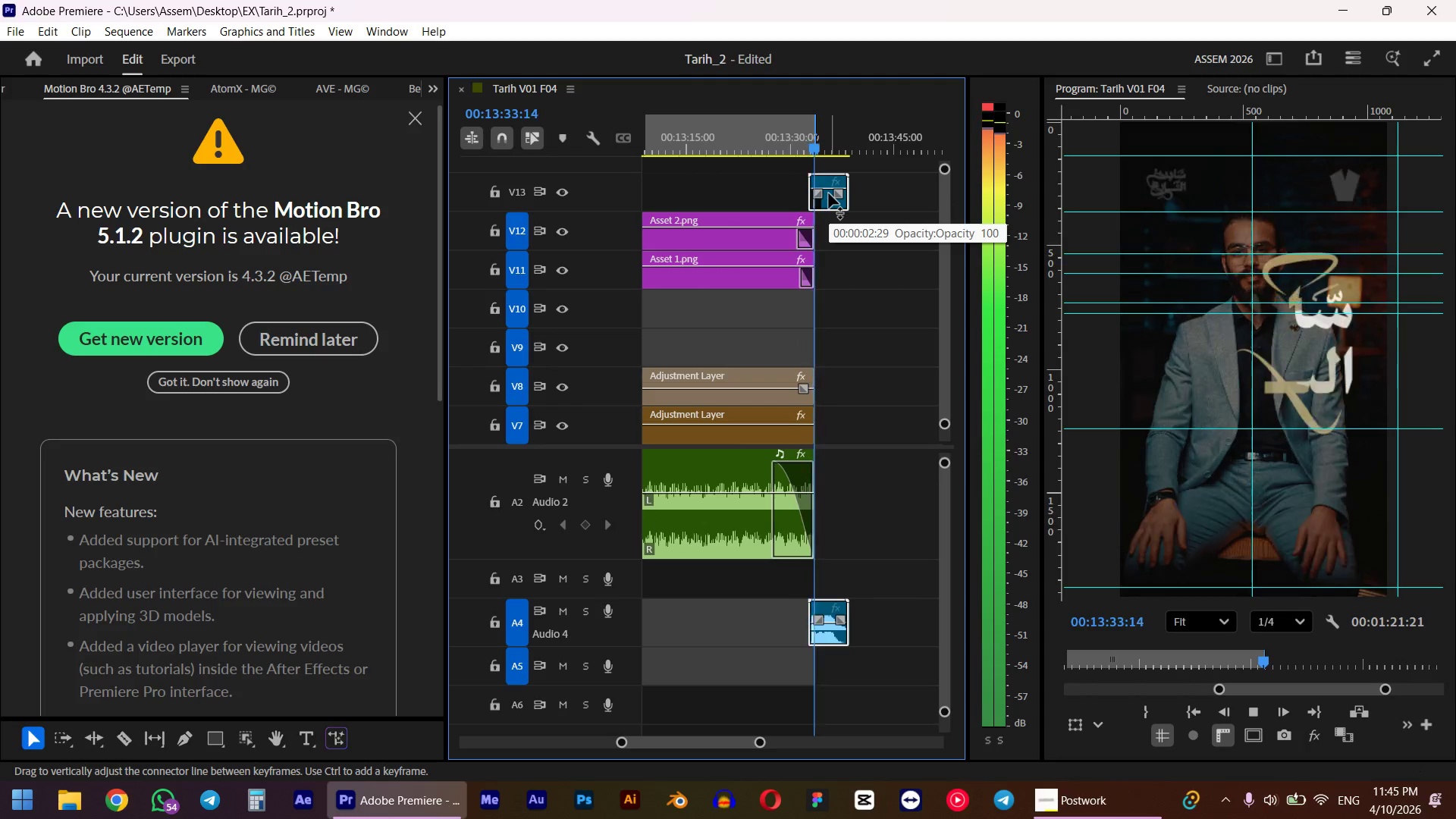 
wait(6.39)
 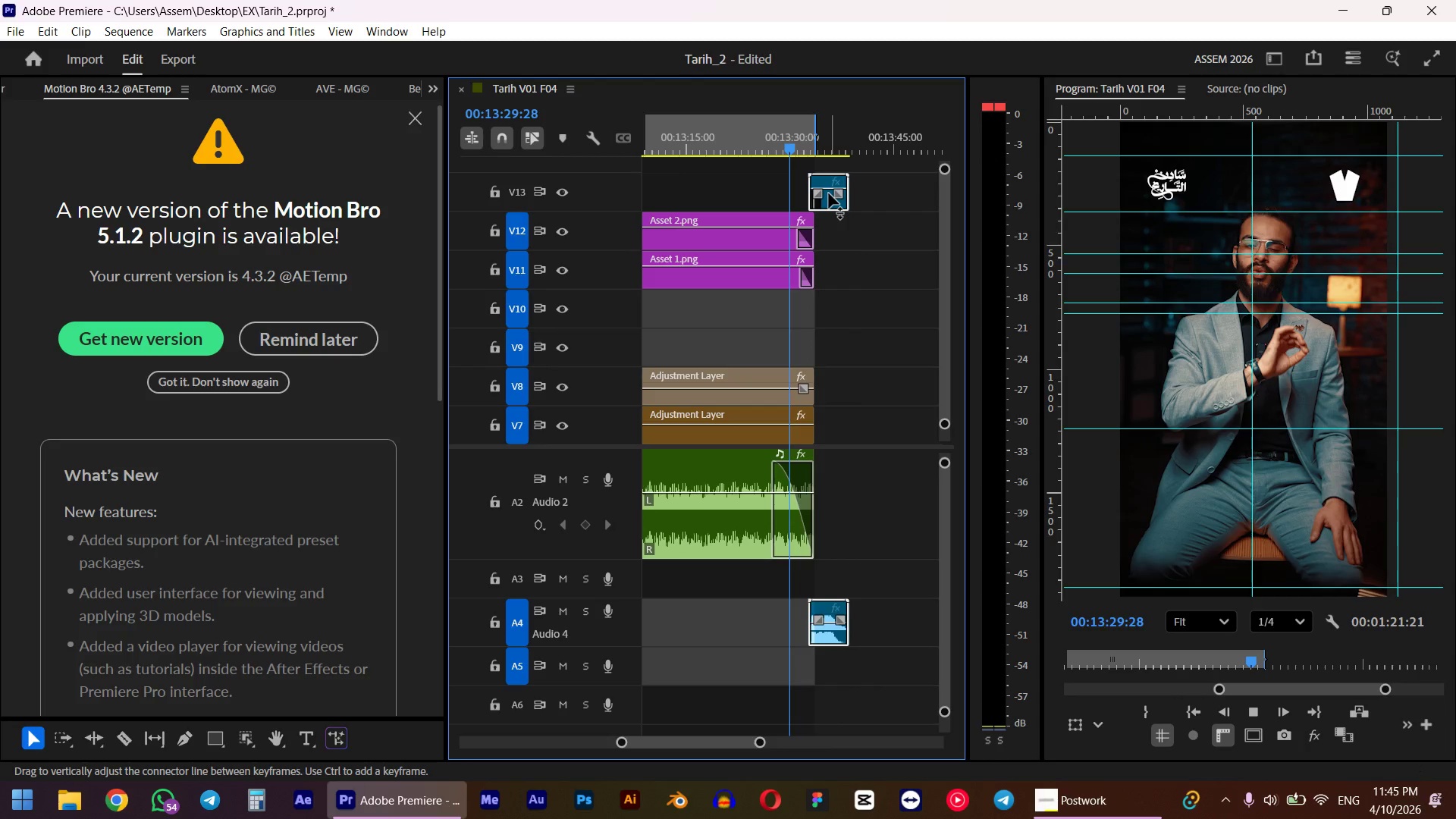 
key(Space)
 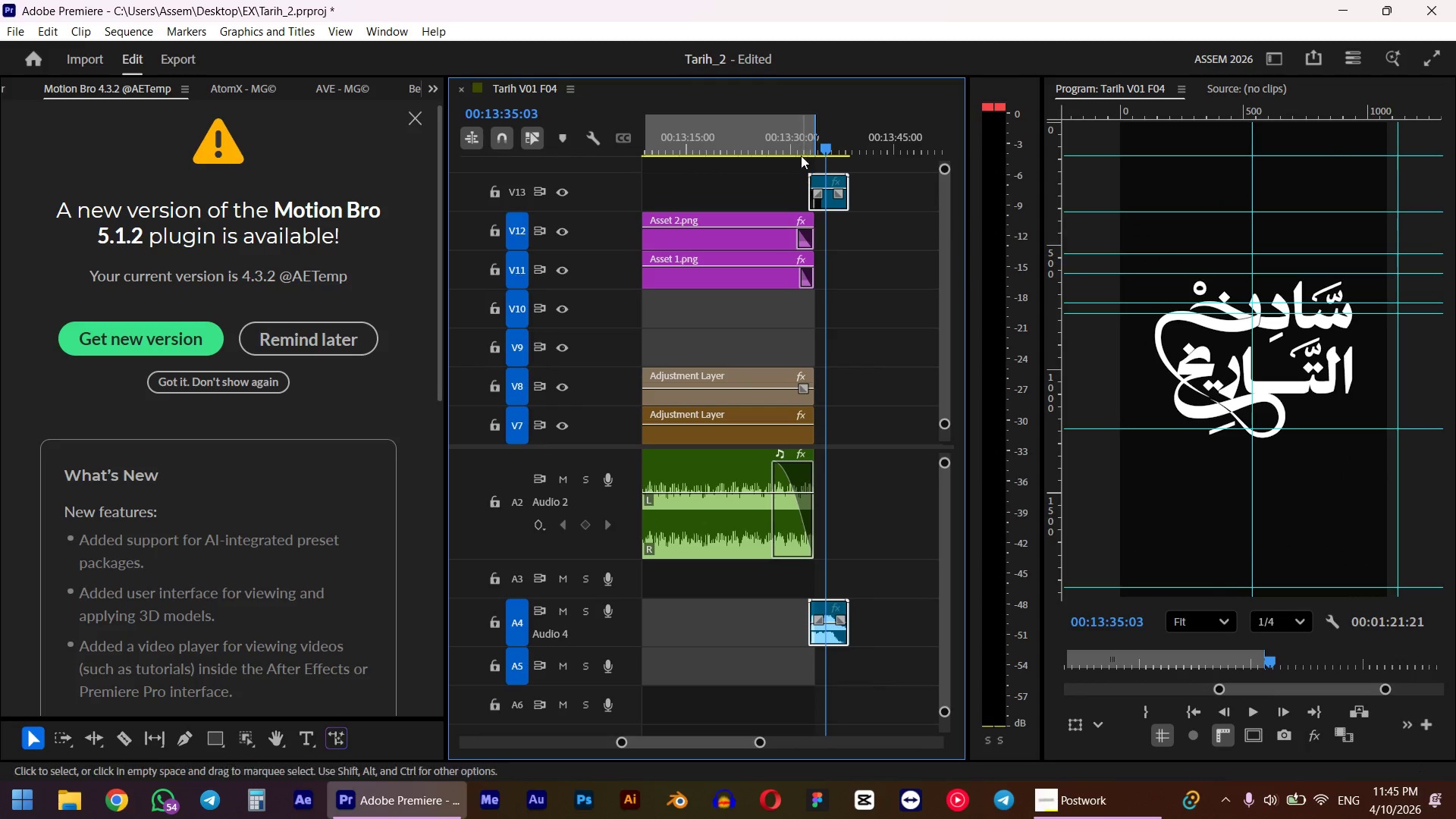 
left_click([799, 145])
 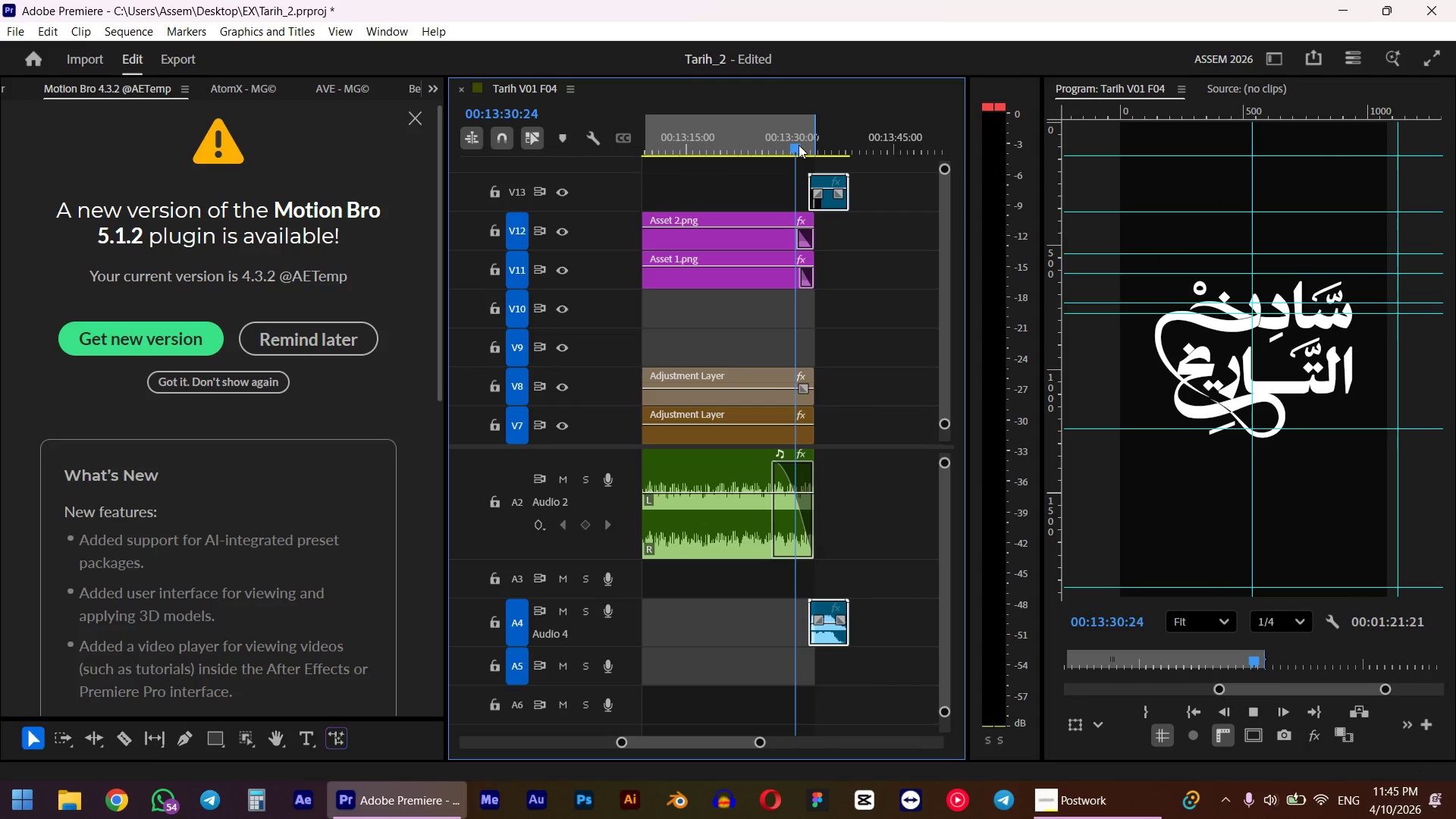 
key(Space)
 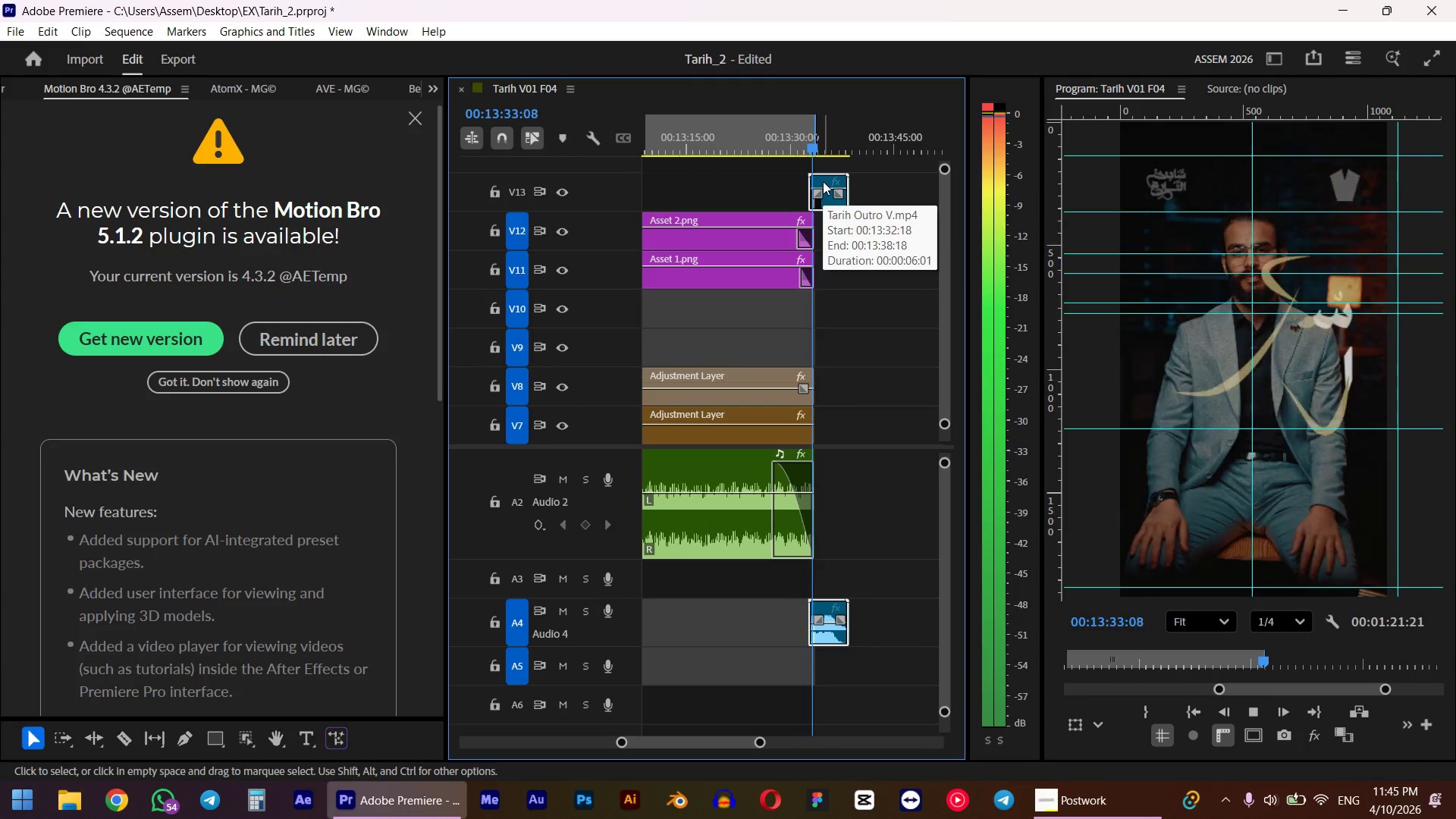 
wait(5.25)
 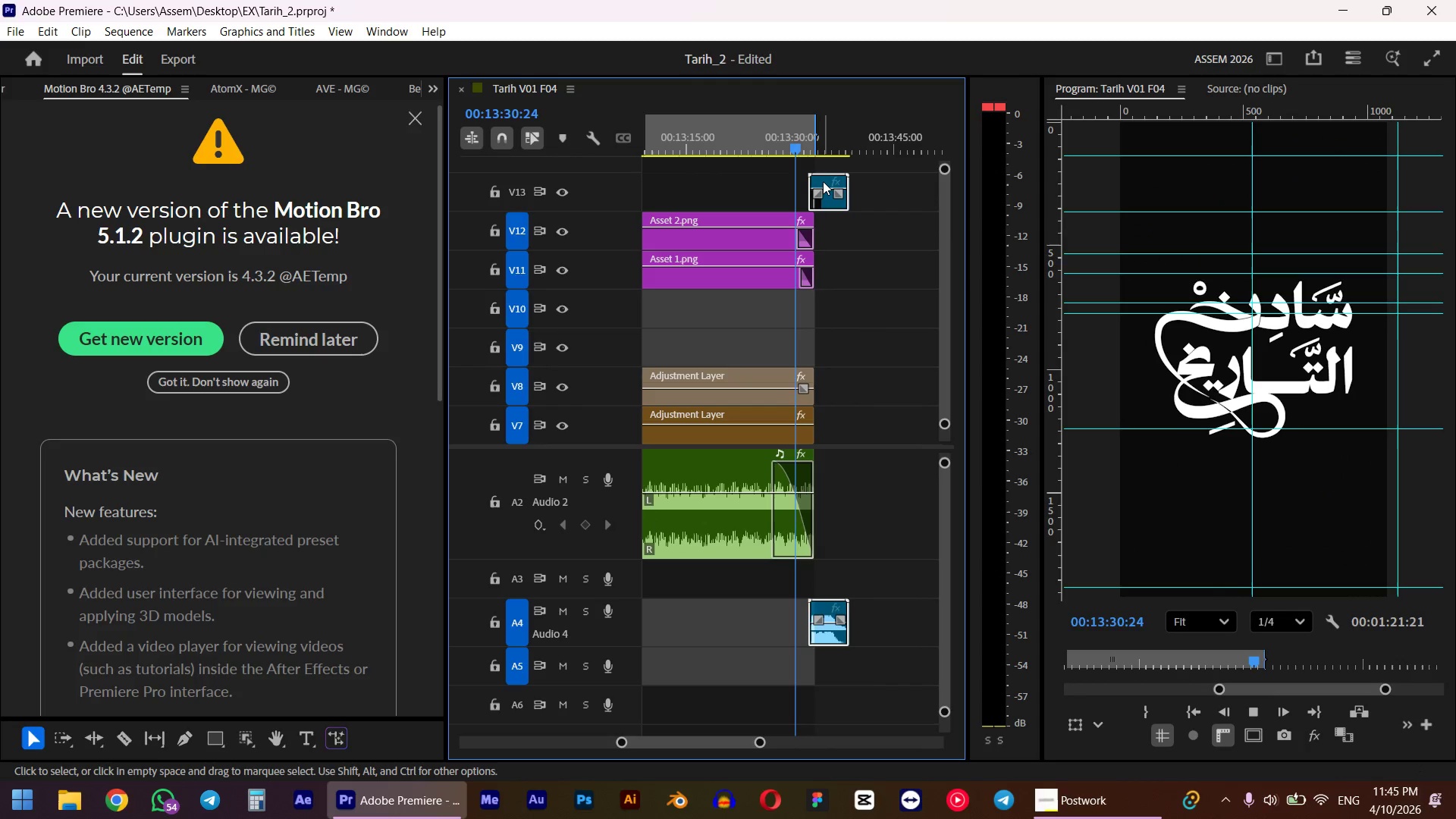 
key(Space)
 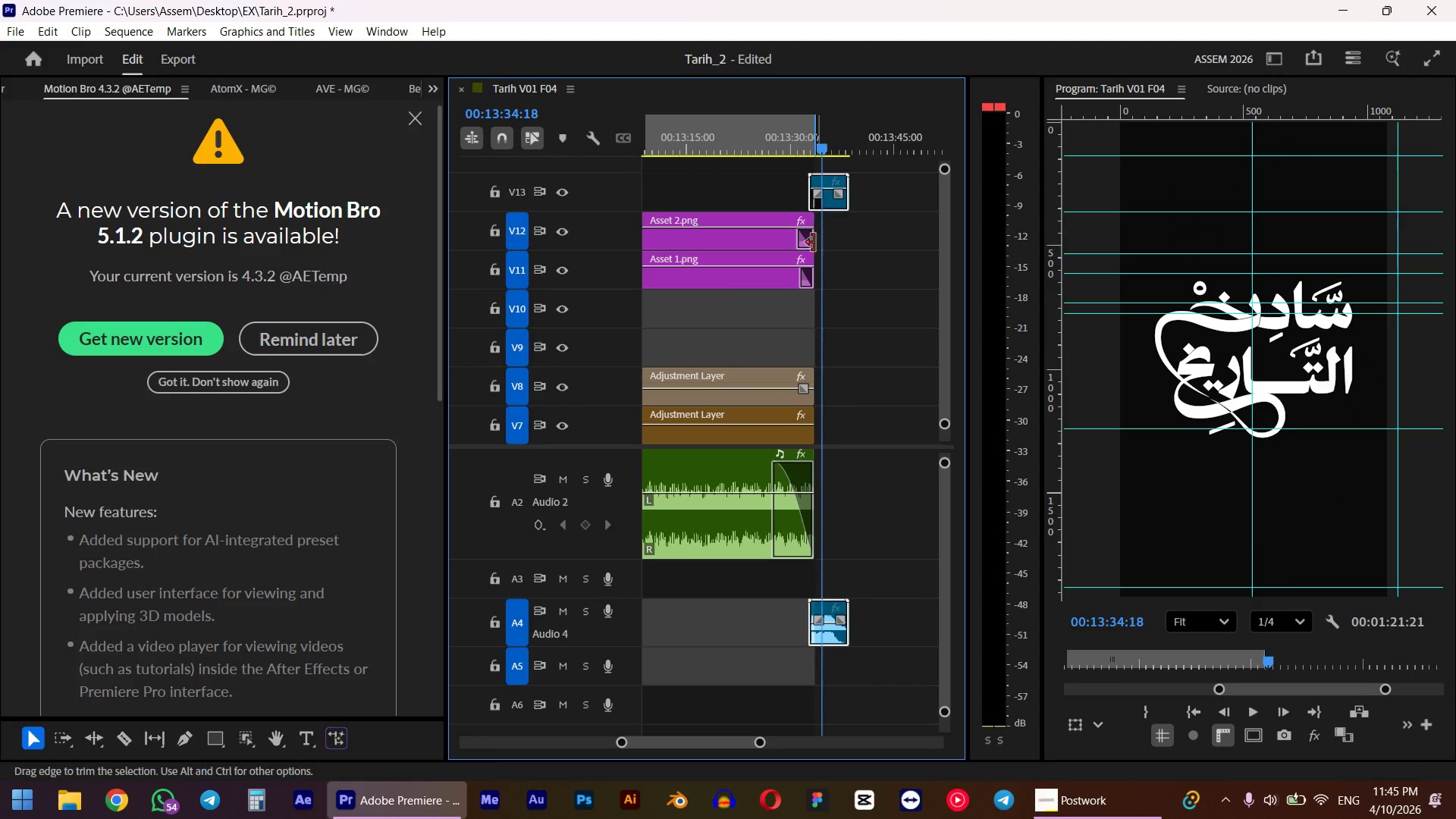 
scroll: coordinate [808, 250], scroll_direction: up, amount: 5.0
 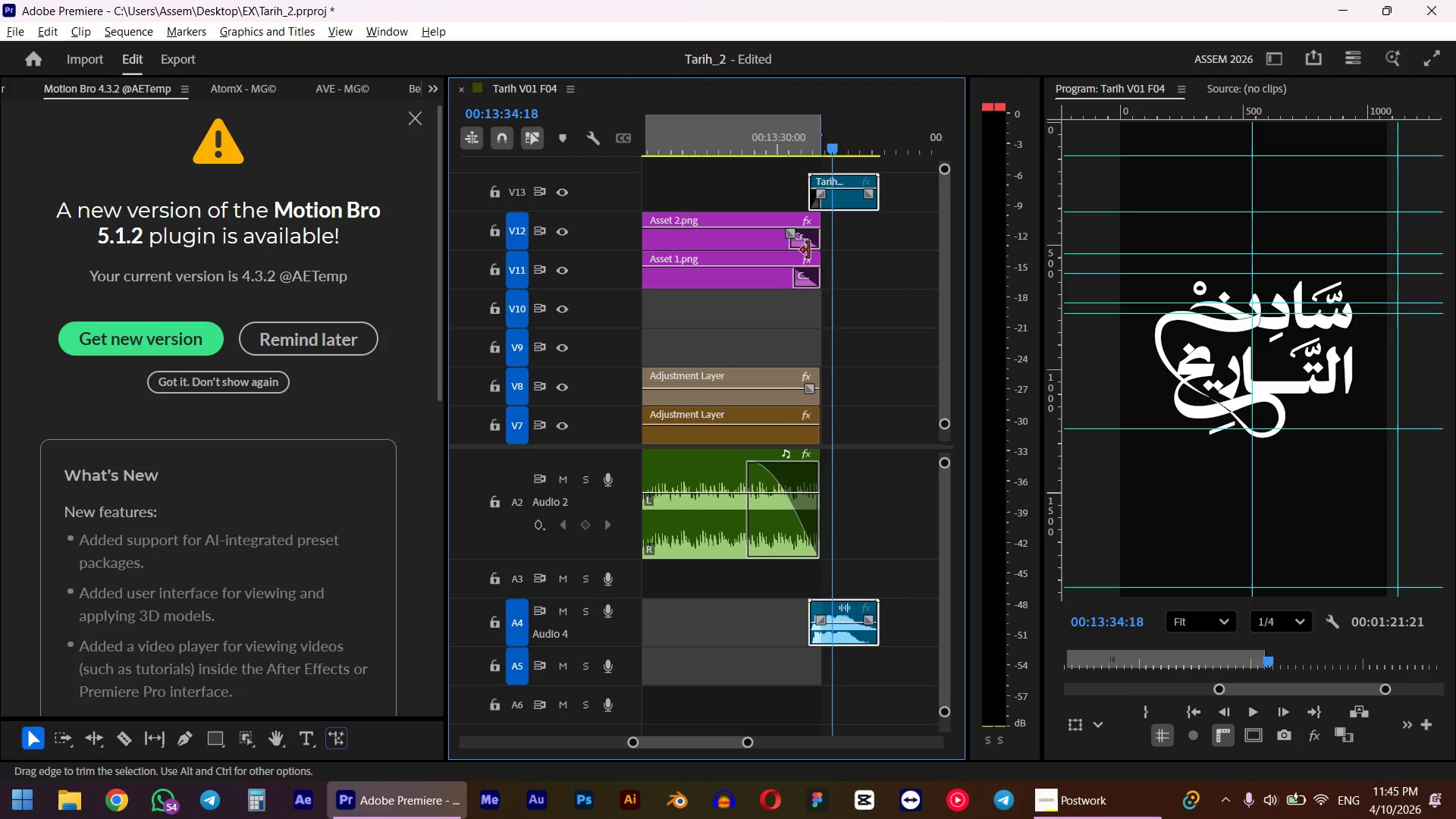 
key(Alt+Shift+ArrowLeft)
 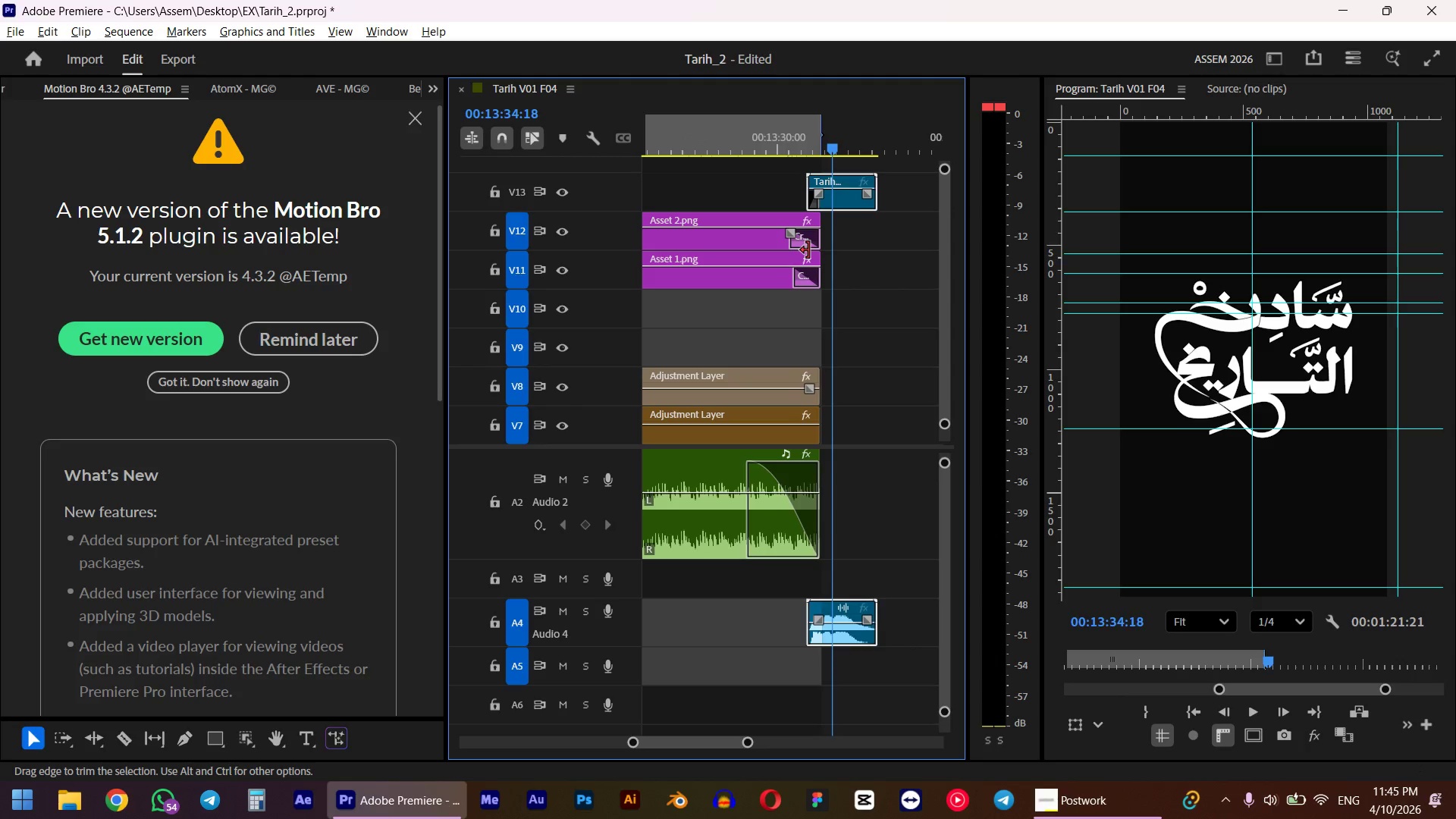 
key(Alt+Shift+ArrowLeft)
 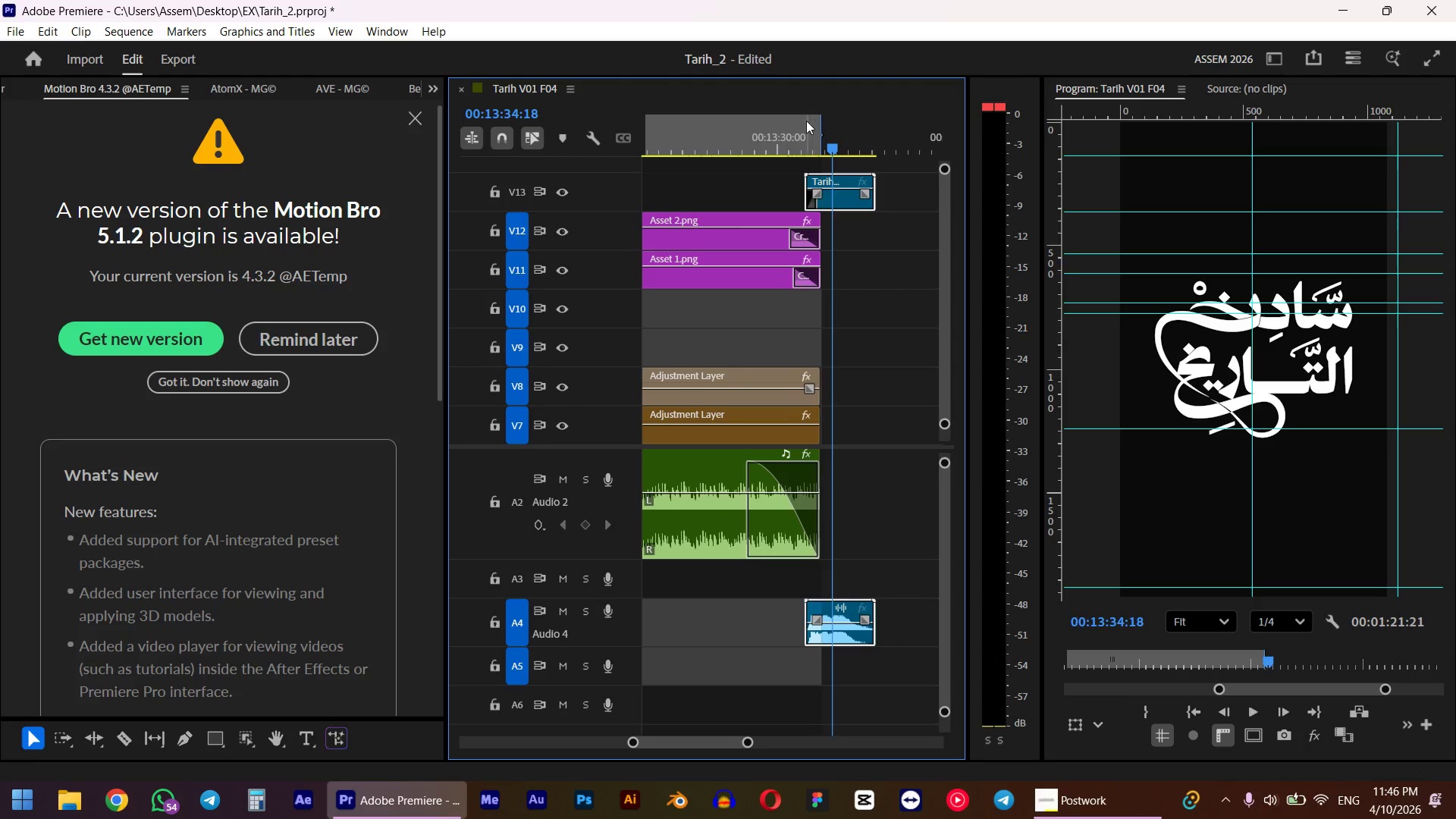 
left_click([790, 130])
 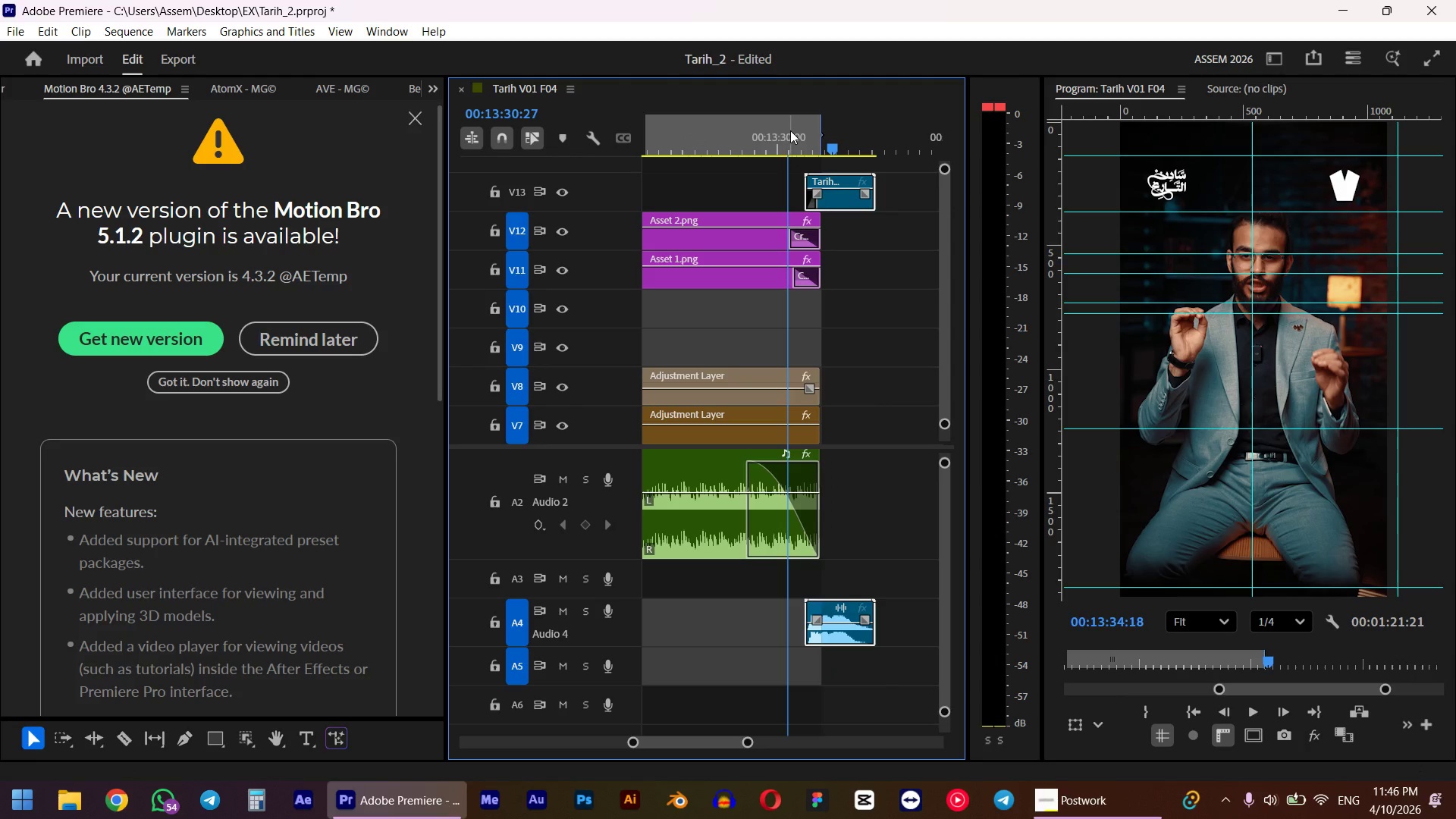 
key(Space)
 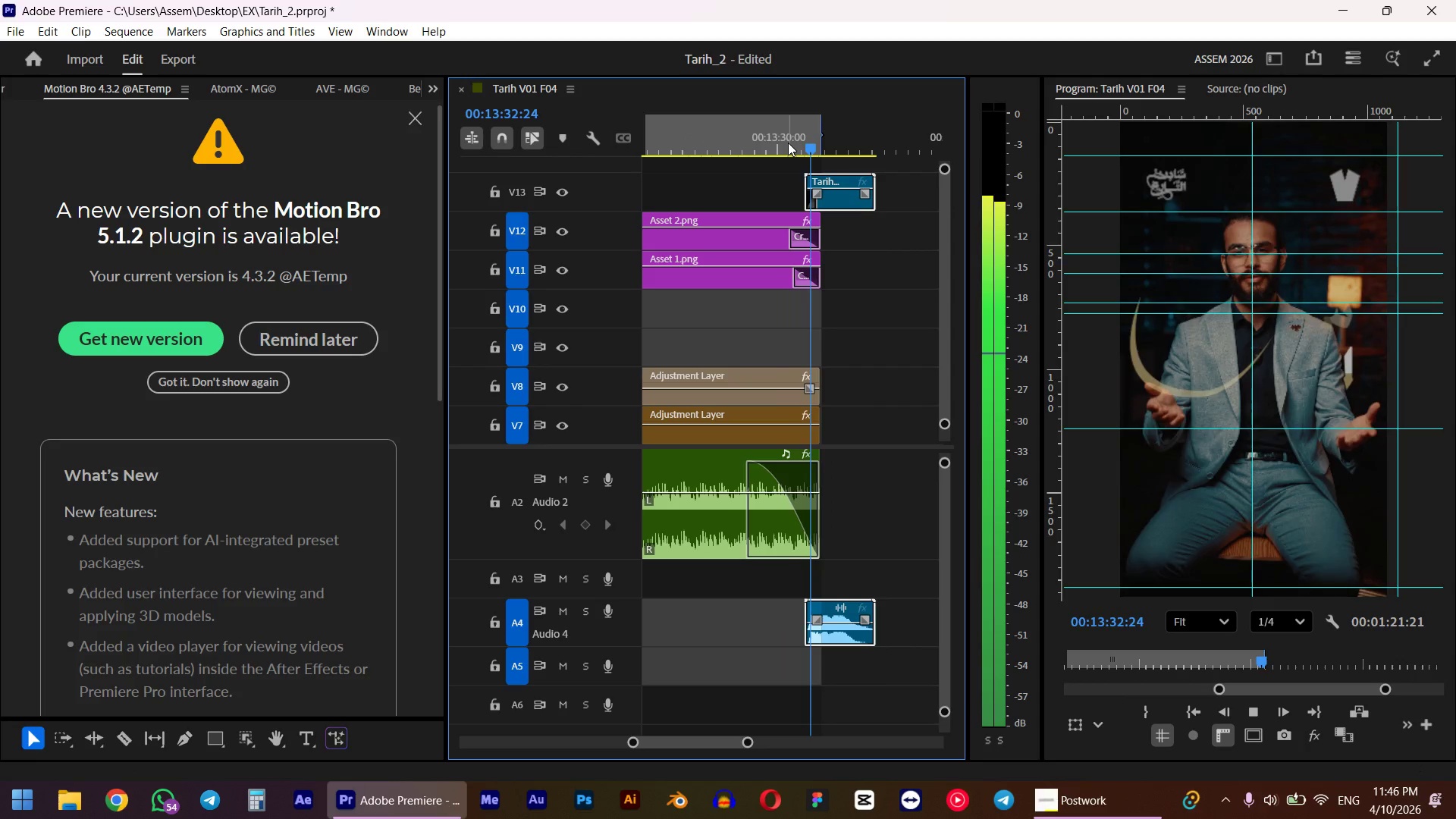 
key(Space)
 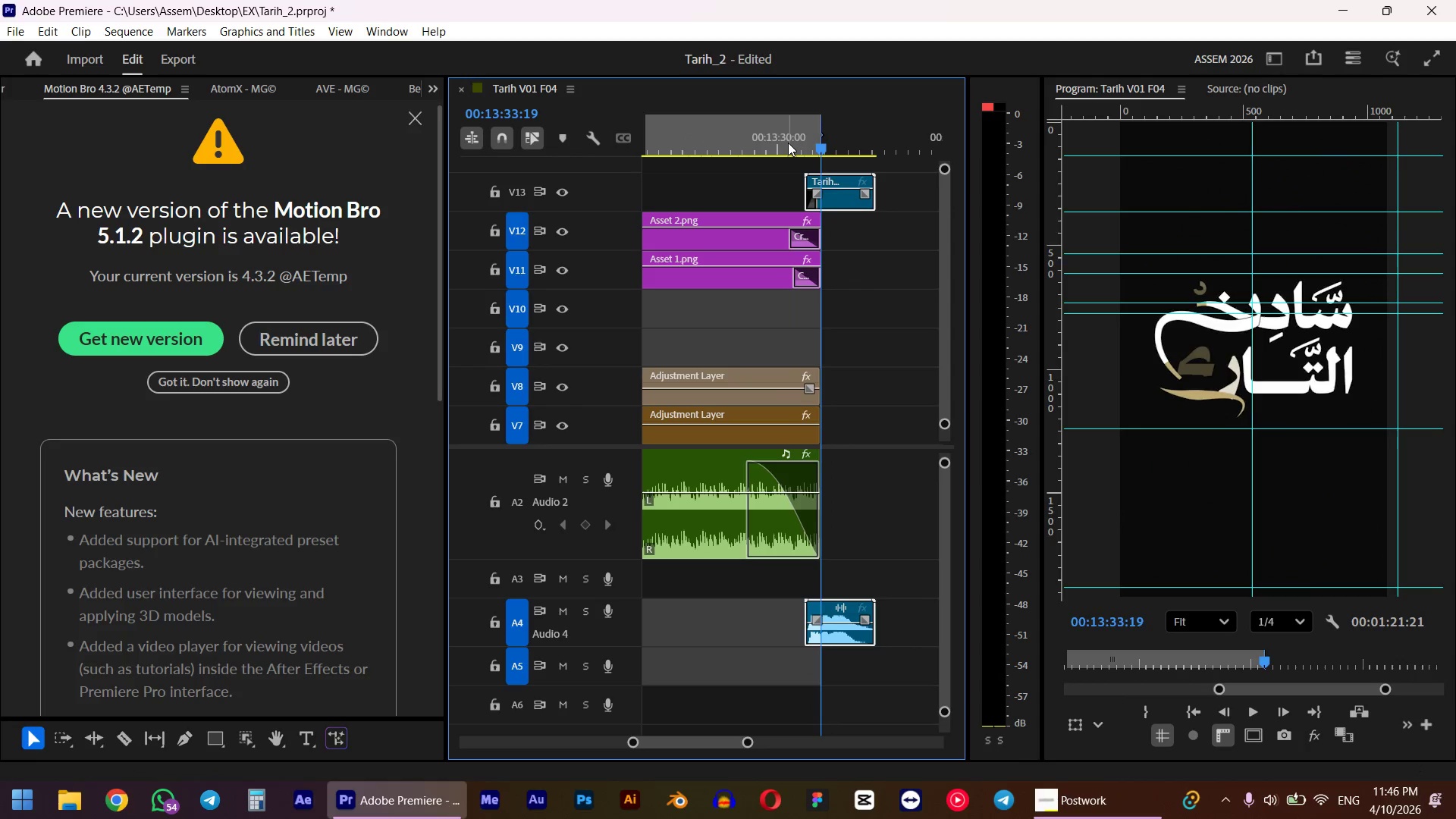 
key(Alt+Shift+ArrowRight)
 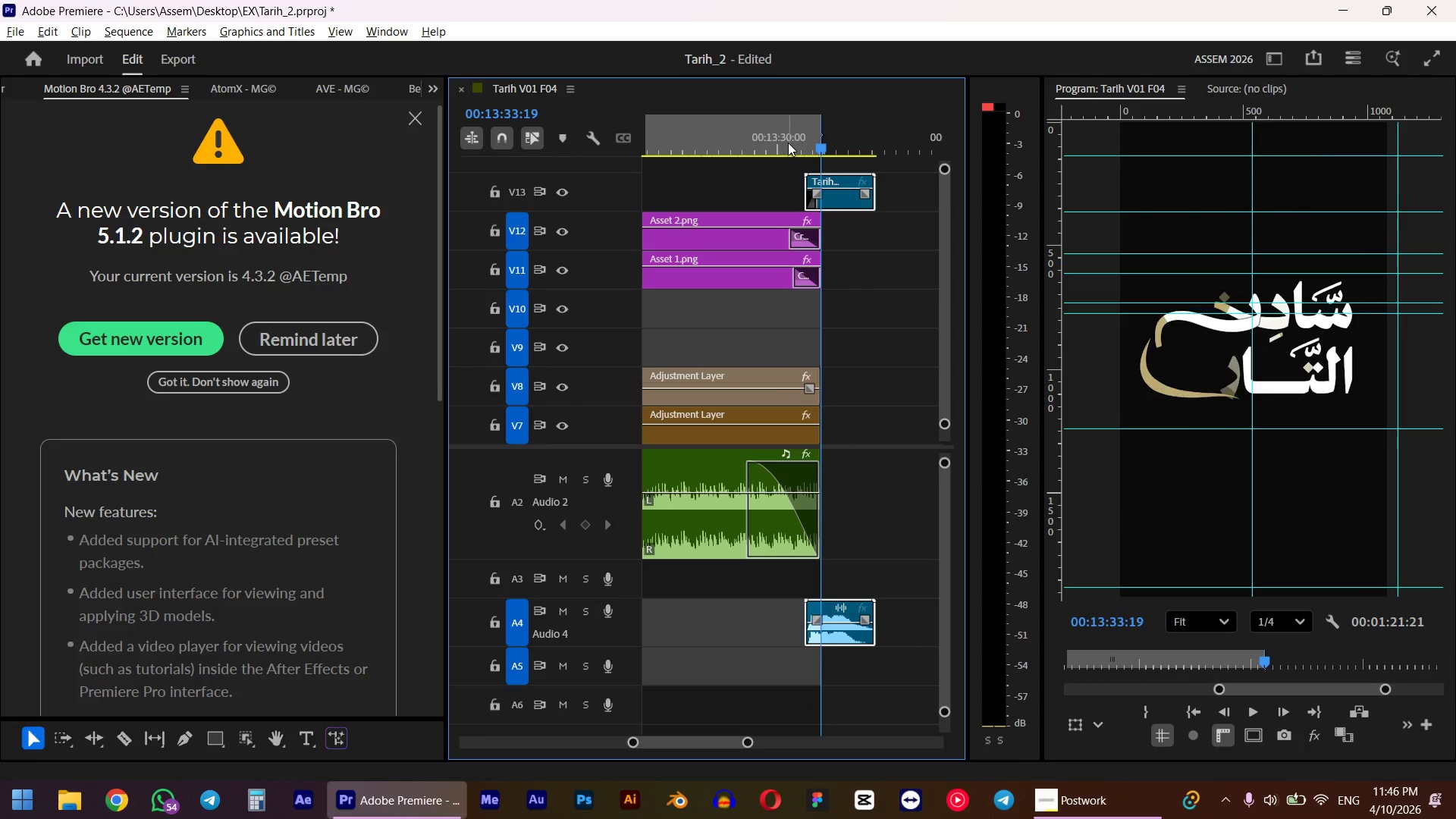 
key(Alt+Shift+ArrowRight)
 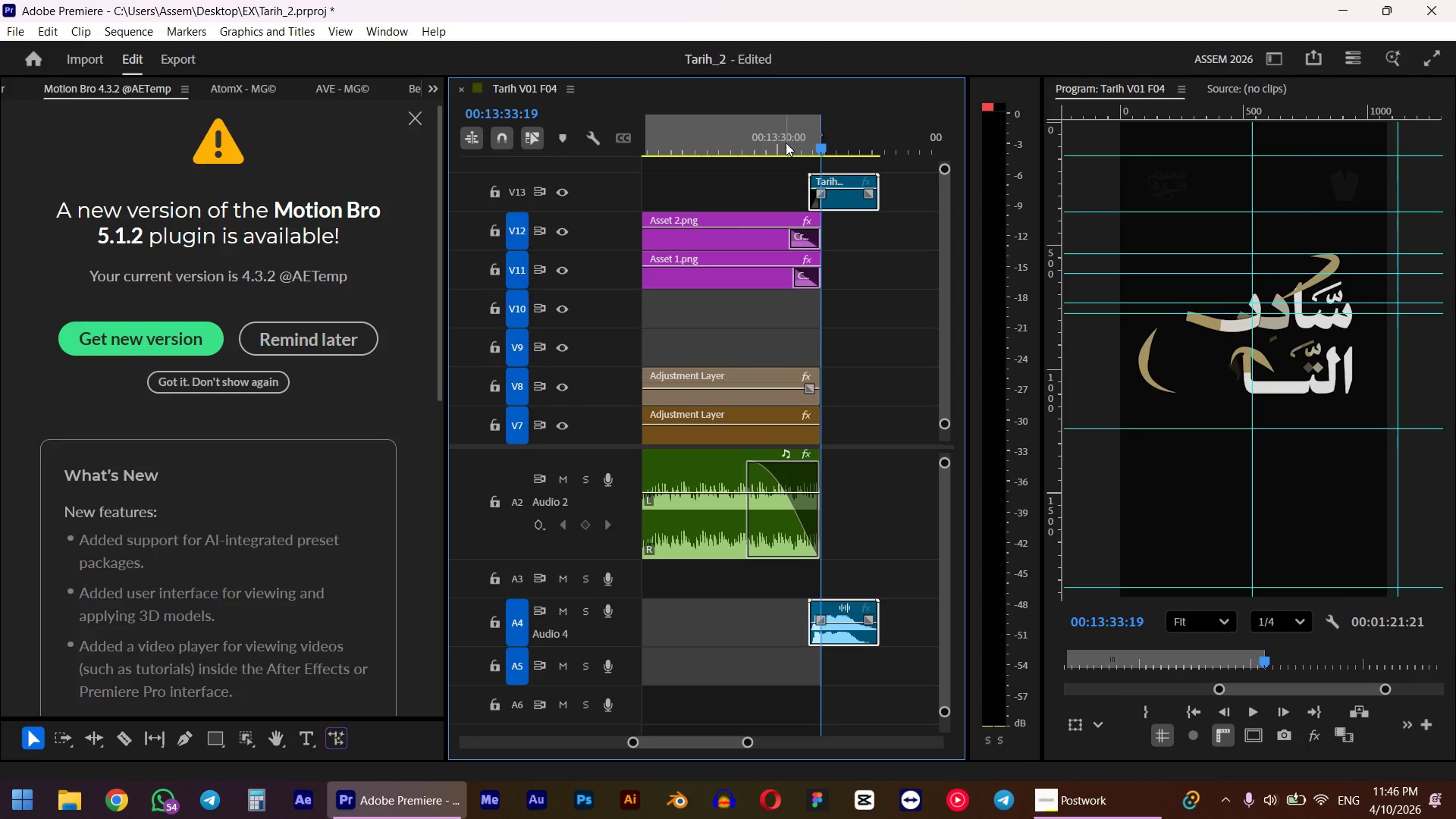 
left_click([795, 141])
 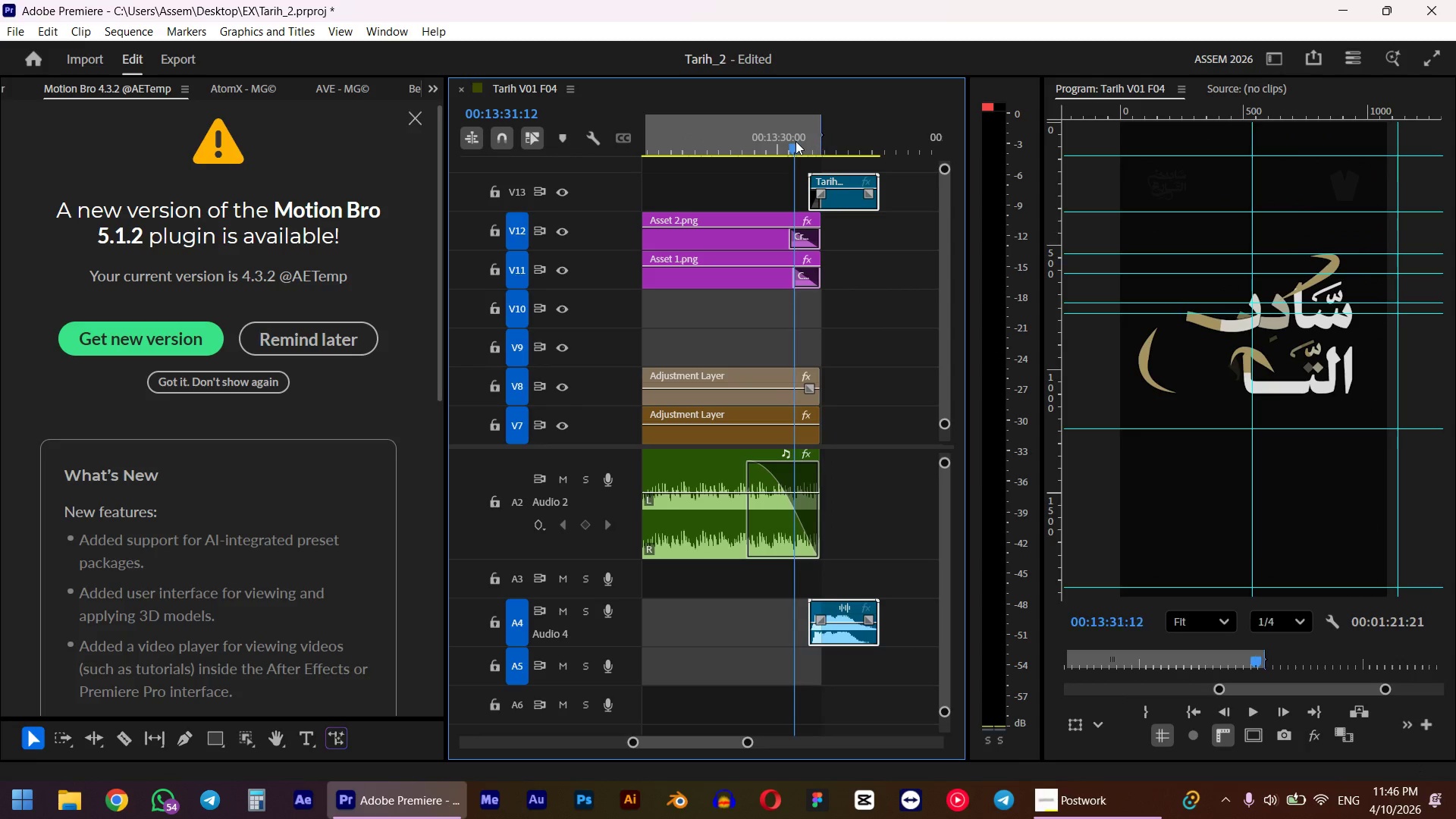 
key(Space)
 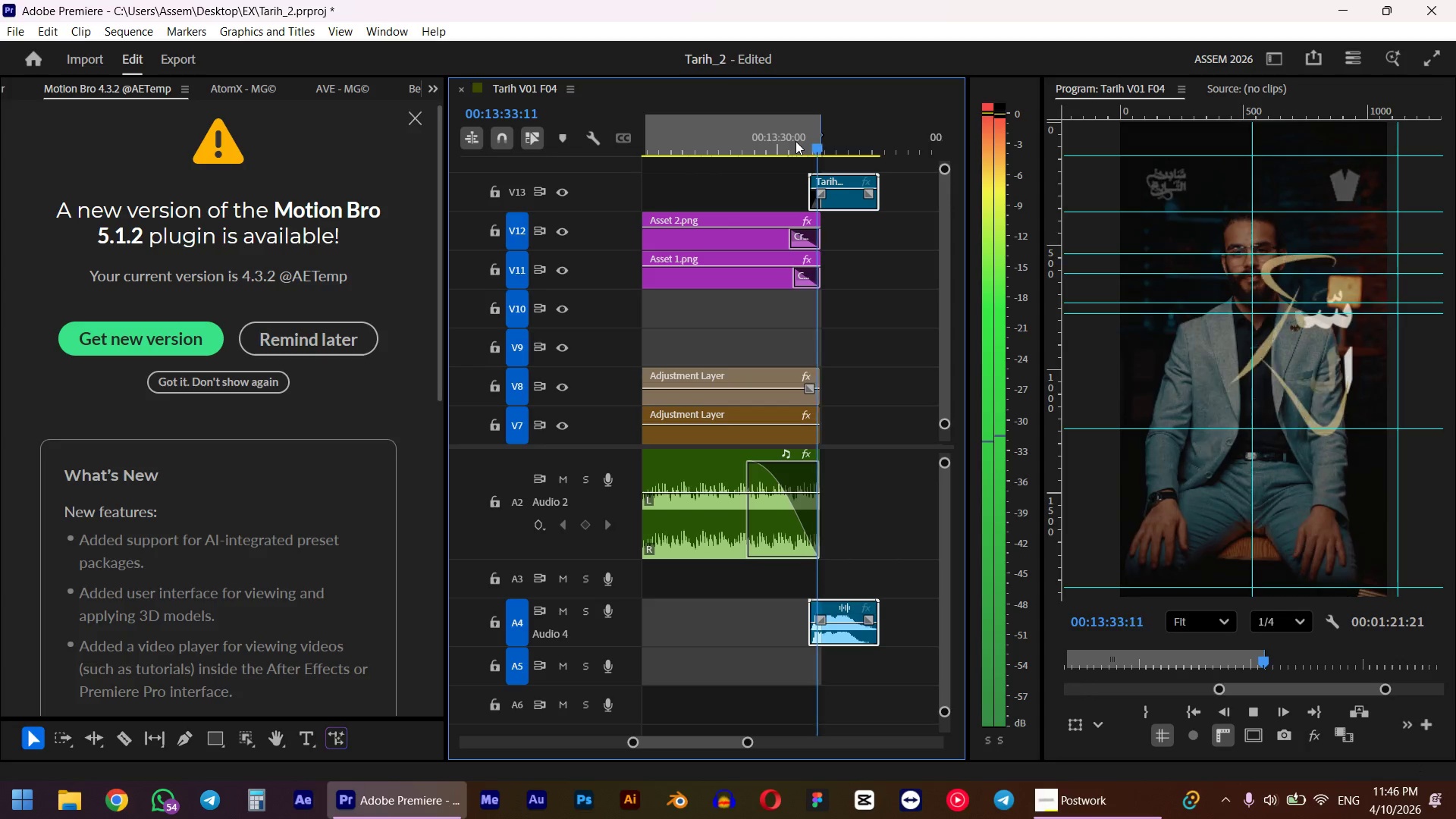 
key(Space)
 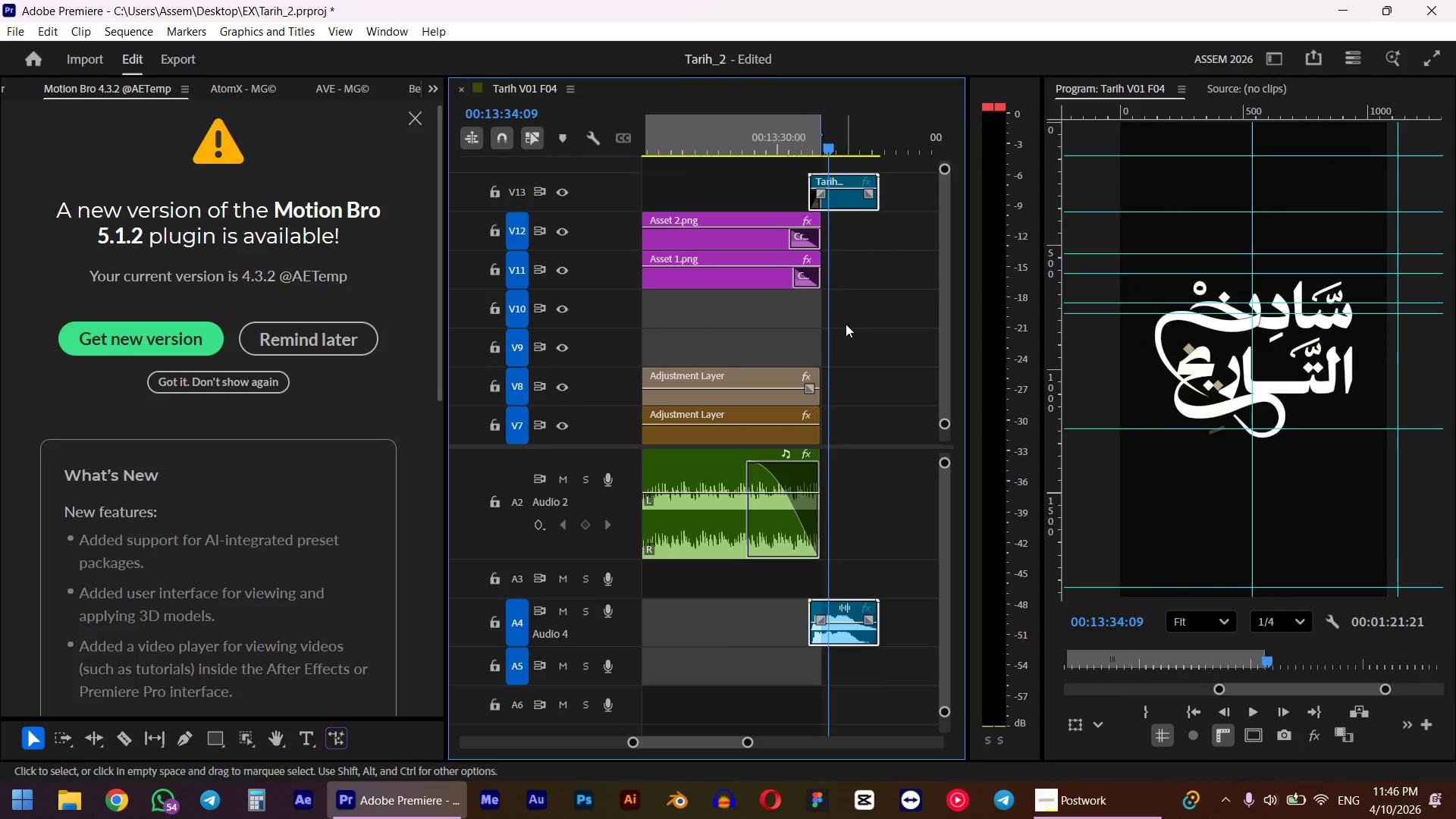 
hold_key(key=ControlLeft, duration=1.69)
scroll: coordinate [850, 331], scroll_direction: down, amount: 11.0
 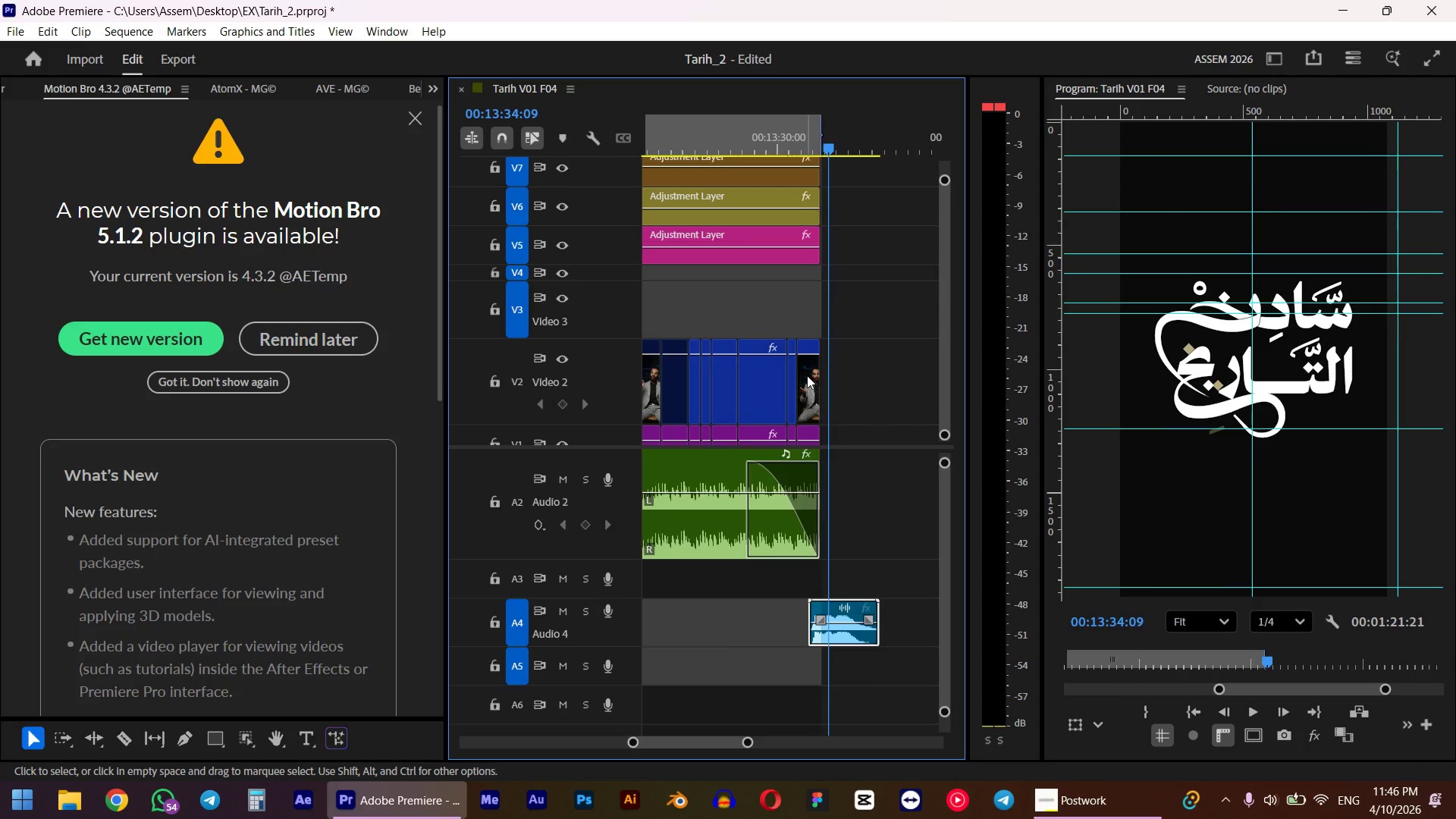 
hold_key(key=ControlLeft, duration=0.58)
 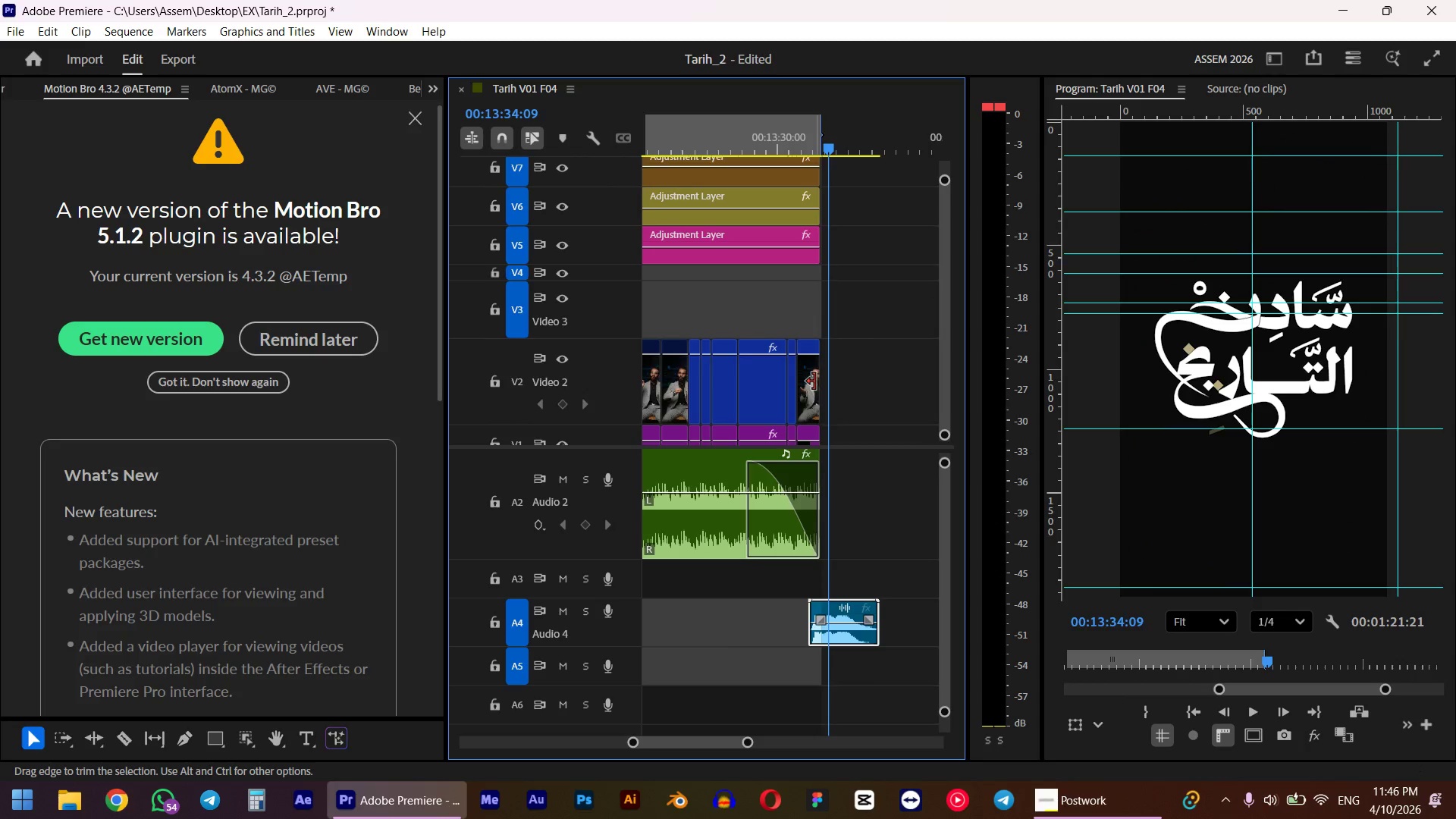 
left_click_drag(start_coordinate=[820, 358], to_coordinate=[826, 353])
 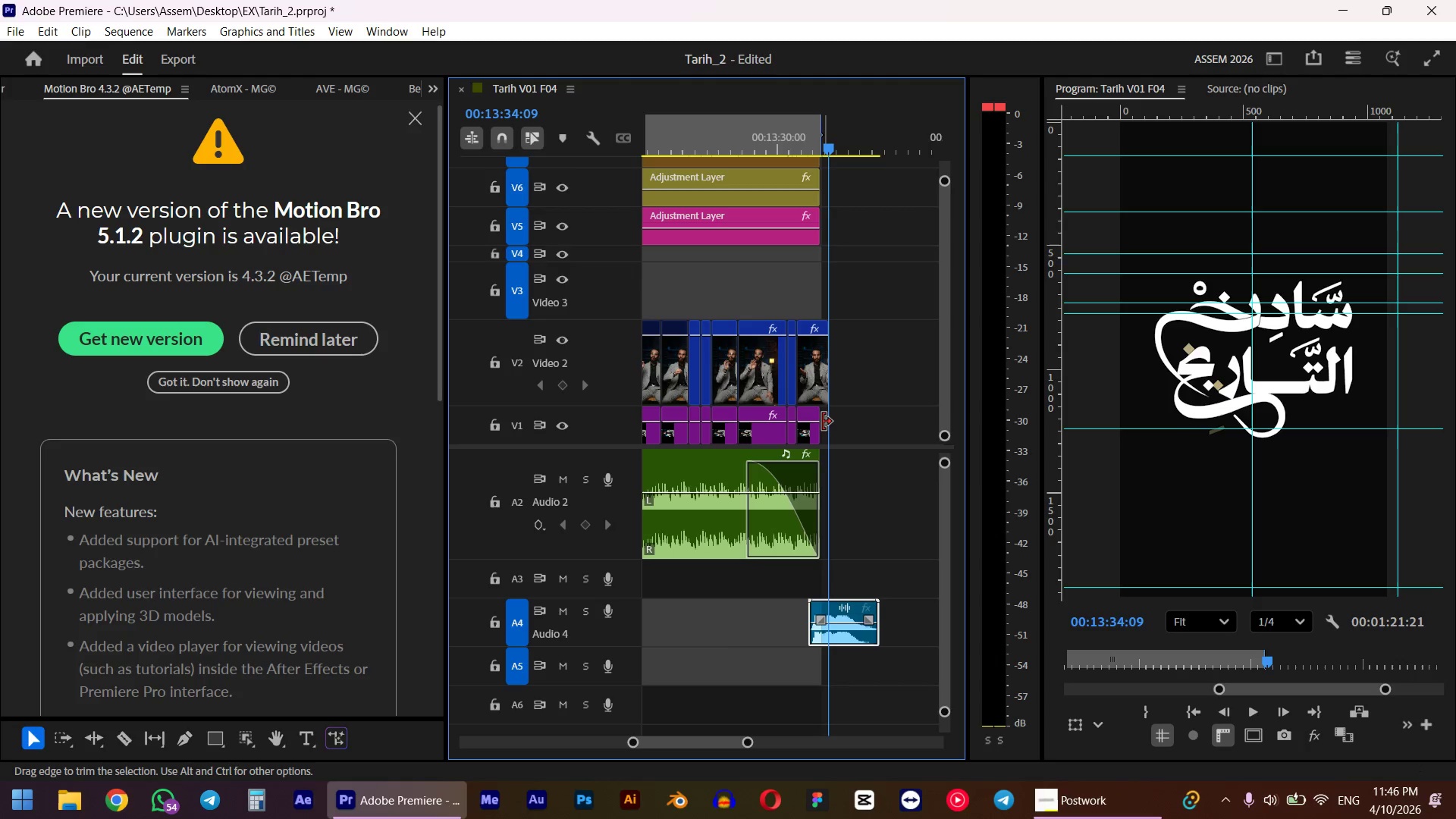 
scroll: coordinate [817, 381], scroll_direction: down, amount: 5.0
 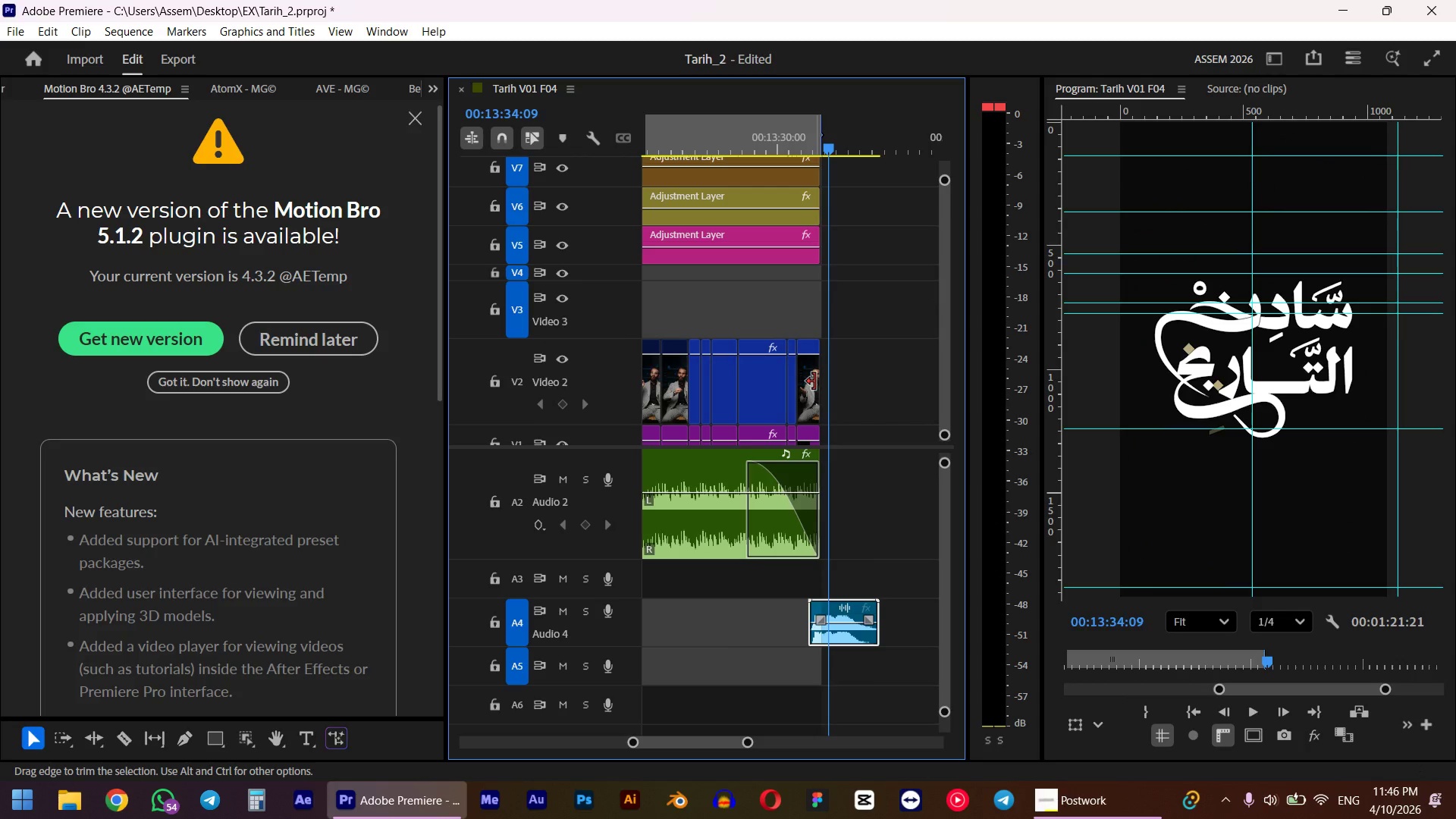 
left_click_drag(start_coordinate=[822, 422], to_coordinate=[833, 421])
 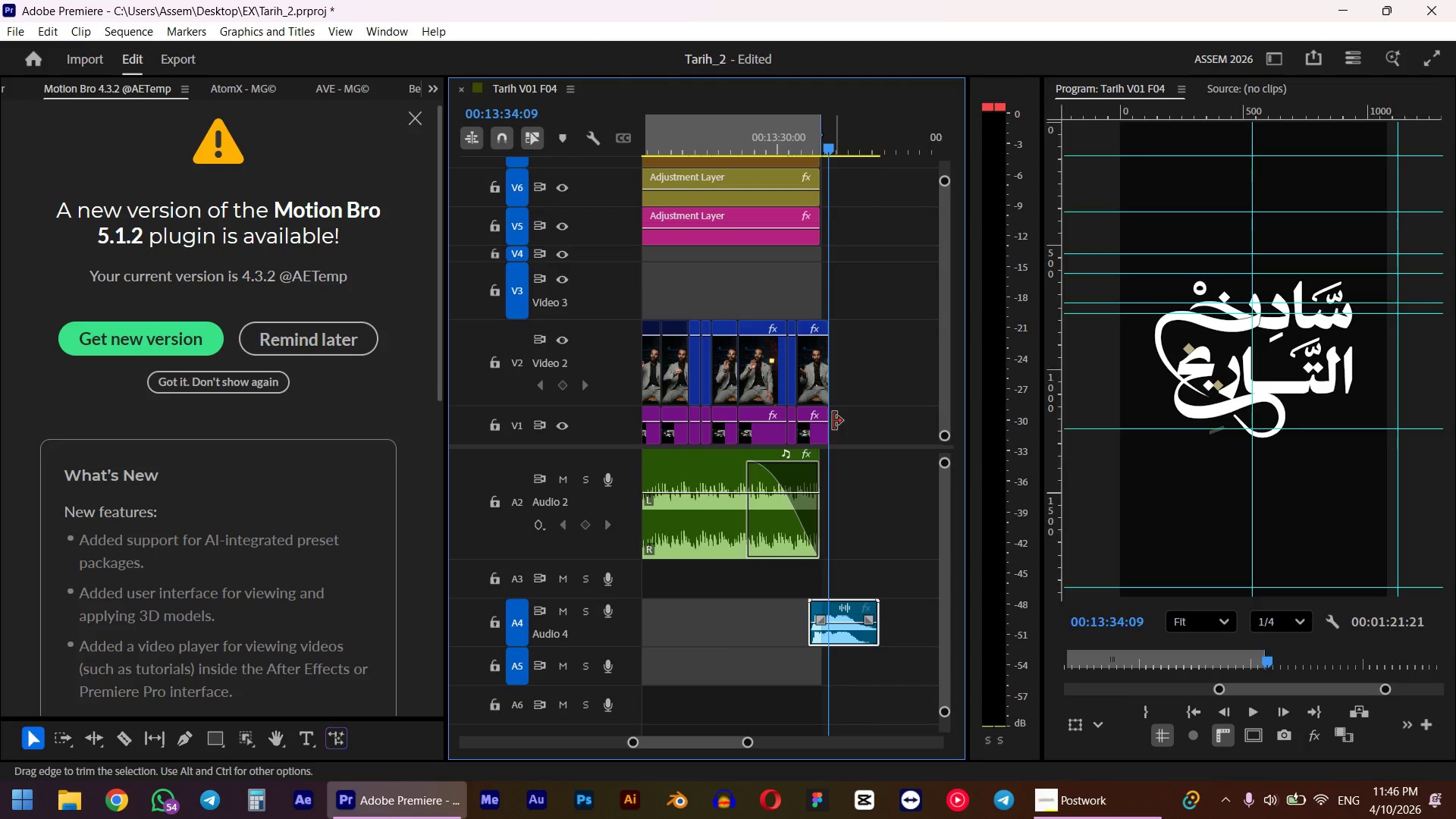 
hold_key(key=ControlLeft, duration=2.91)
scroll: coordinate [788, 451], scroll_direction: up, amount: 12.0
 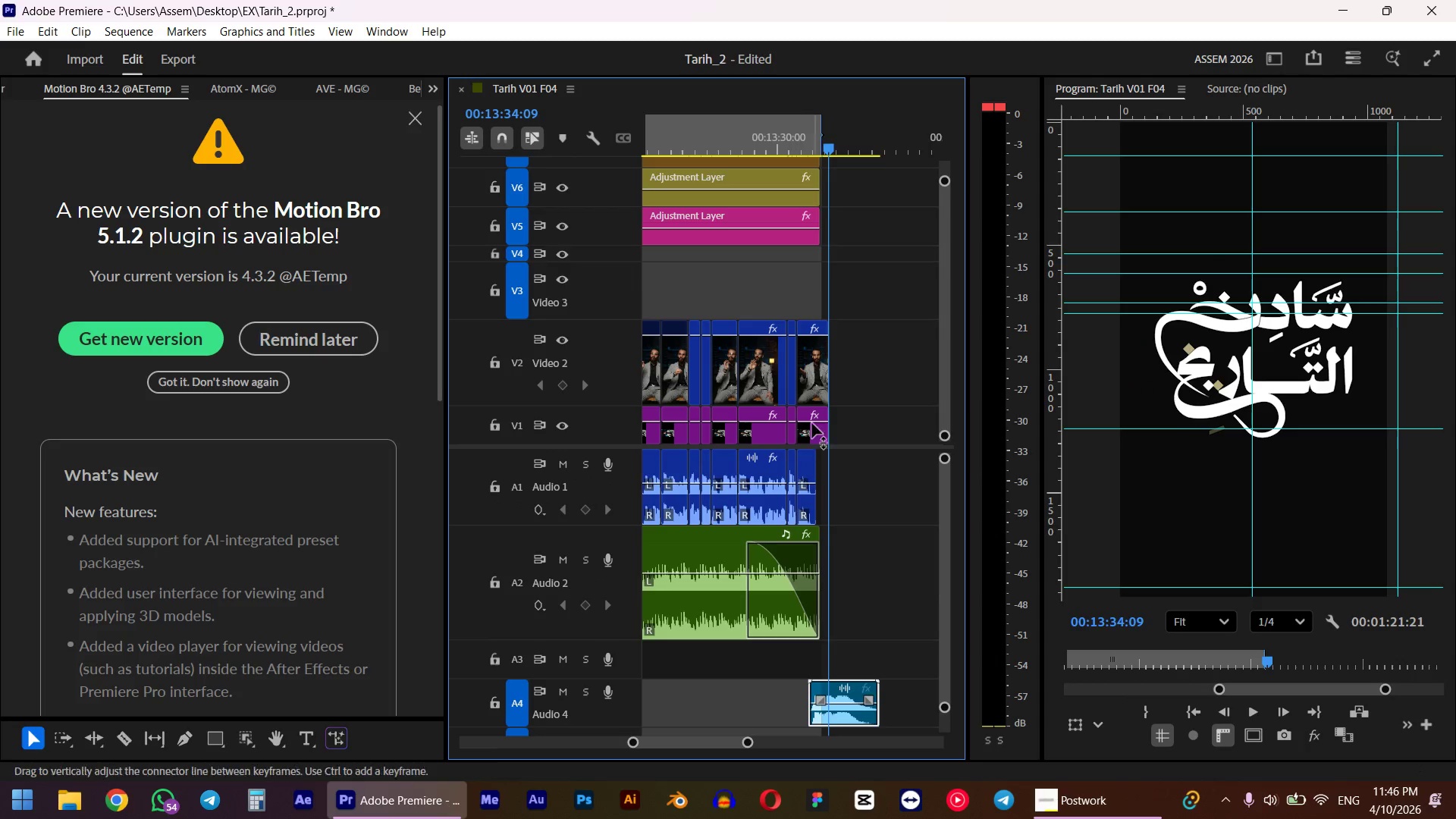 
hold_key(key=ControlLeft, duration=3.62)
scroll: coordinate [846, 244], scroll_direction: up, amount: 11.0
 